 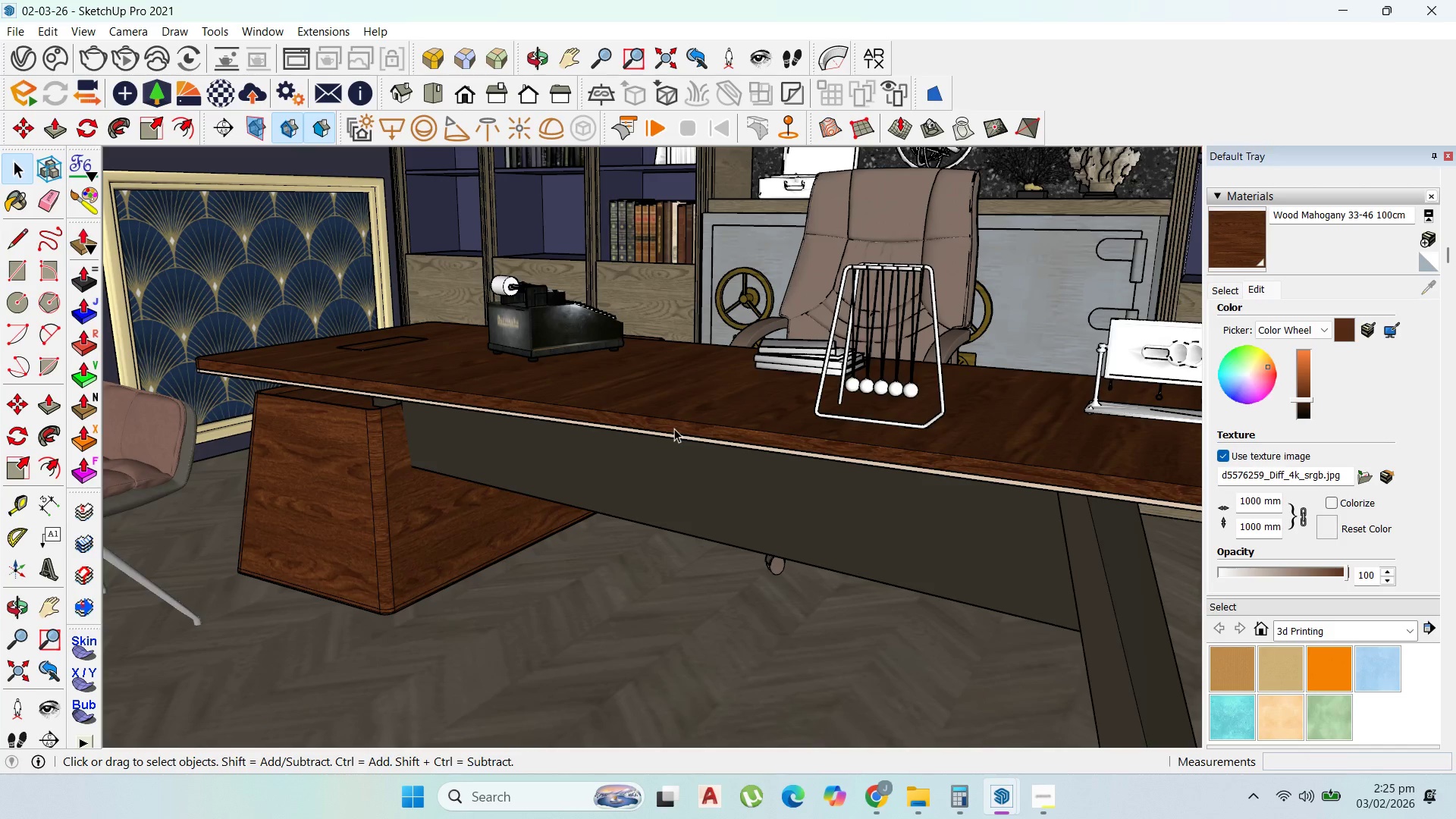 
scroll: coordinate [807, 340], scroll_direction: down, amount: 5.0
 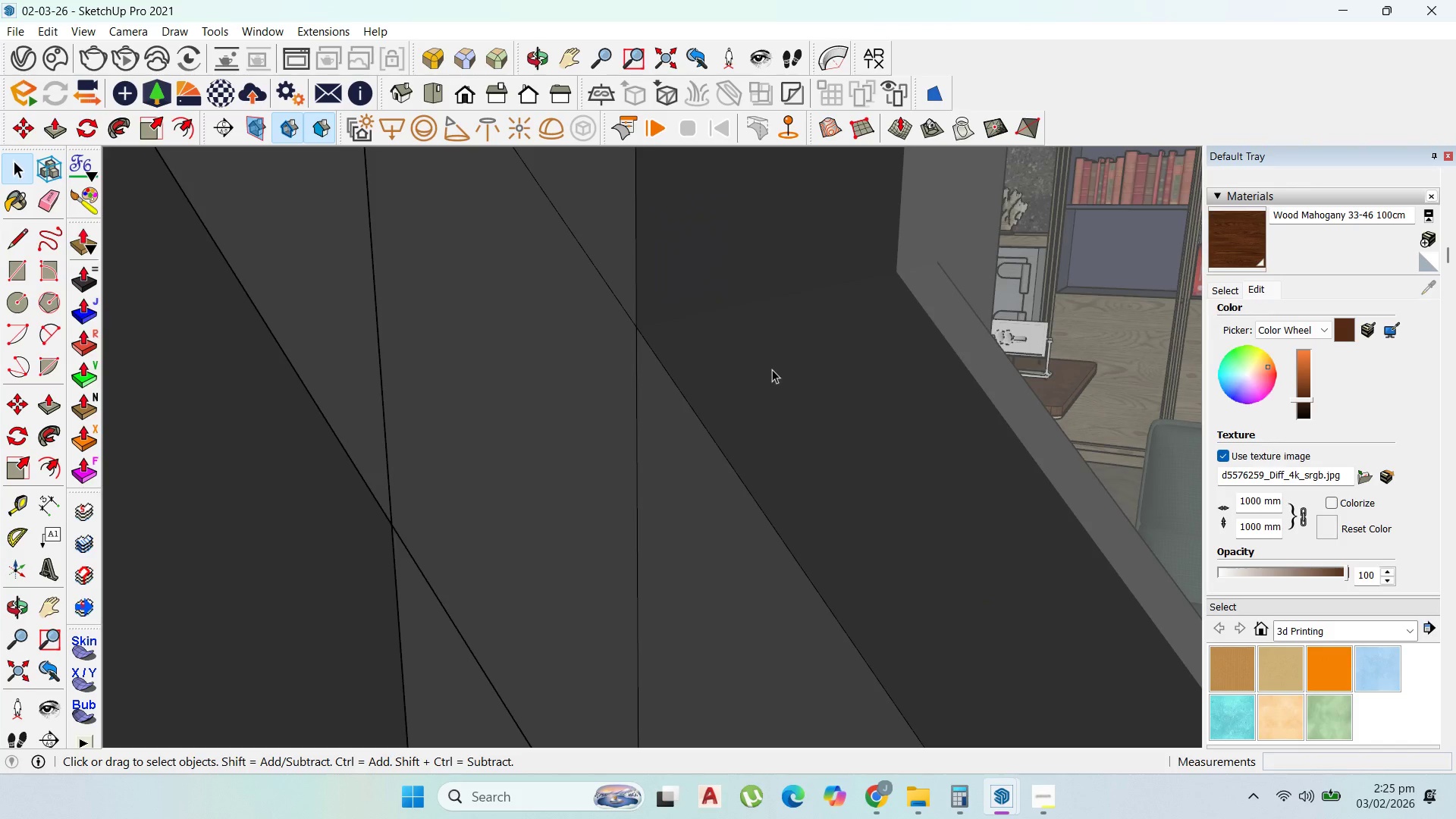 
scroll: coordinate [804, 457], scroll_direction: up, amount: 58.0
 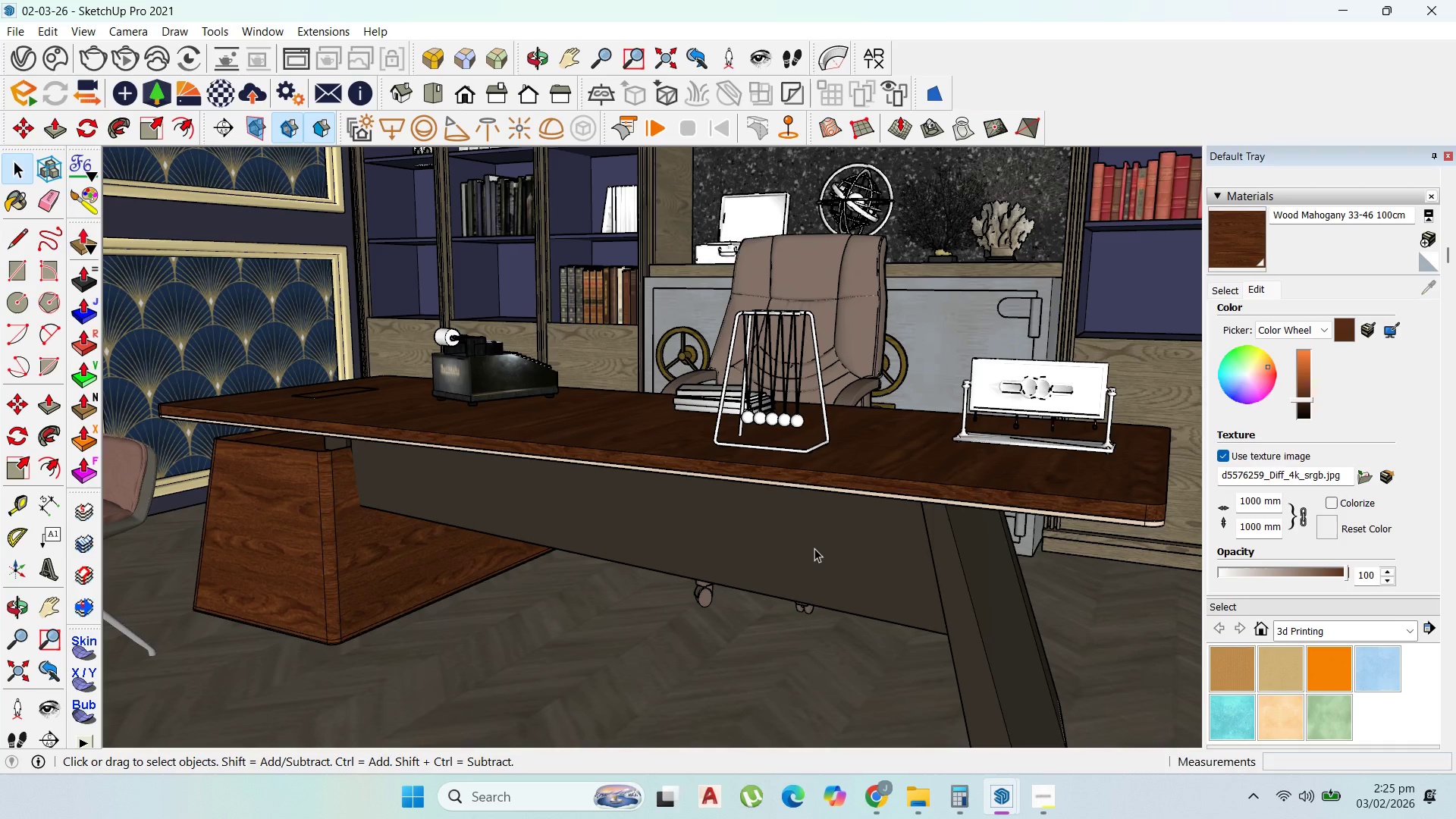 
scroll: coordinate [814, 548], scroll_direction: down, amount: 1.0
 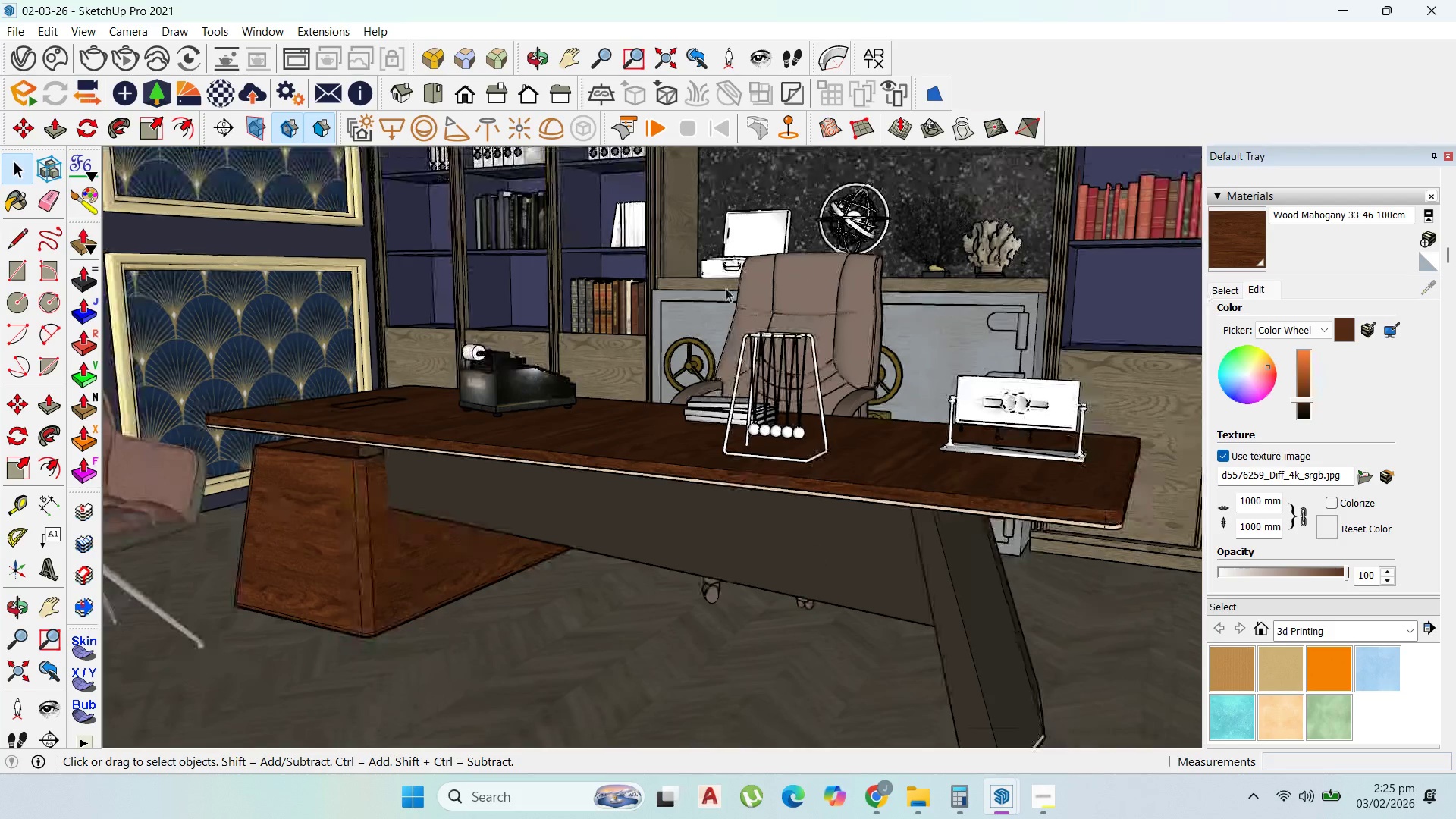 
scroll: coordinate [834, 580], scroll_direction: up, amount: 17.0
 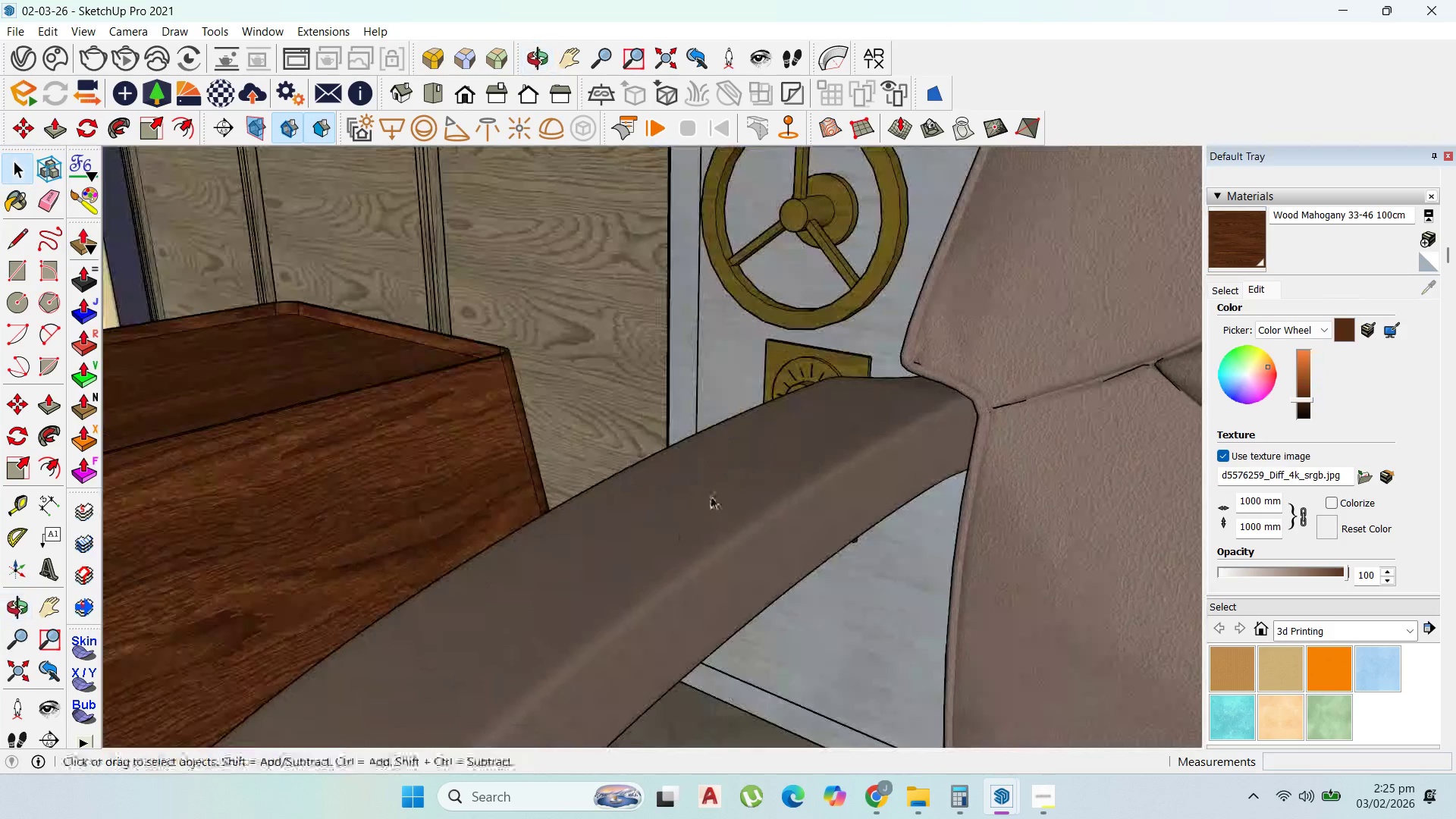 
scroll: coordinate [755, 479], scroll_direction: down, amount: 18.0
 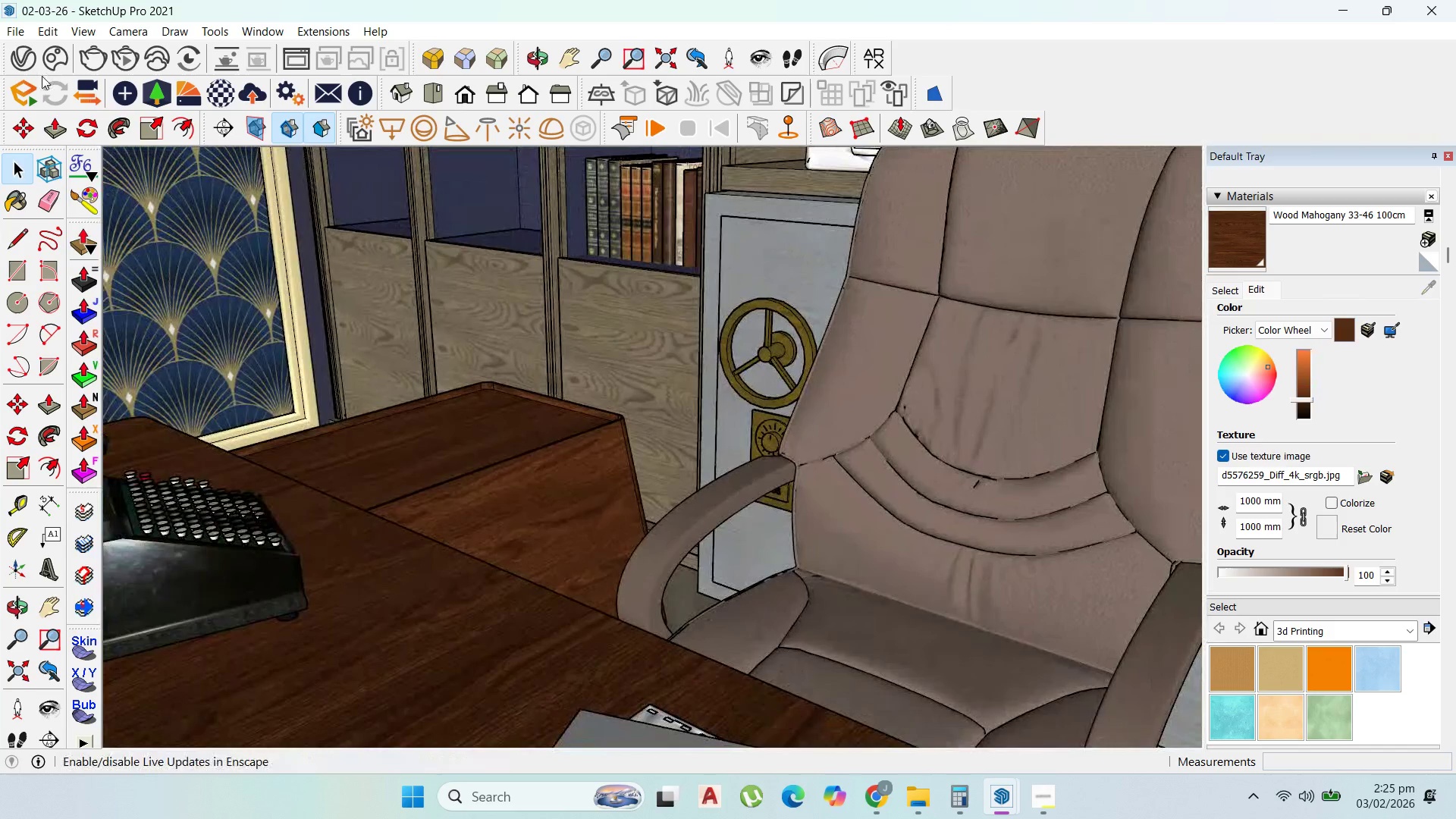 
left_click([28, 61])
 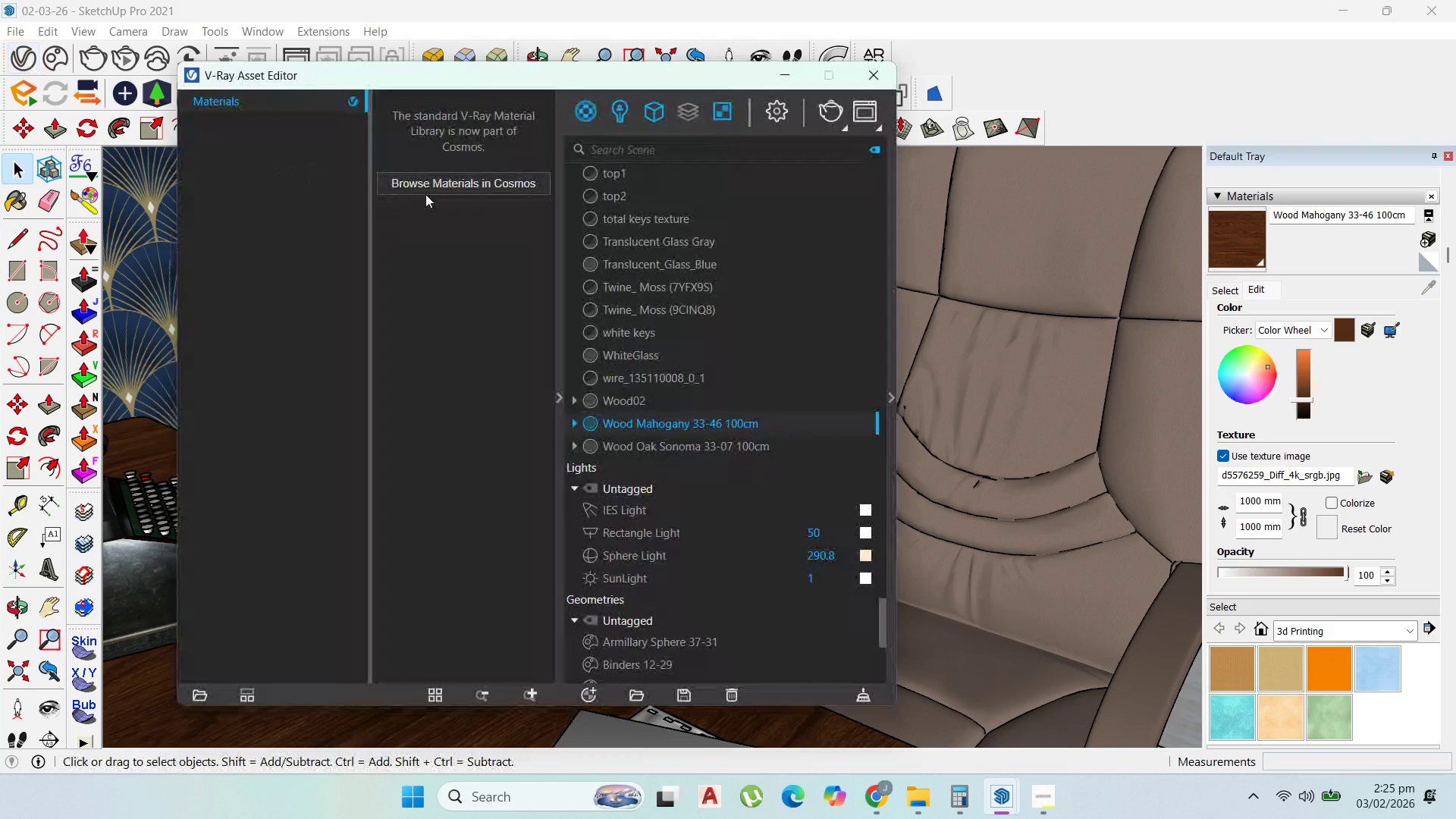 
left_click([428, 190])
 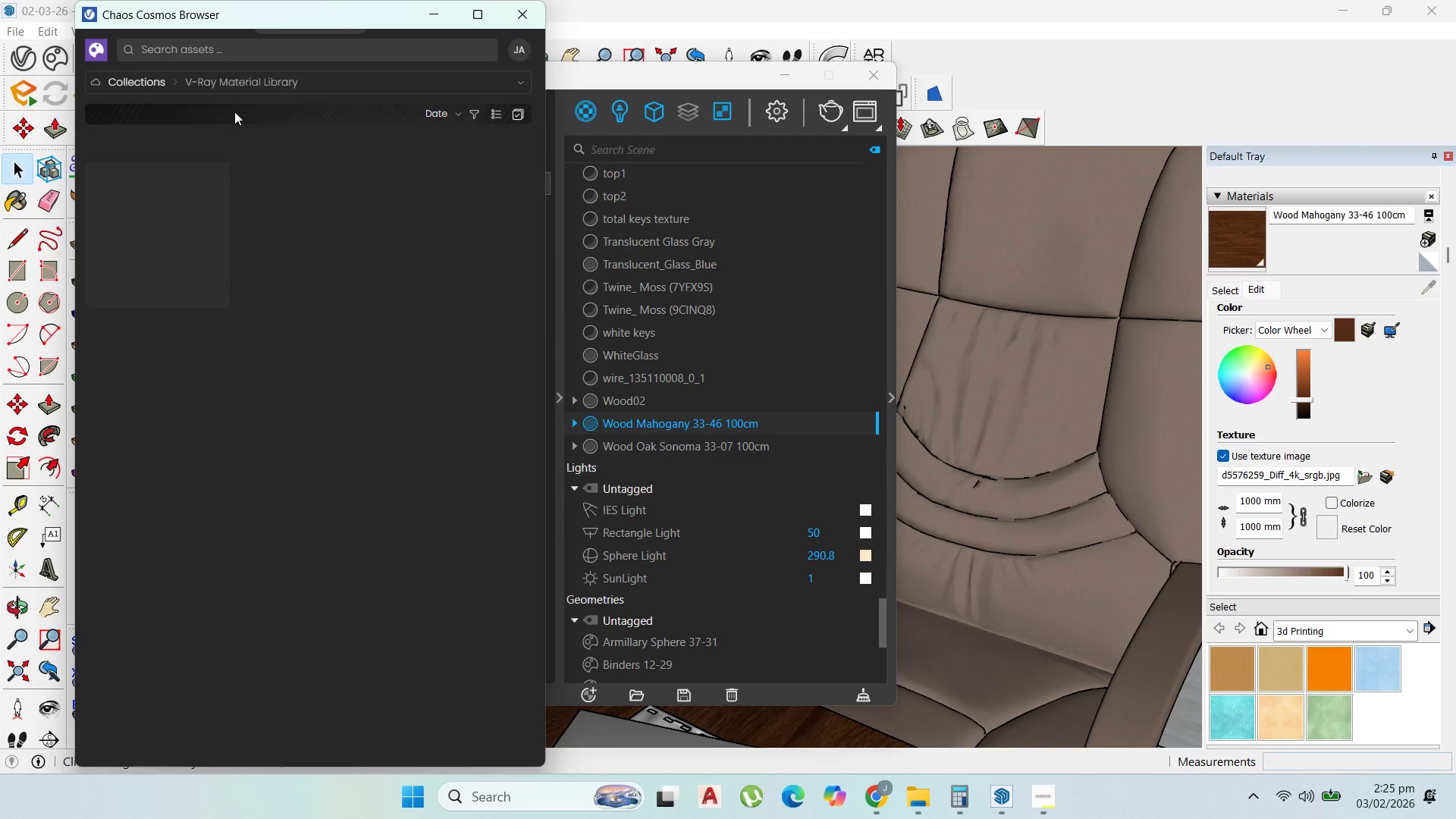 
left_click([143, 86])
 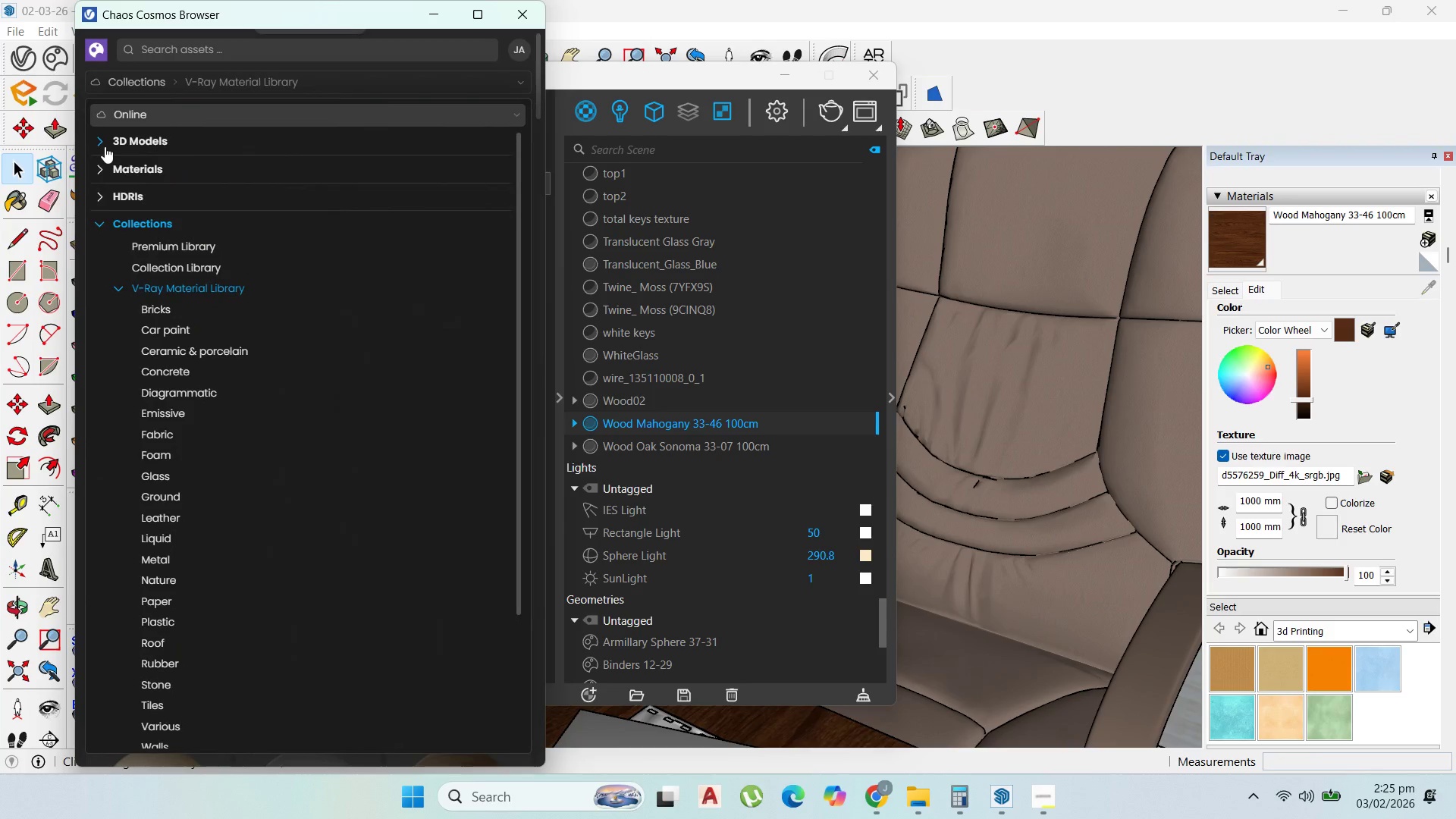 
left_click([100, 166])
 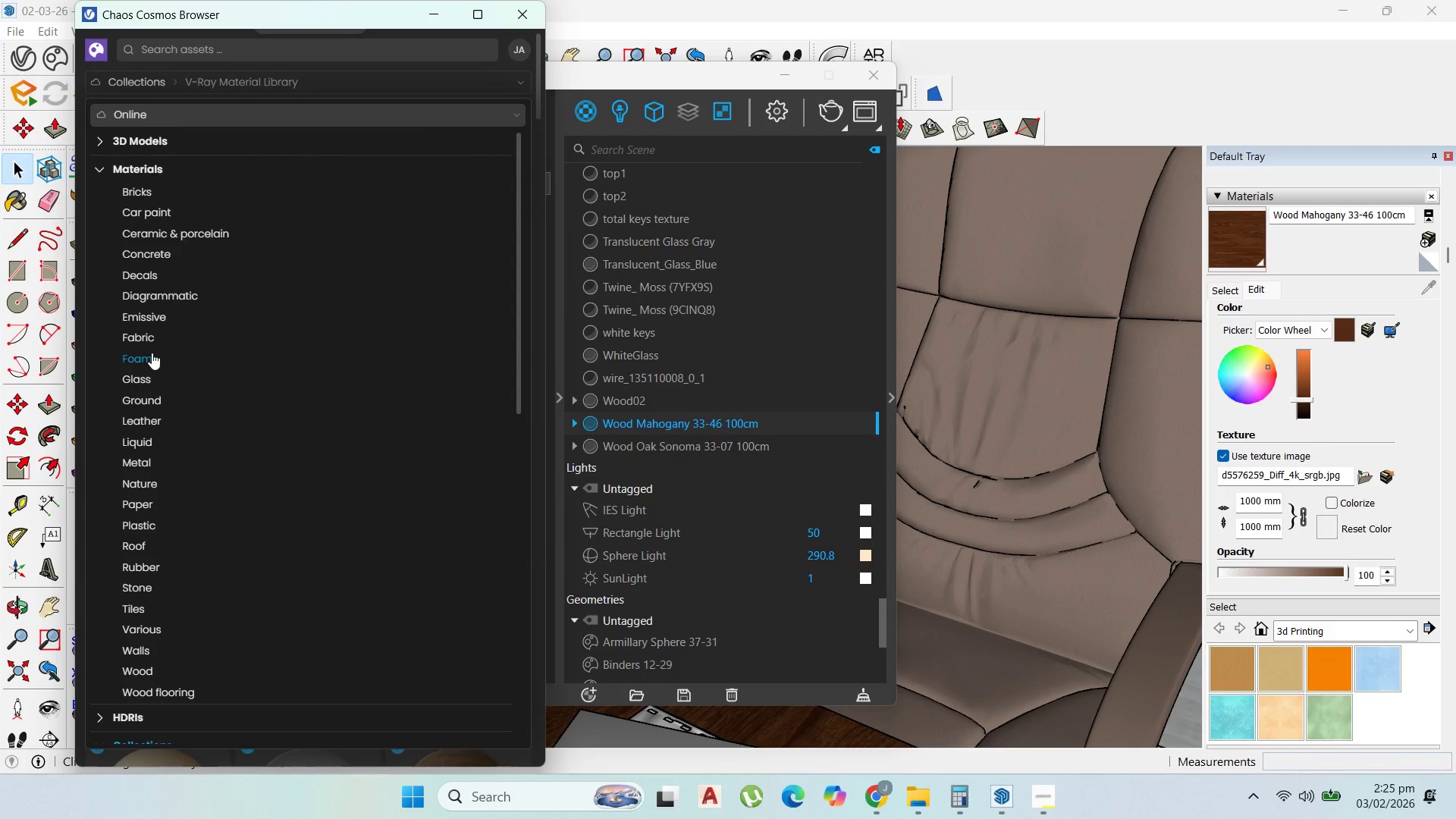 
left_click_drag(start_coordinate=[151, 418], to_coordinate=[147, 419])
 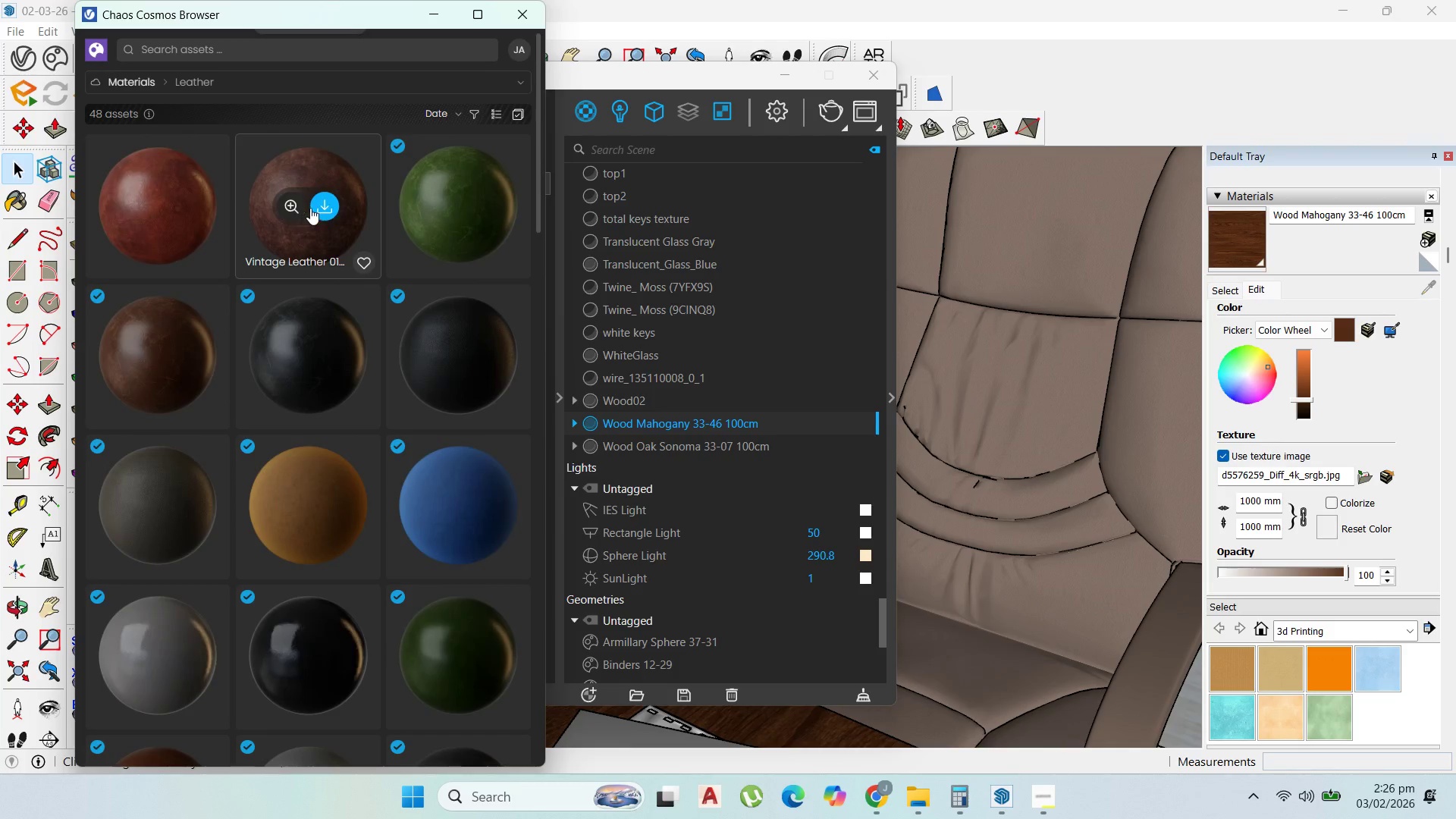 
scroll: coordinate [491, 403], scroll_direction: down, amount: 7.0
 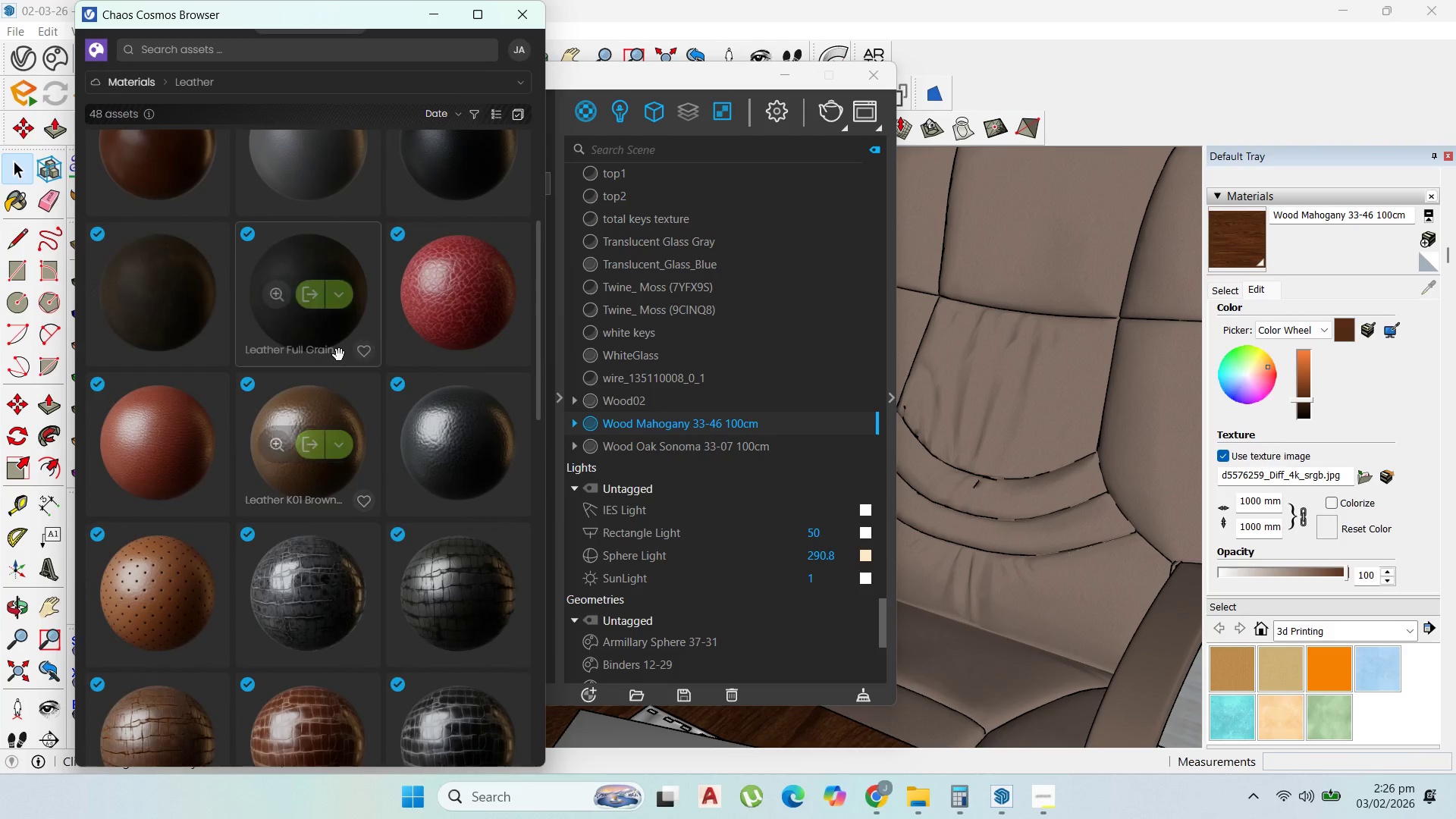 
scroll: coordinate [378, 391], scroll_direction: up, amount: 2.0
 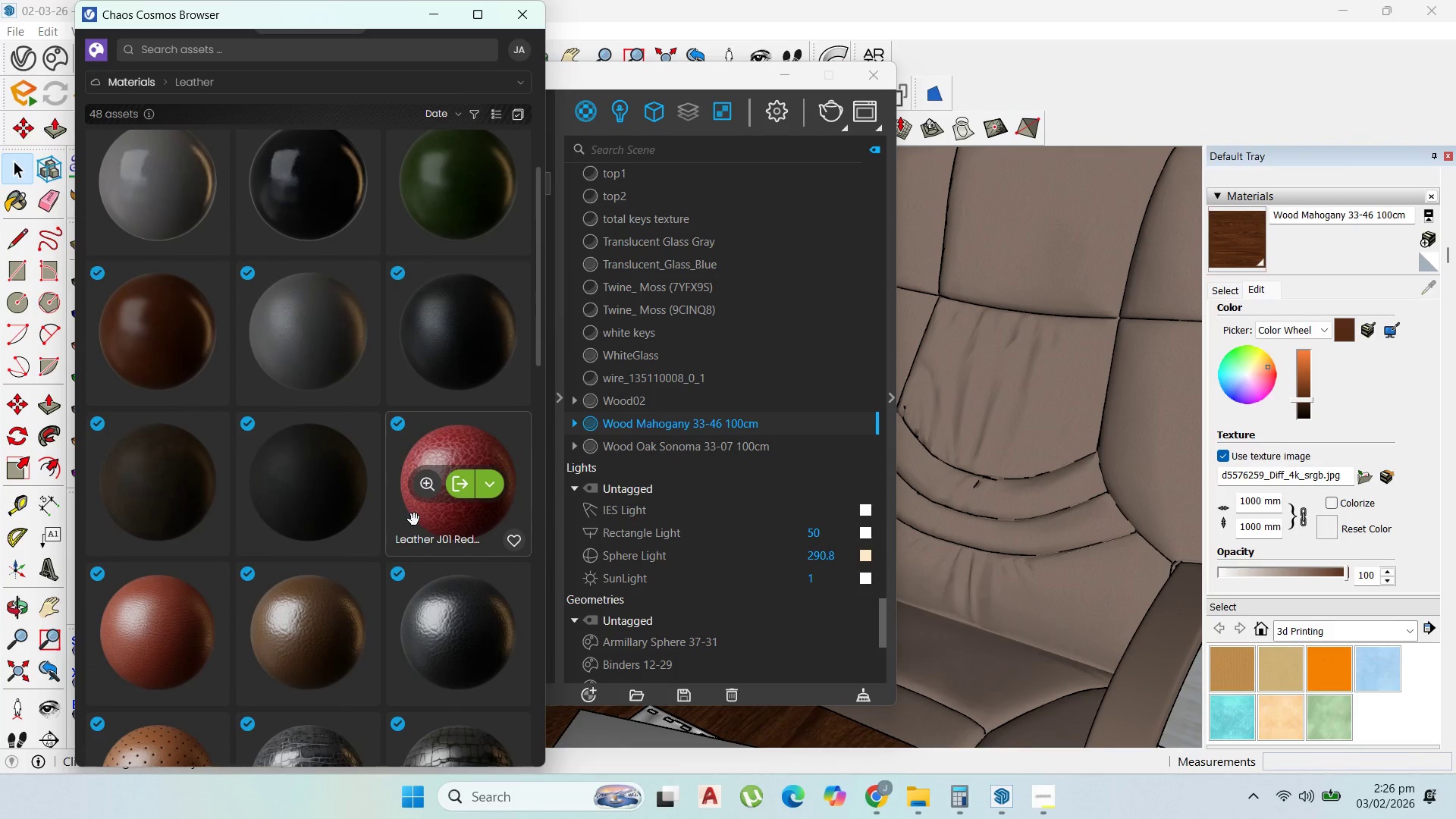 
scroll: coordinate [244, 369], scroll_direction: down, amount: 7.0
 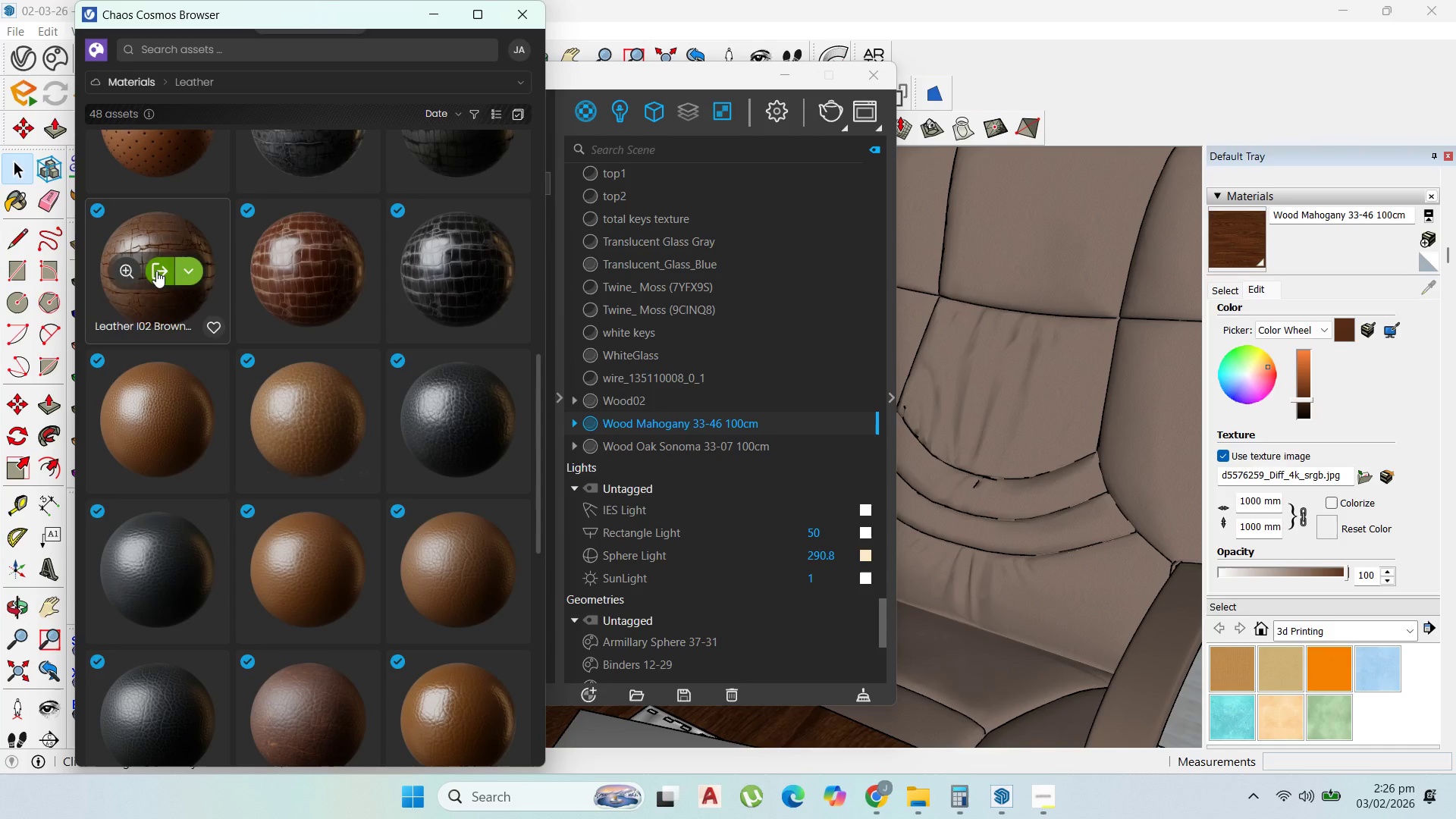 
left_click([156, 271])
 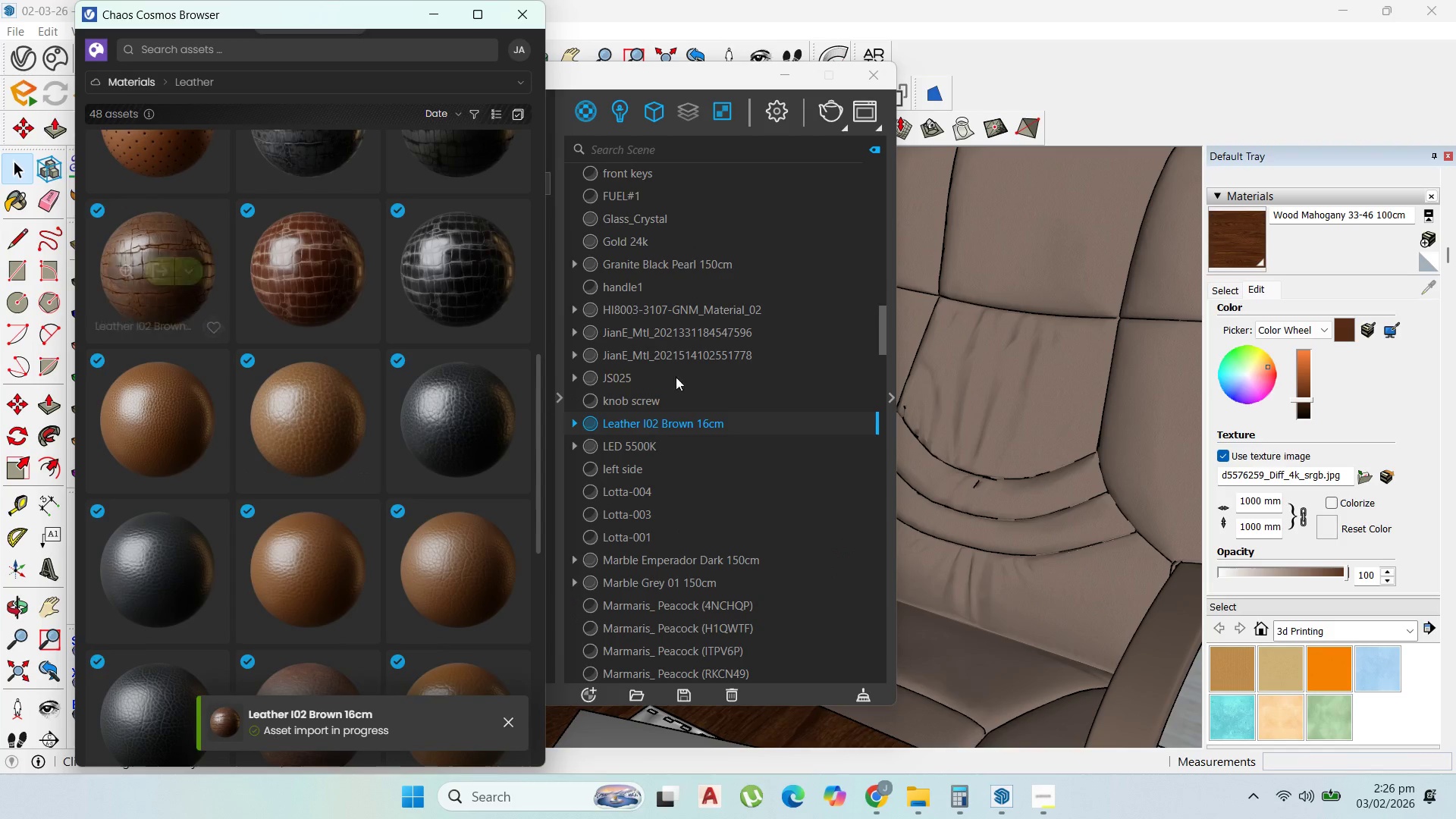 
left_click([674, 422])
 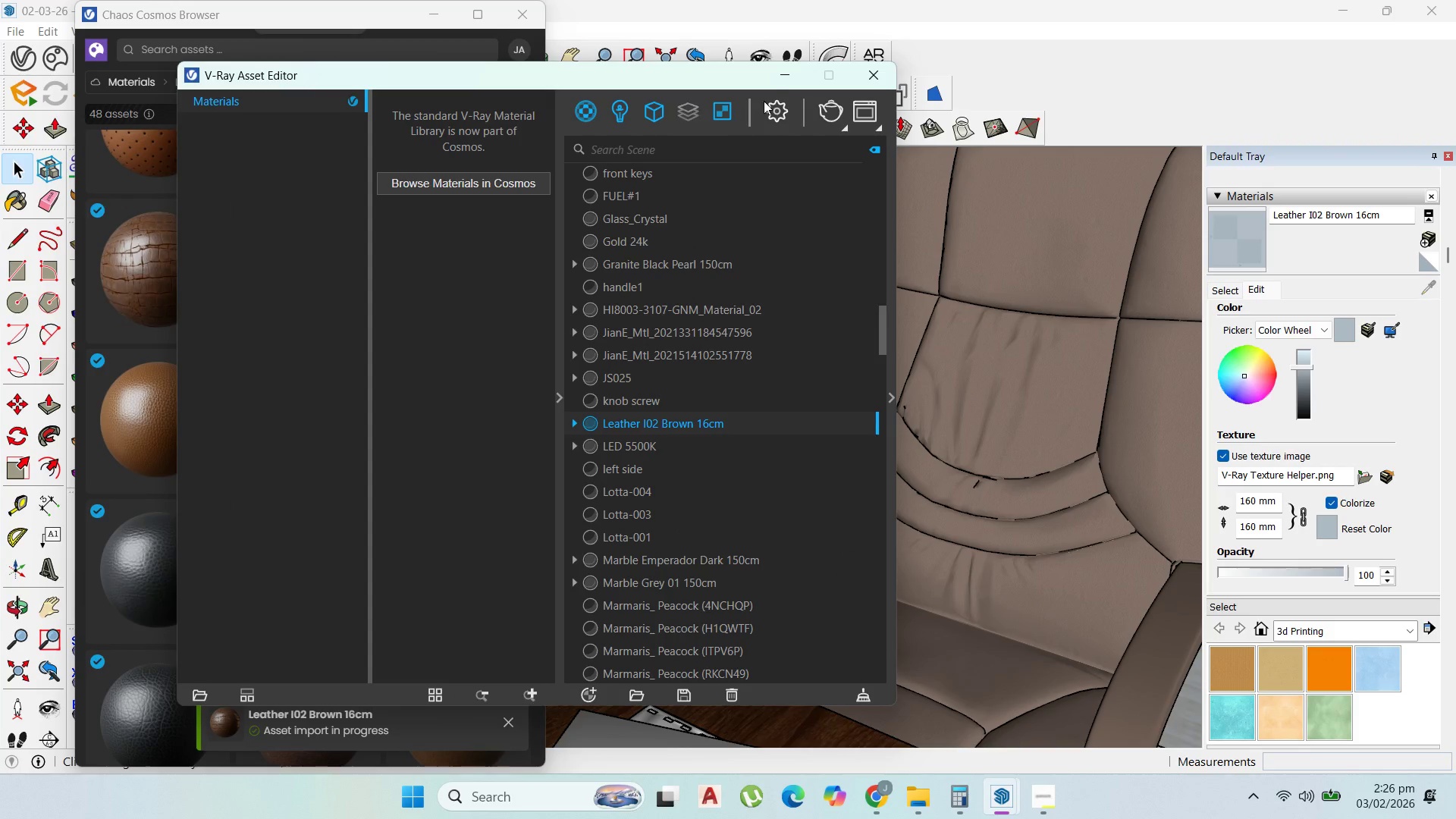 
left_click([774, 79])
 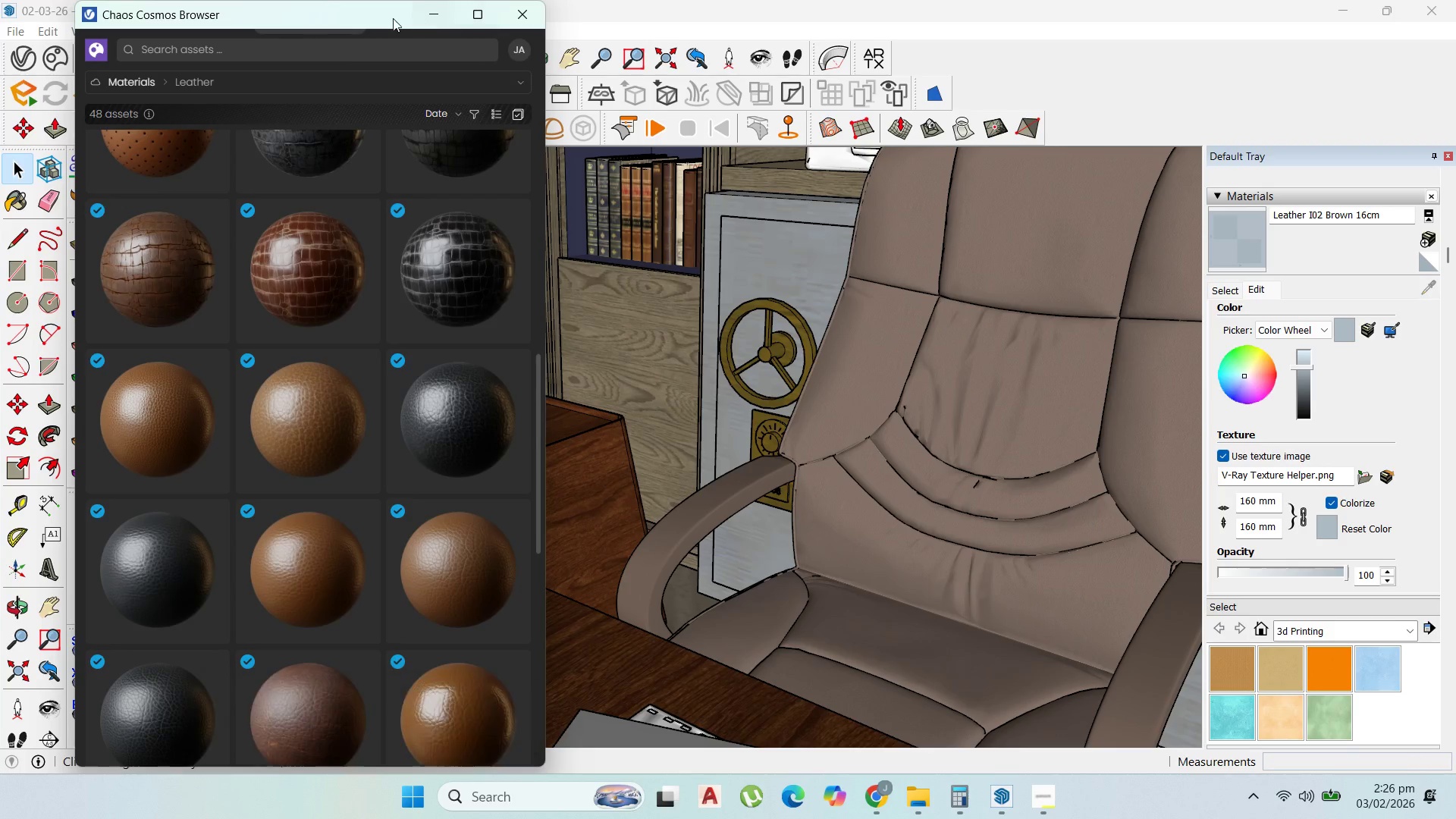 
left_click([421, 17])
 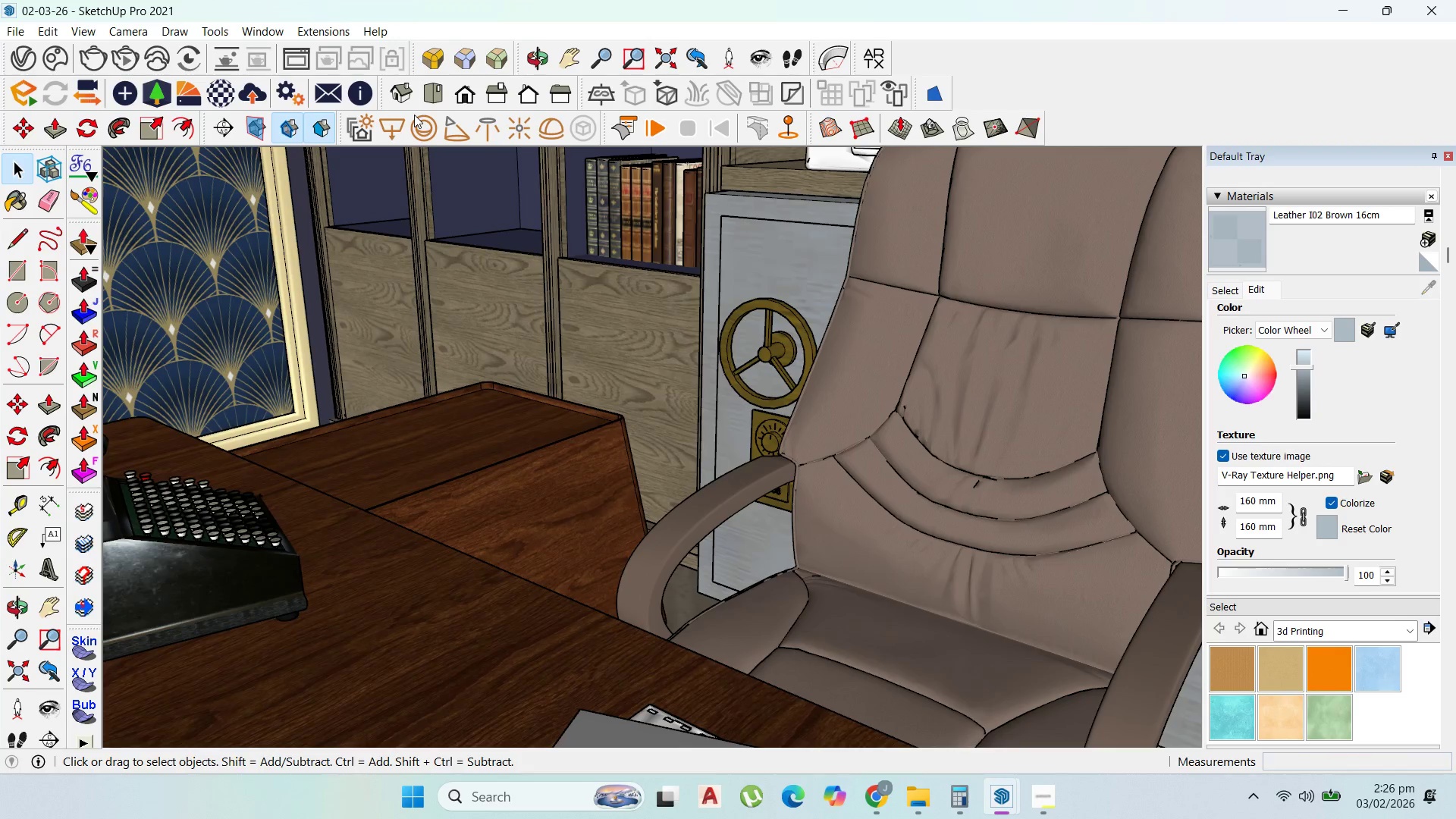 
scroll: coordinate [488, 292], scroll_direction: down, amount: 2.0
 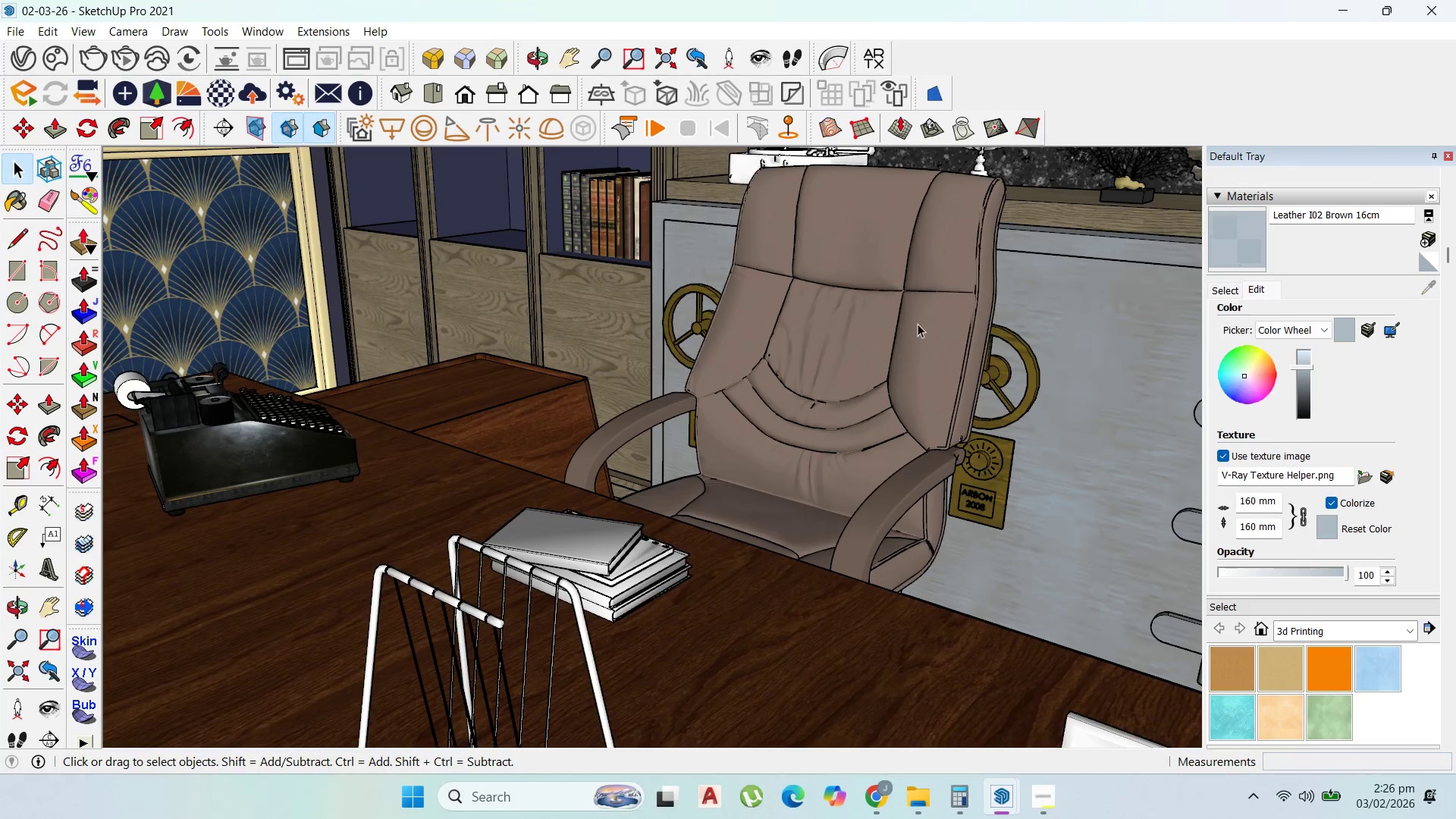 
double_click([915, 324])
 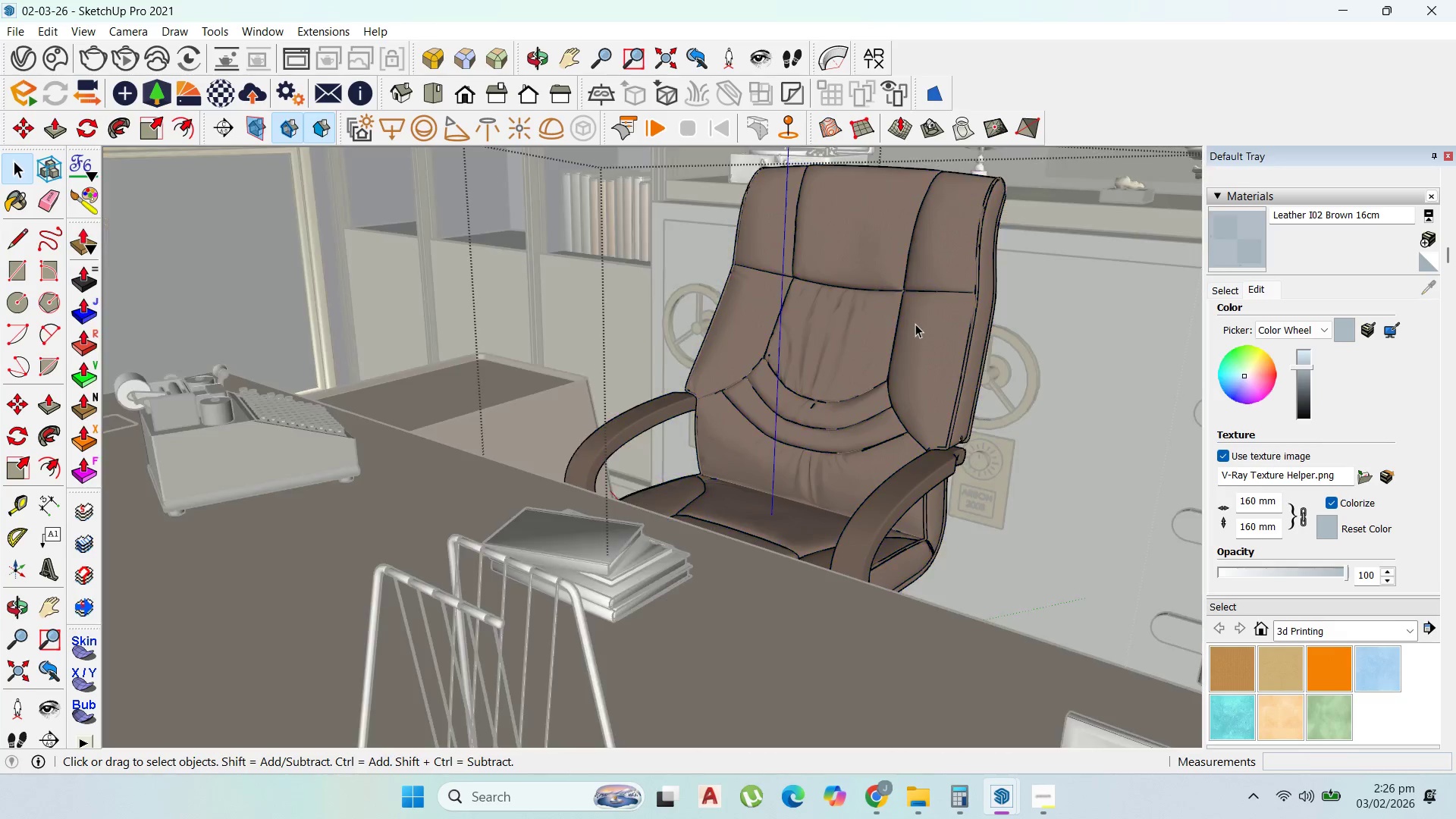 
triple_click([915, 324])
 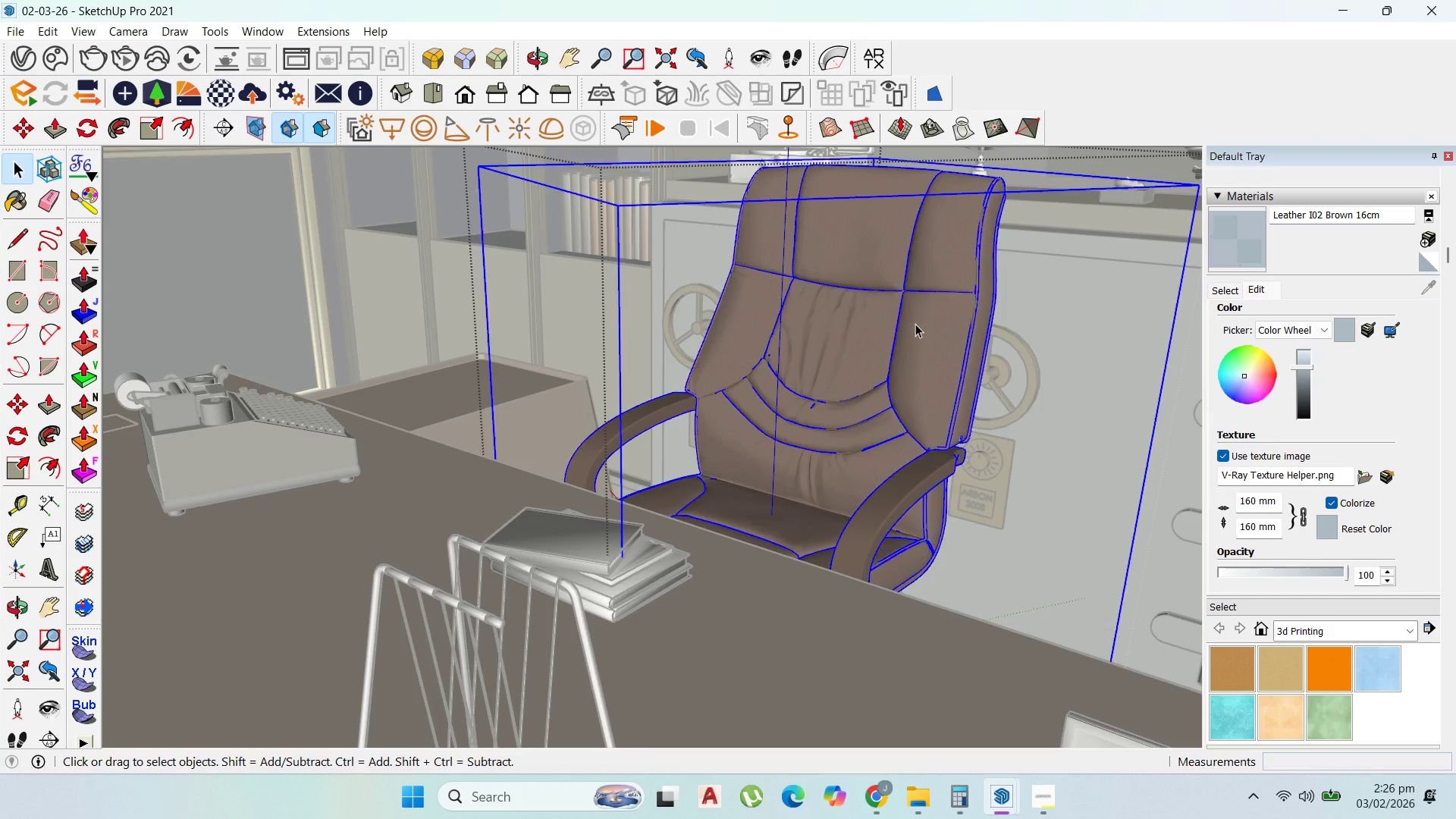 
triple_click([915, 324])
 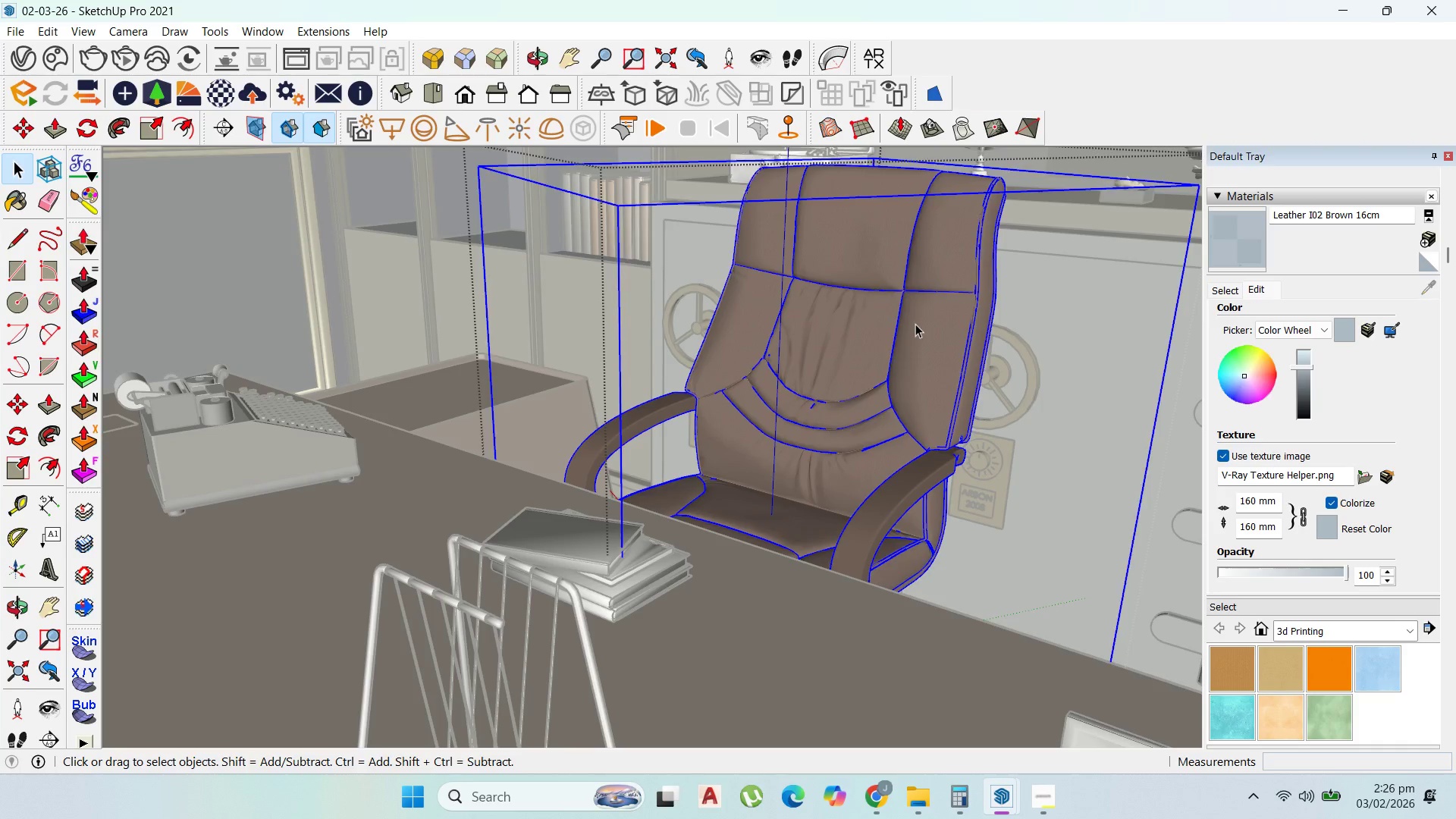 
triple_click([915, 324])
 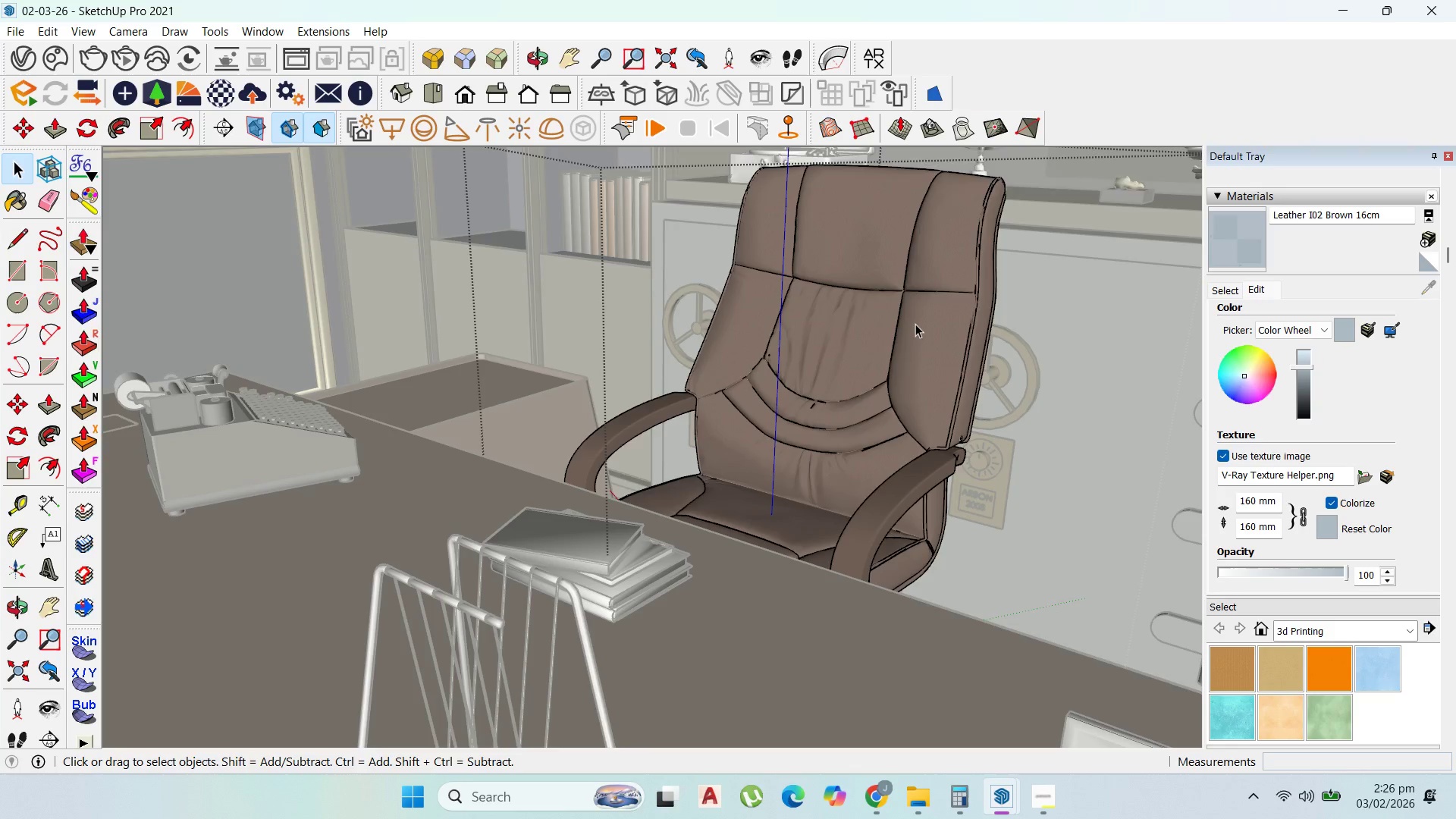 
triple_click([915, 324])
 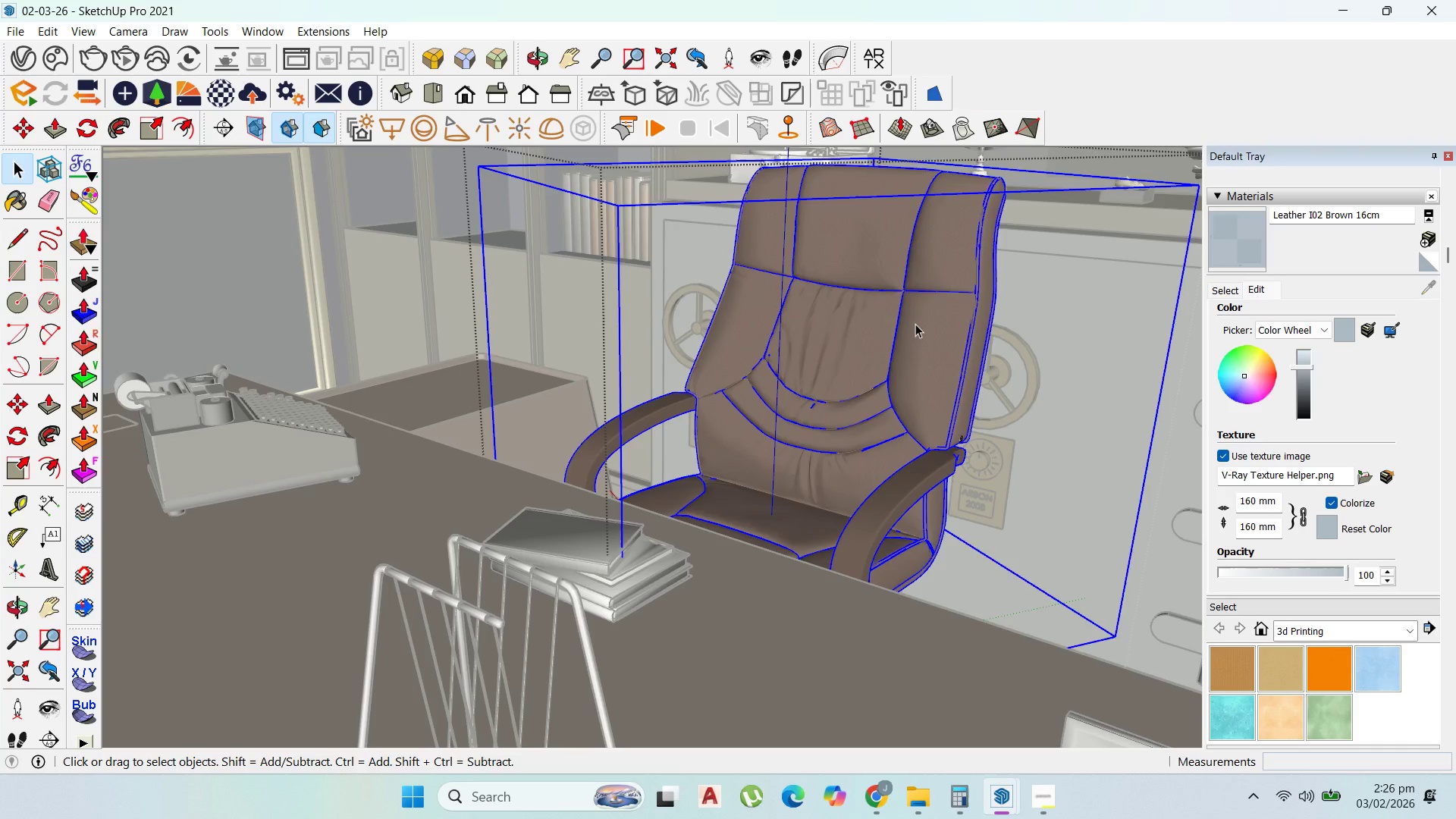 
triple_click([915, 324])
 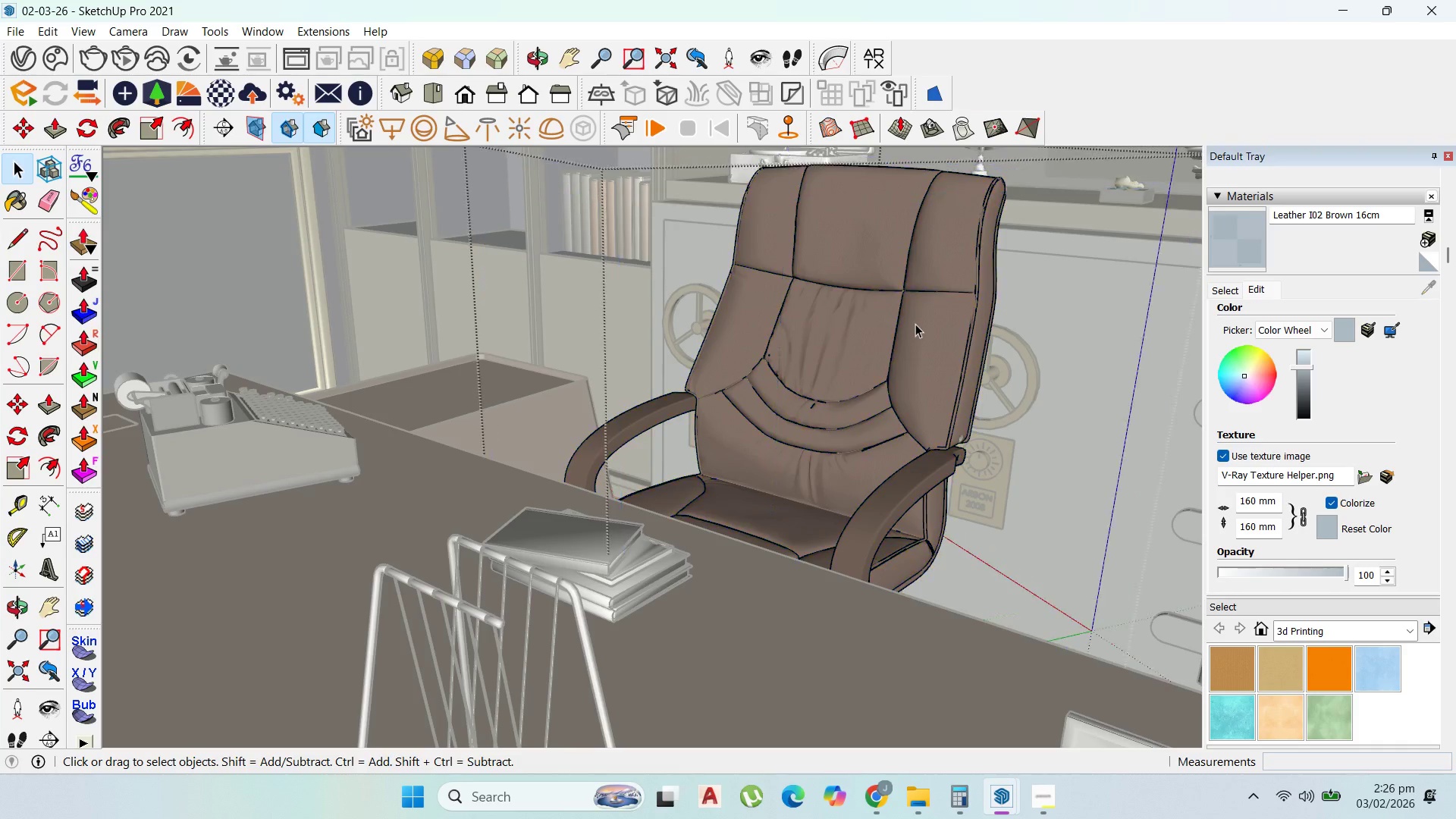 
triple_click([915, 324])
 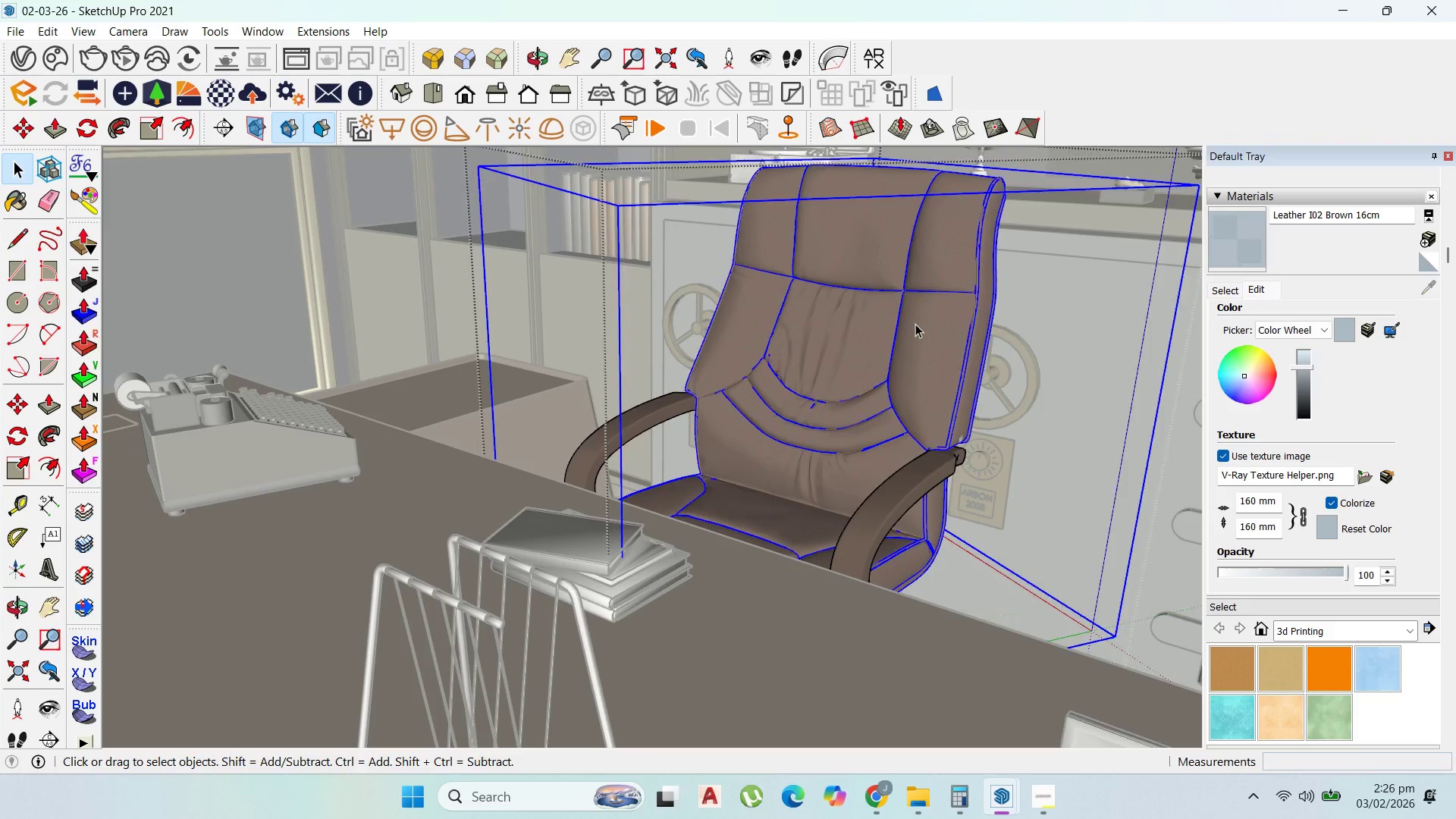 
triple_click([915, 324])
 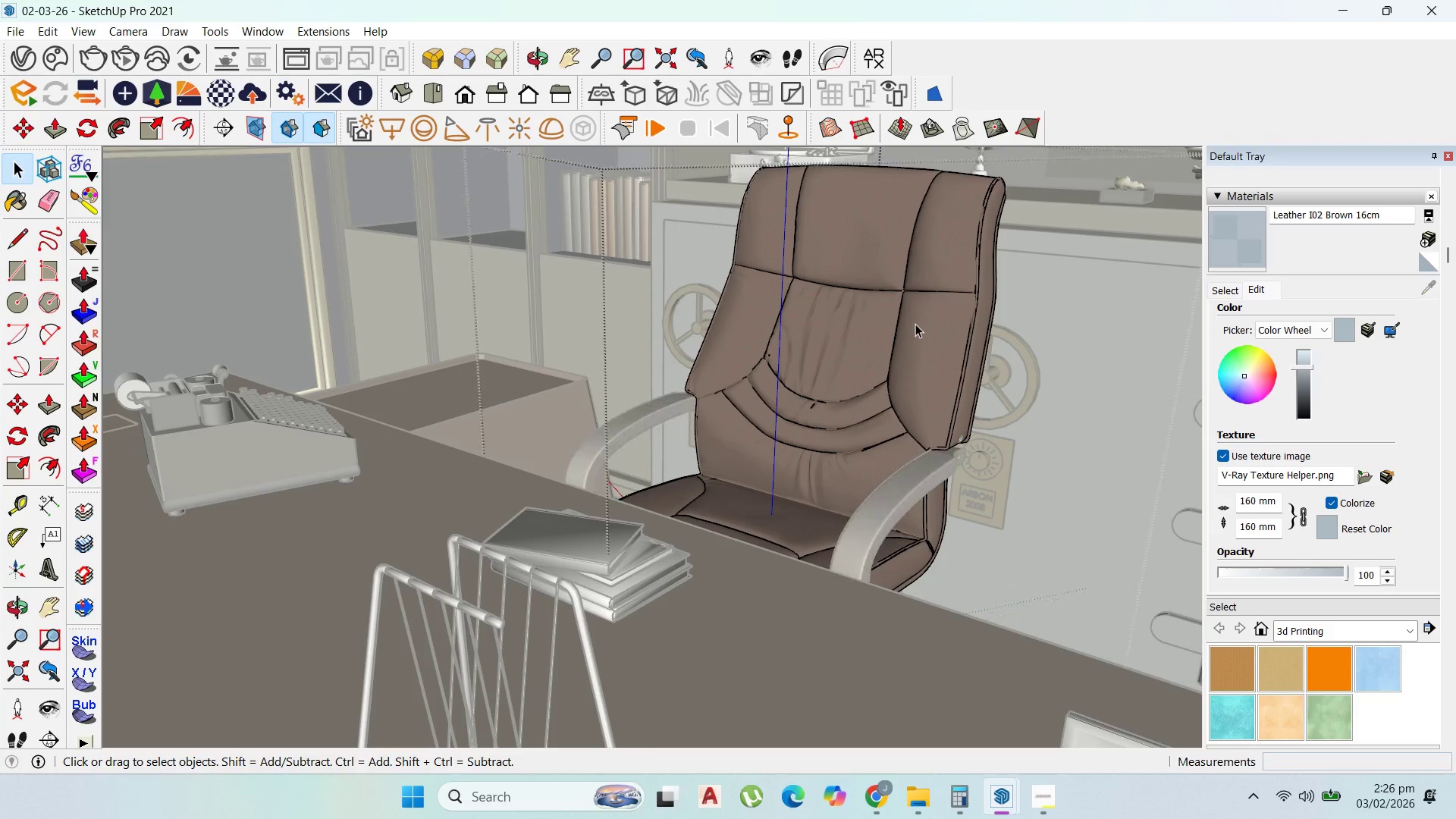 
triple_click([915, 324])
 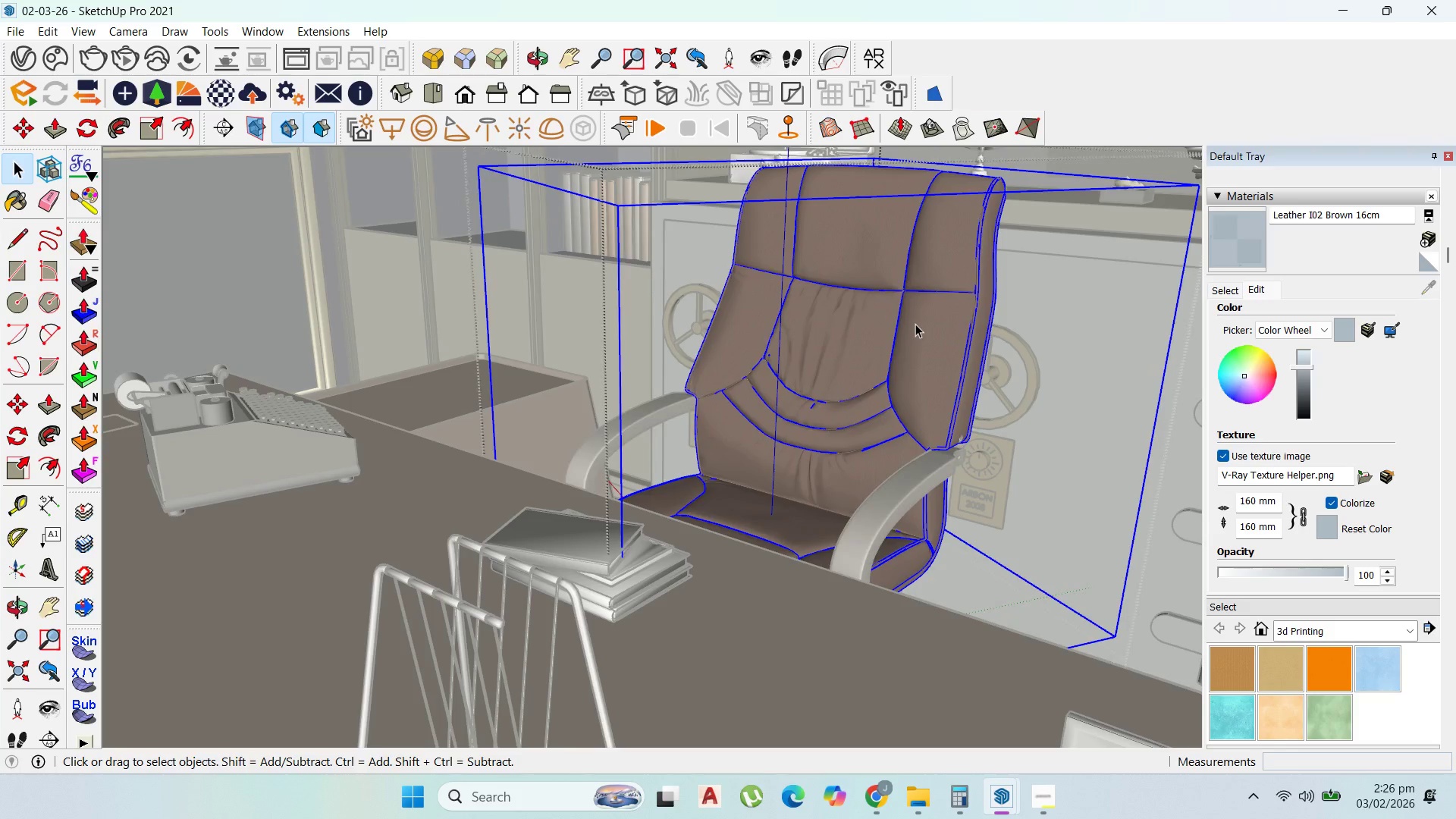 
triple_click([915, 324])
 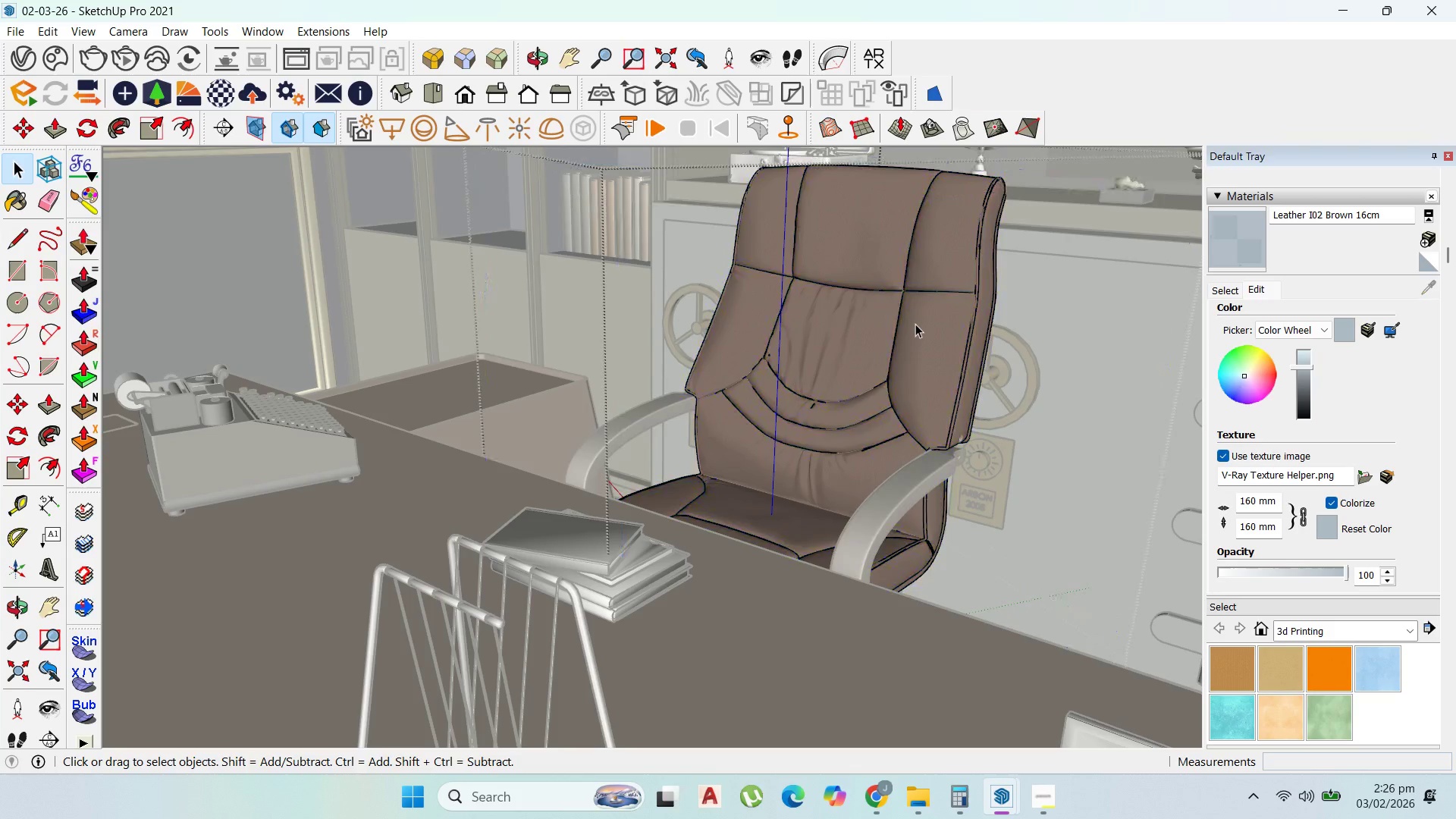 
triple_click([915, 324])
 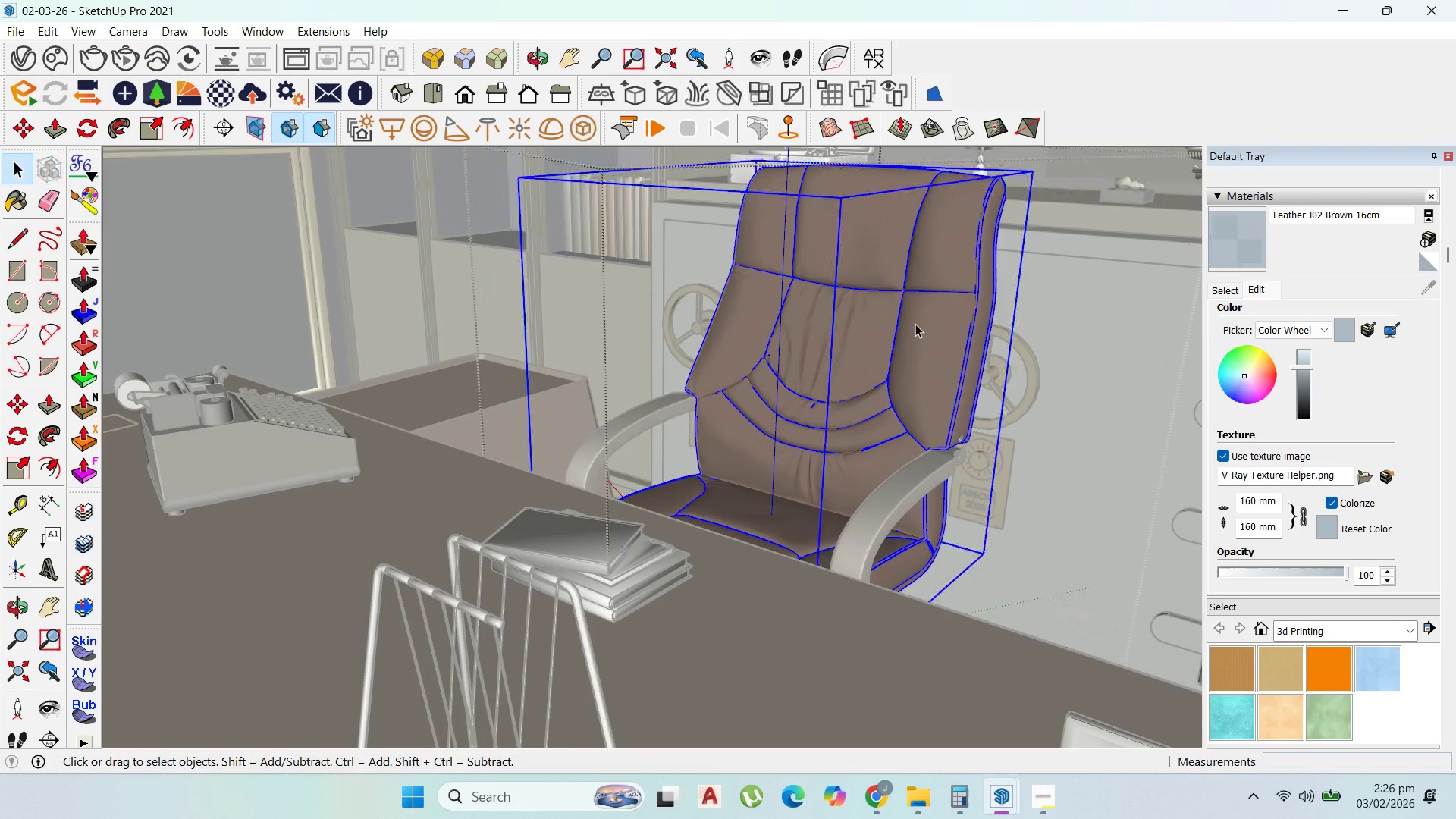 
triple_click([915, 324])
 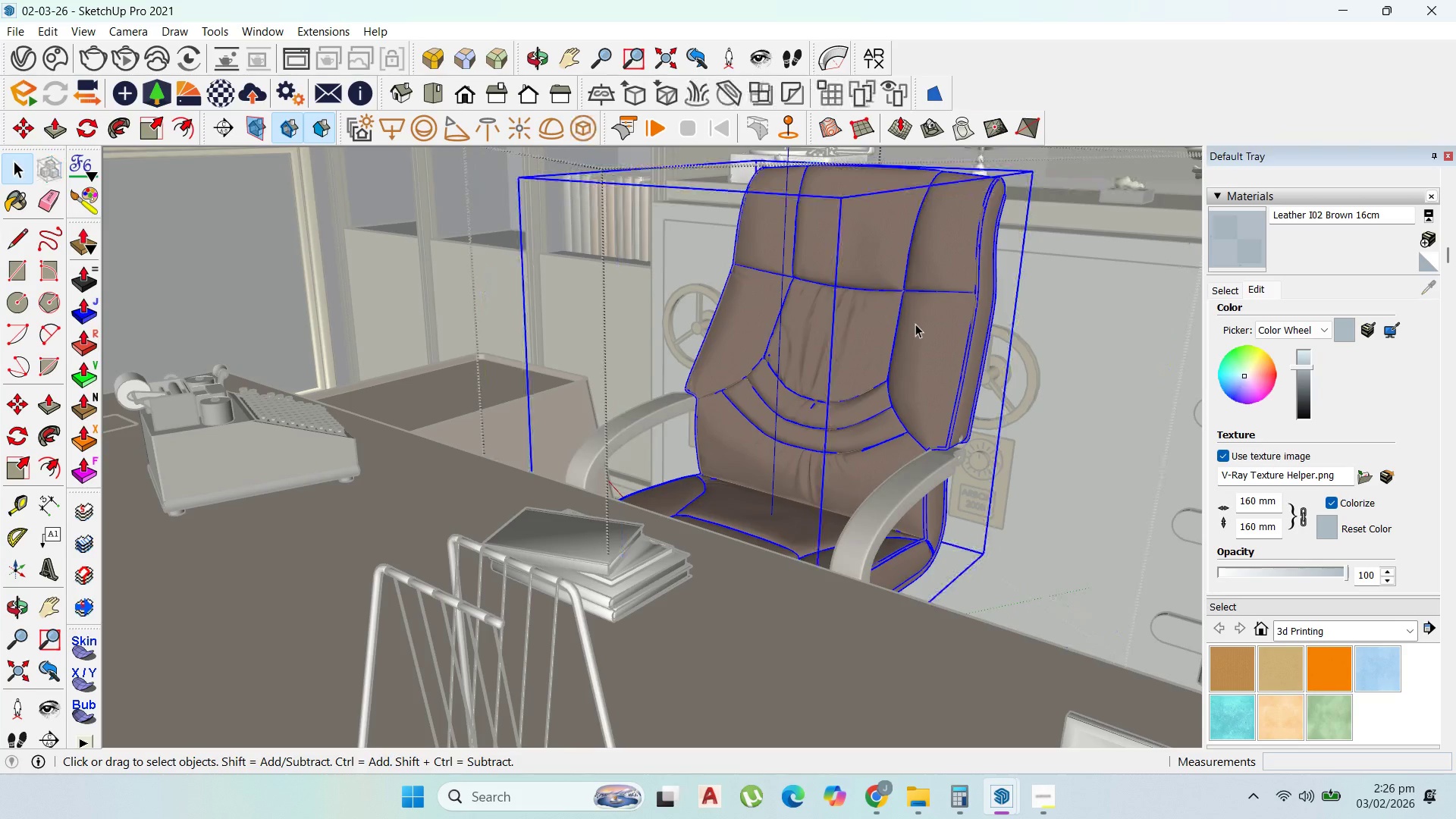 
triple_click([915, 324])
 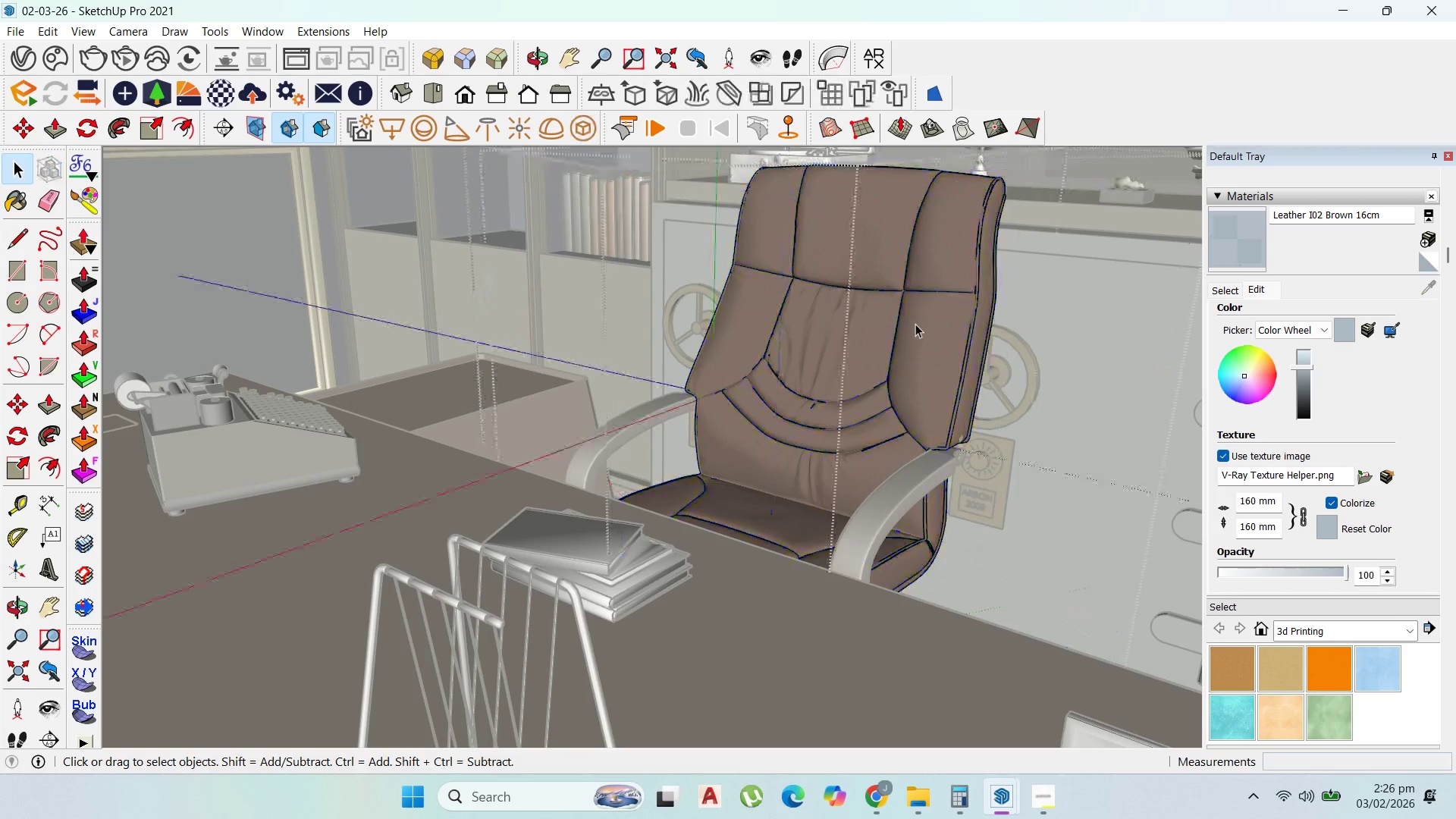 
triple_click([915, 324])
 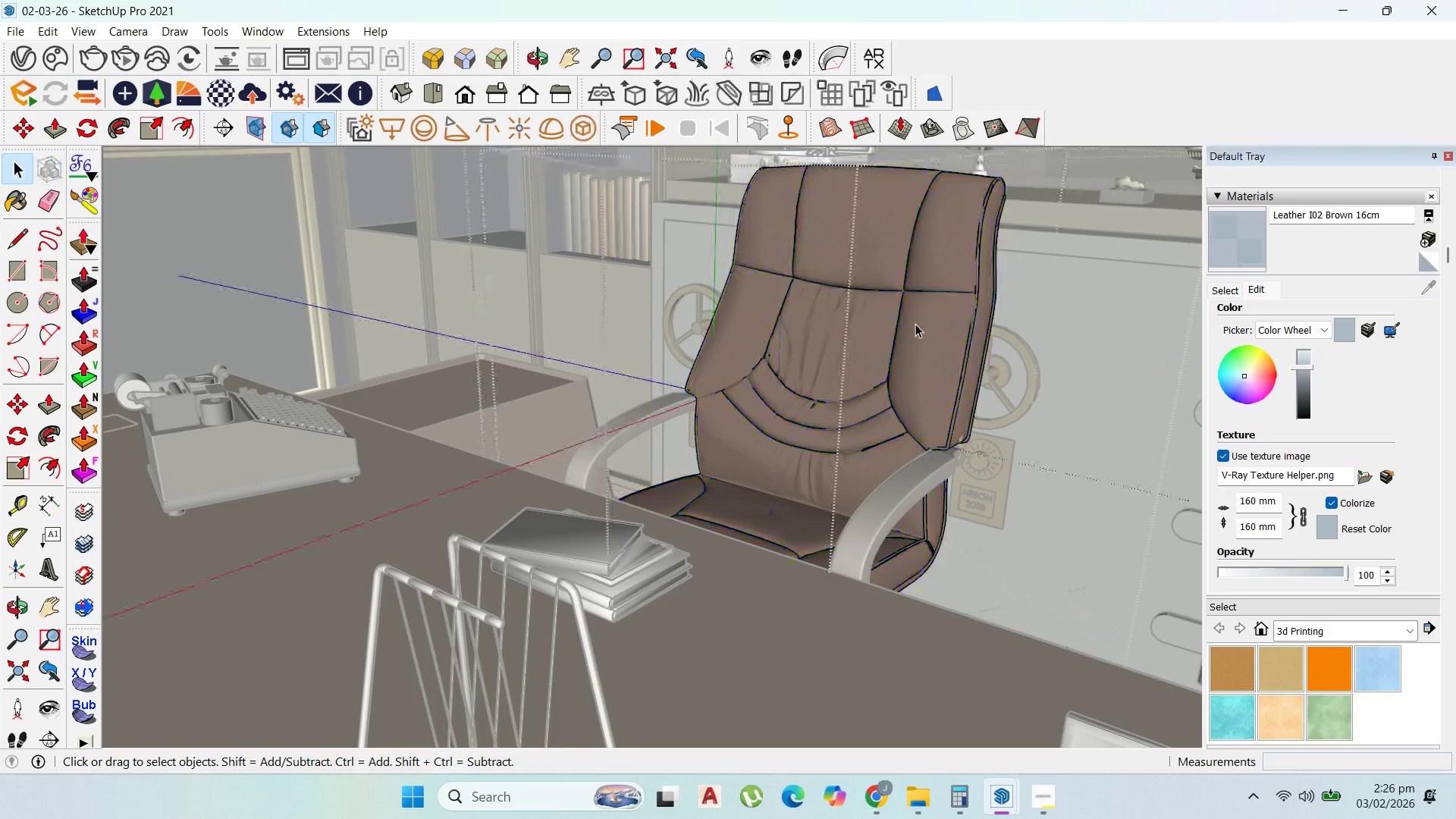 
triple_click([915, 324])
 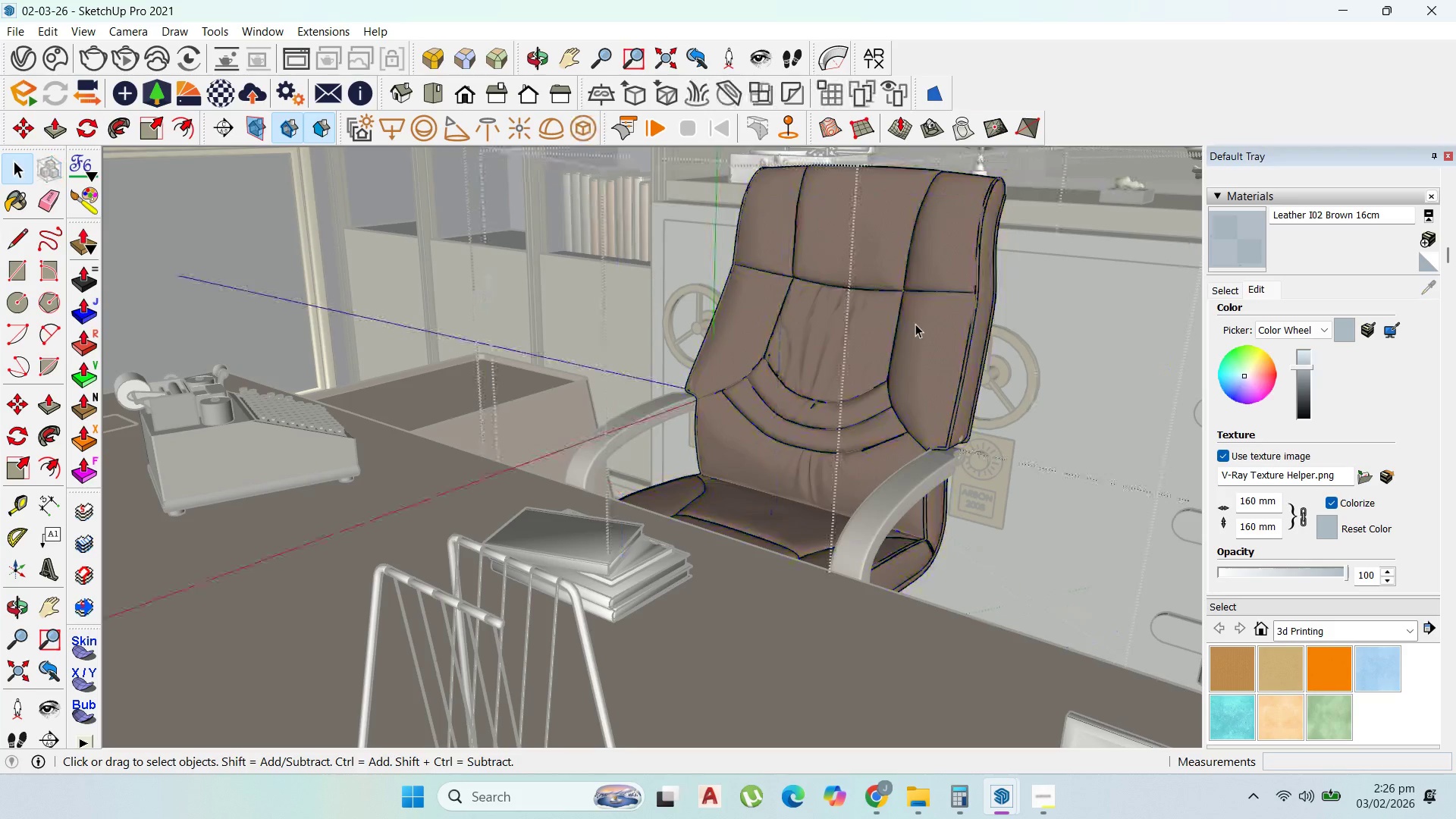 
triple_click([915, 324])
 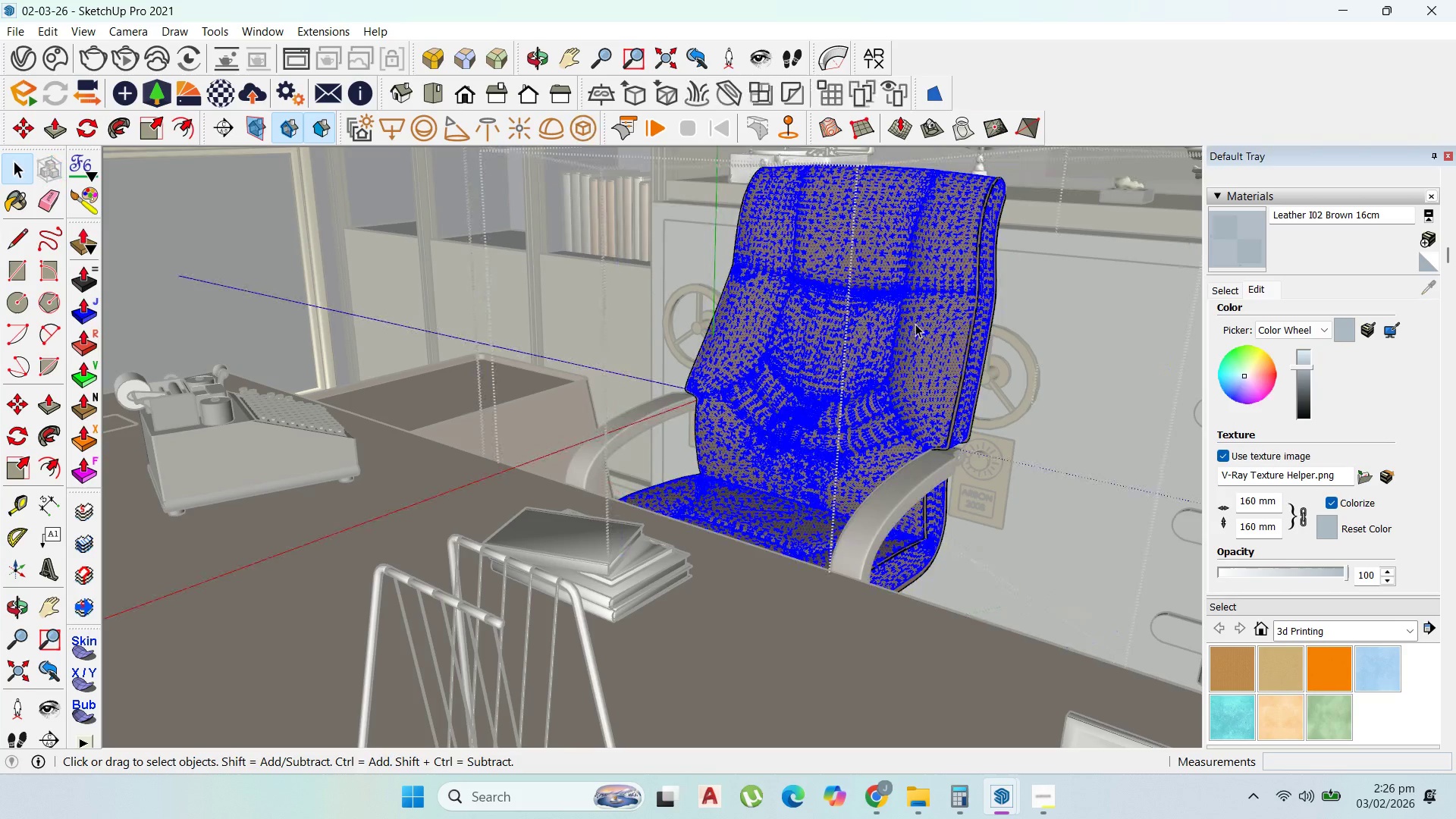 
triple_click([915, 324])
 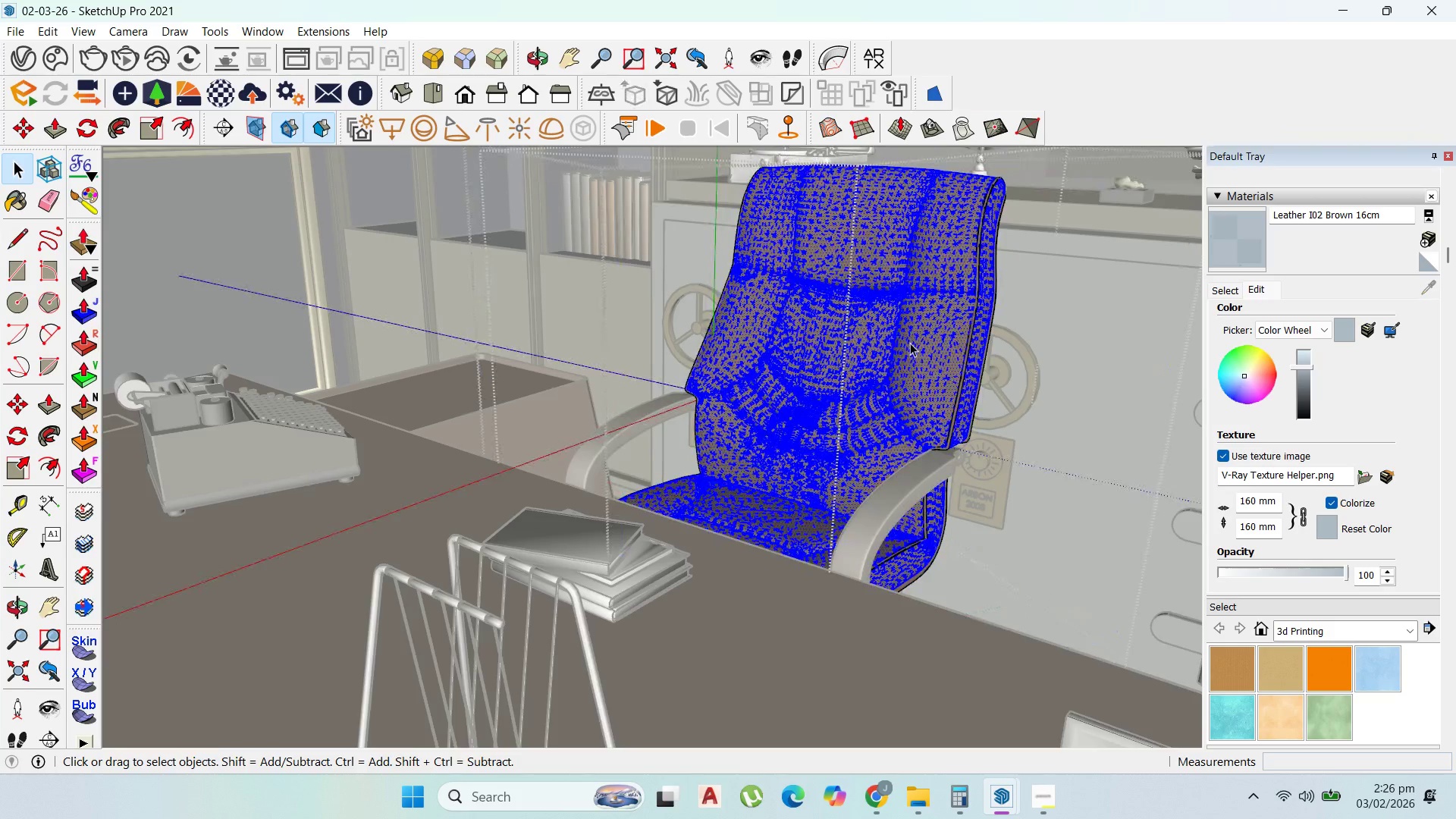 
scroll: coordinate [907, 373], scroll_direction: up, amount: 4.0
 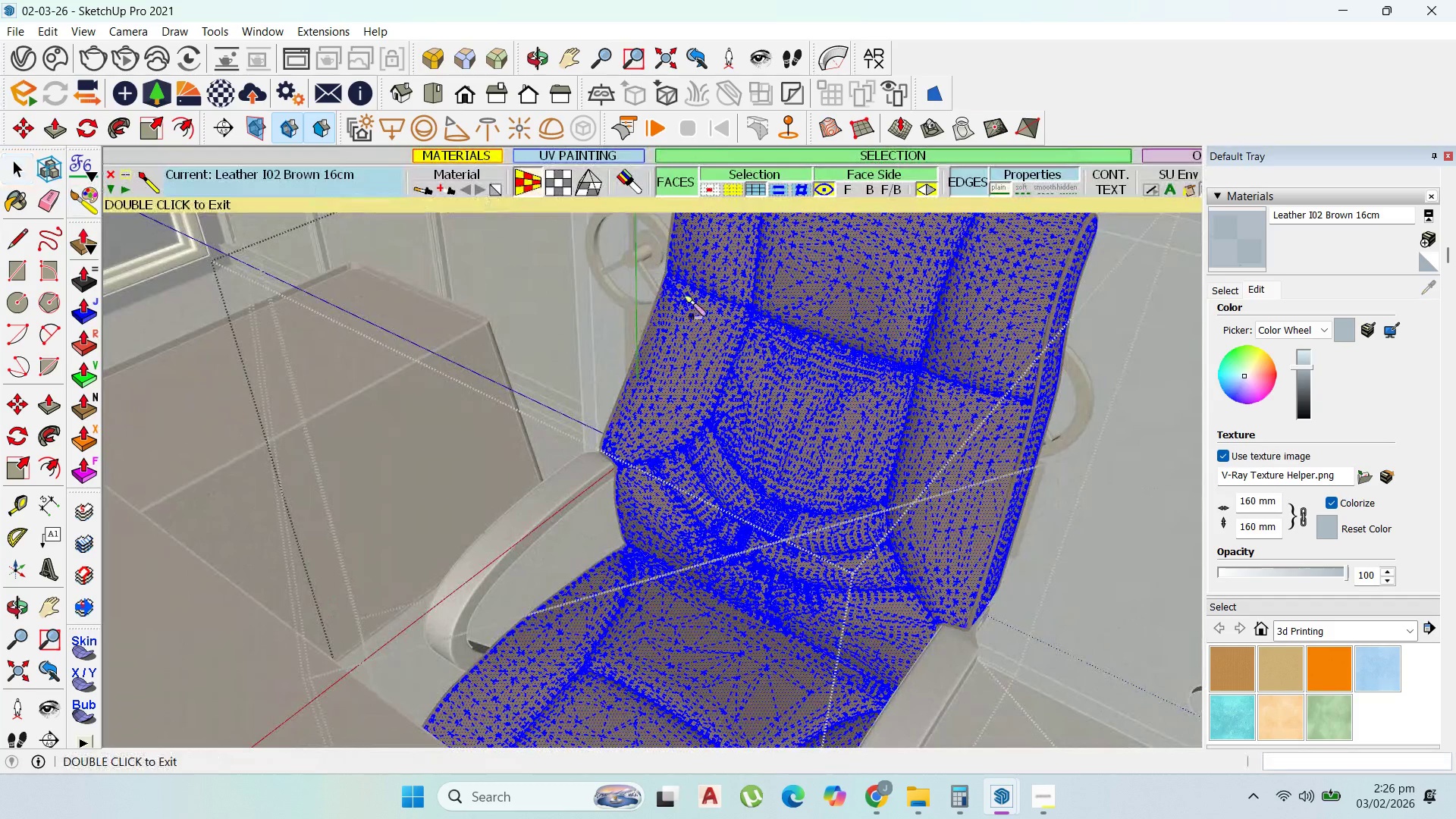 
left_click([777, 435])
 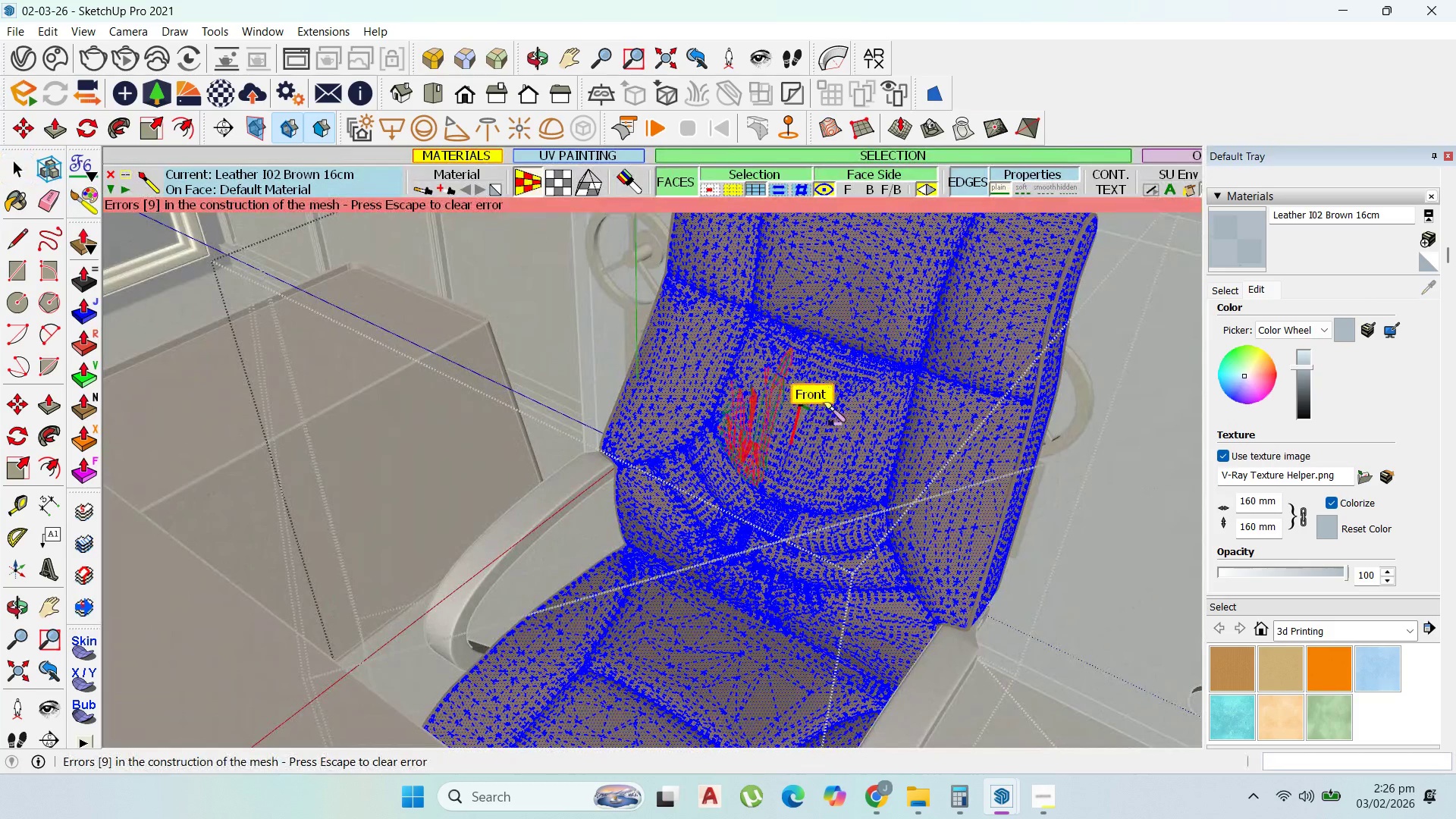 
scroll: coordinate [744, 400], scroll_direction: up, amount: 20.0
 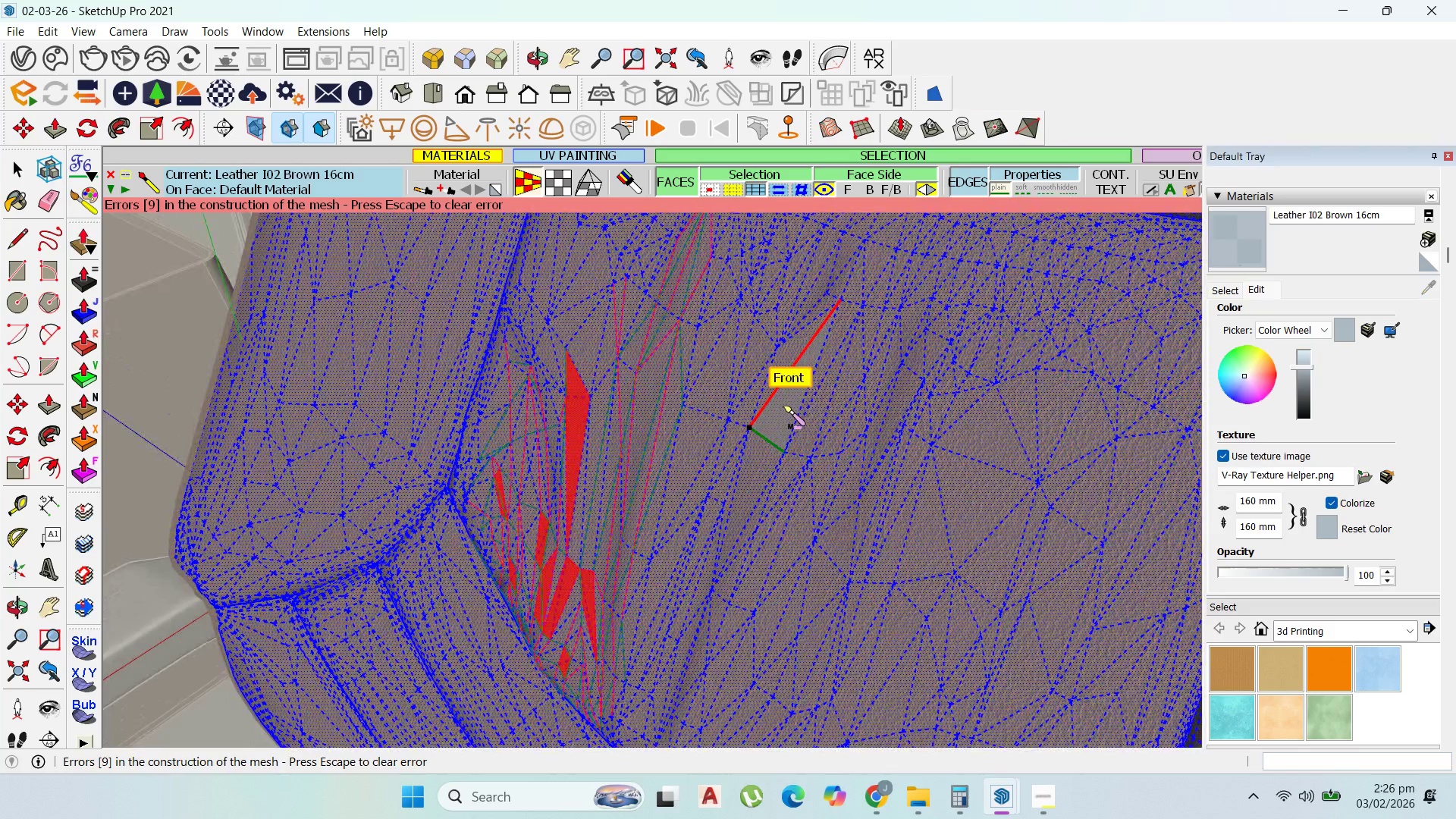 
left_click([782, 406])
 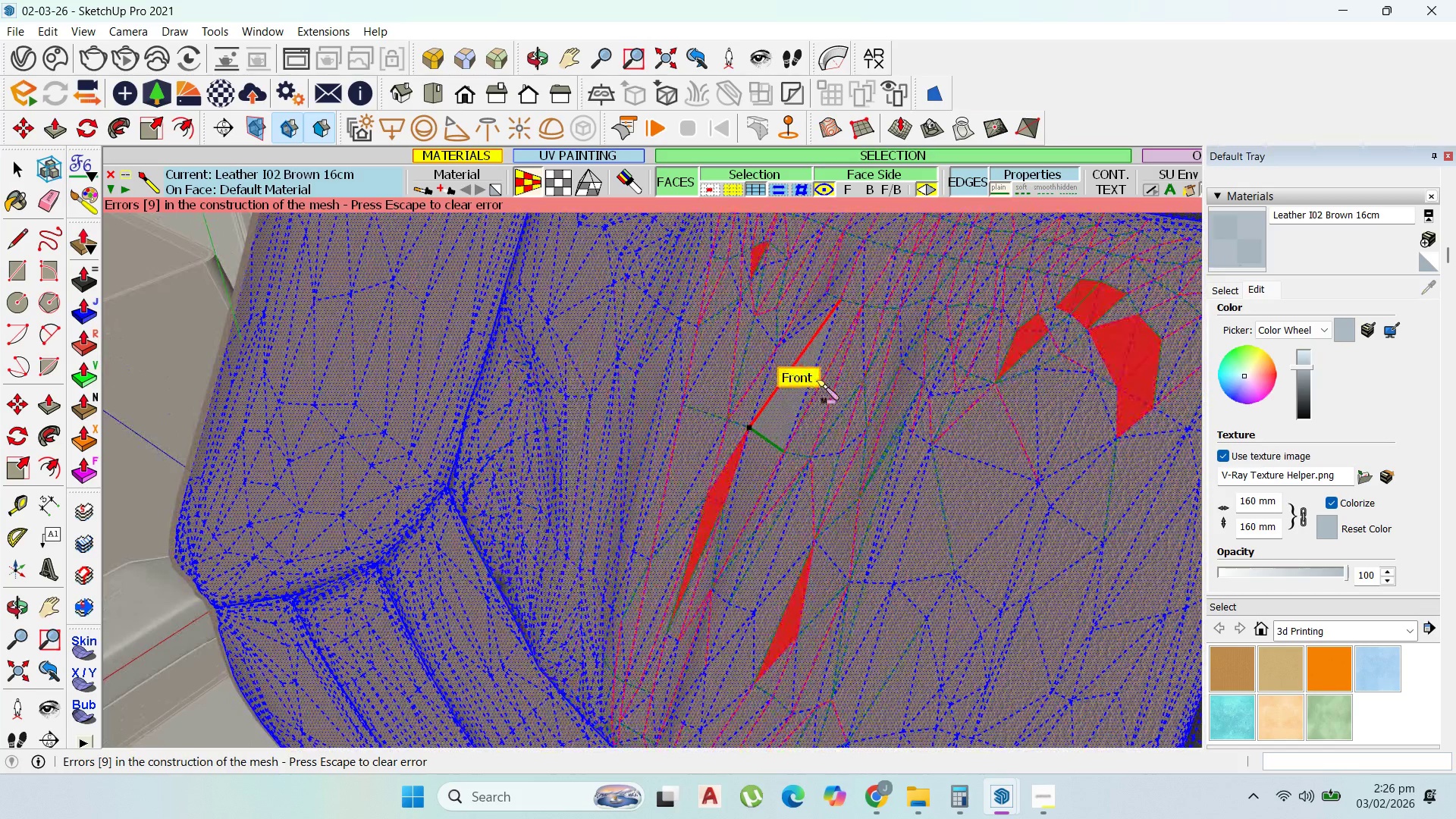 
scroll: coordinate [799, 404], scroll_direction: up, amount: 5.0
 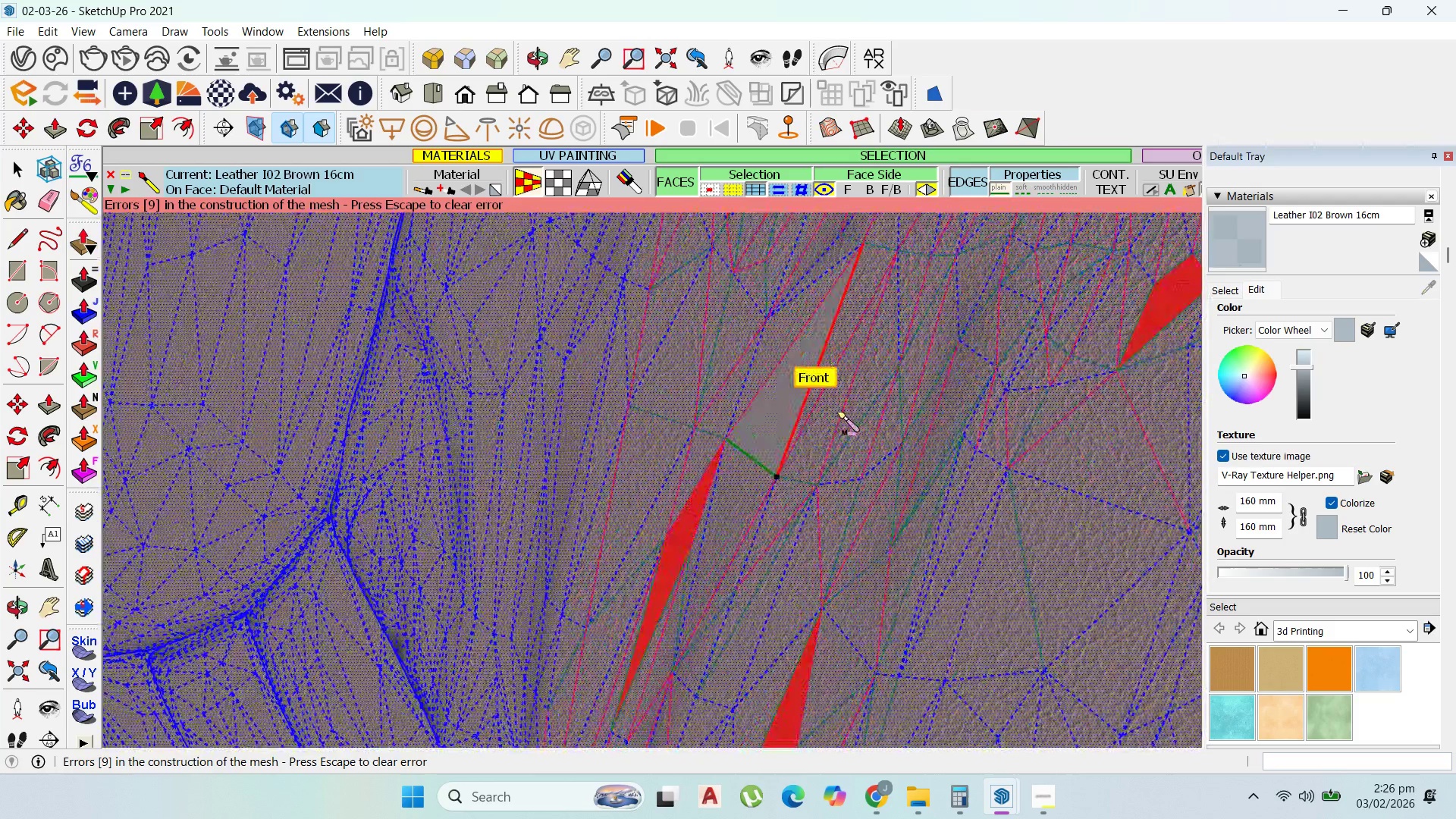 
scroll: coordinate [842, 411], scroll_direction: down, amount: 15.0
 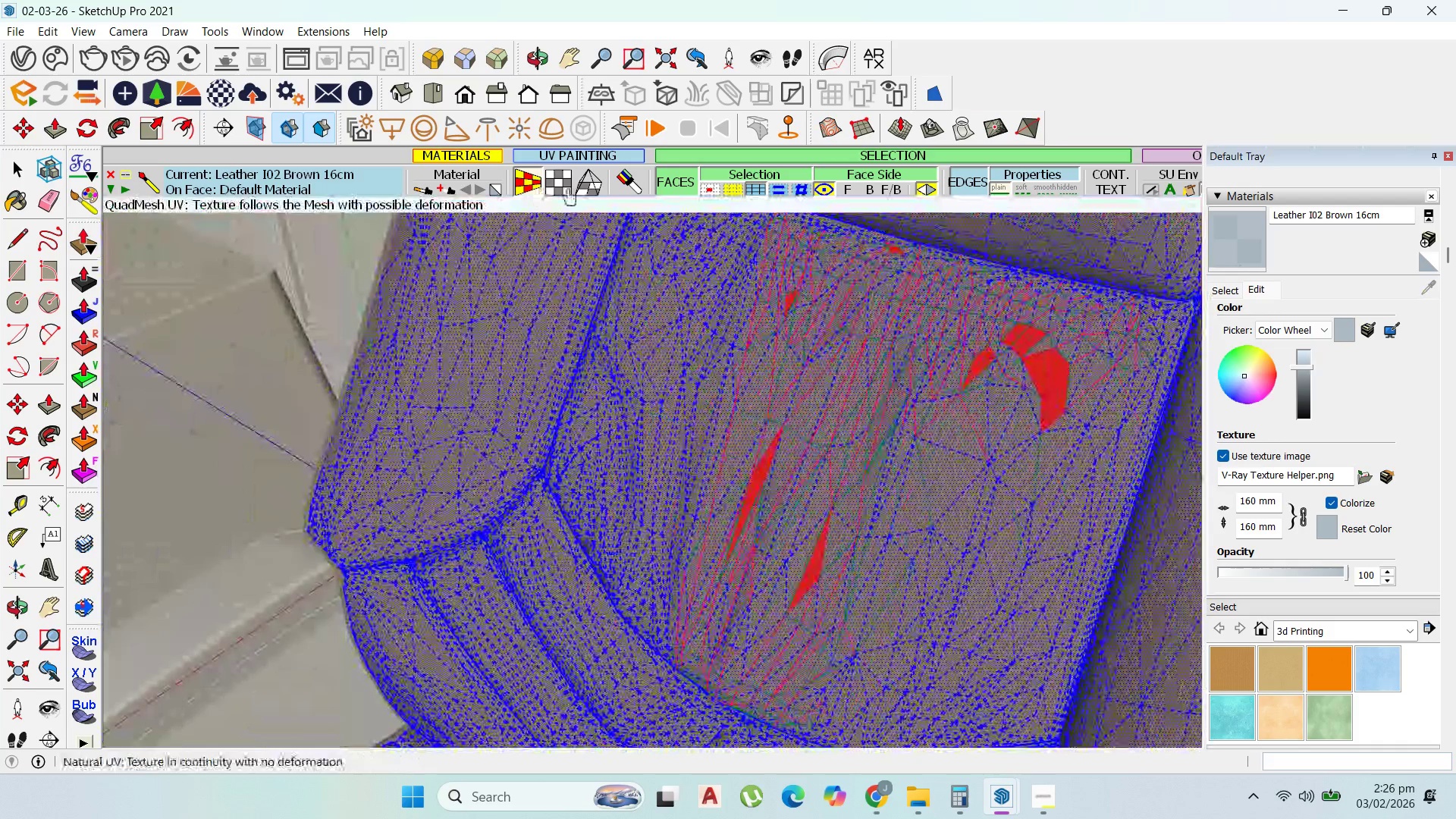 
left_click([582, 187])
 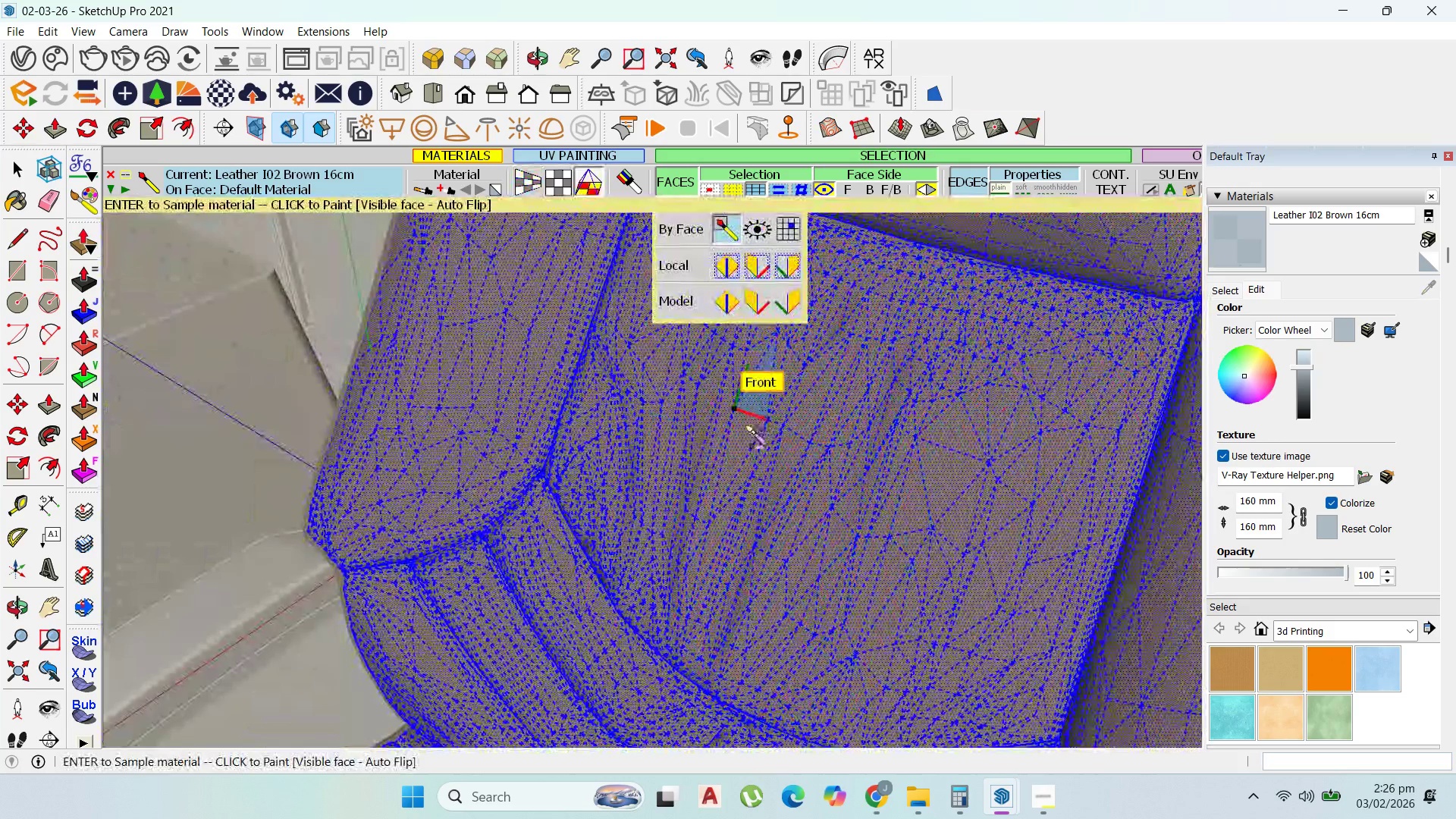 
left_click([739, 437])
 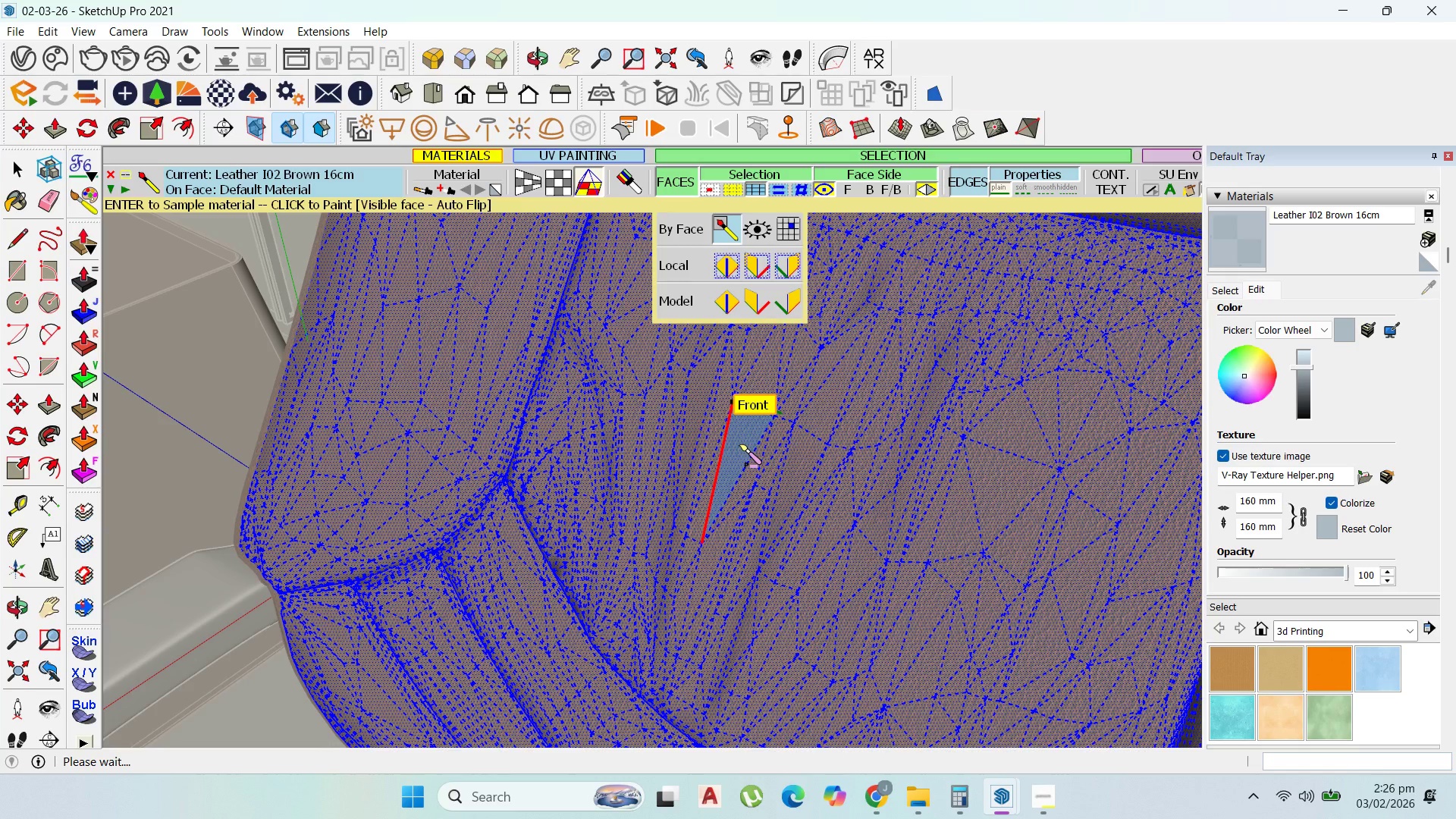 
scroll: coordinate [739, 437], scroll_direction: up, amount: 3.0
 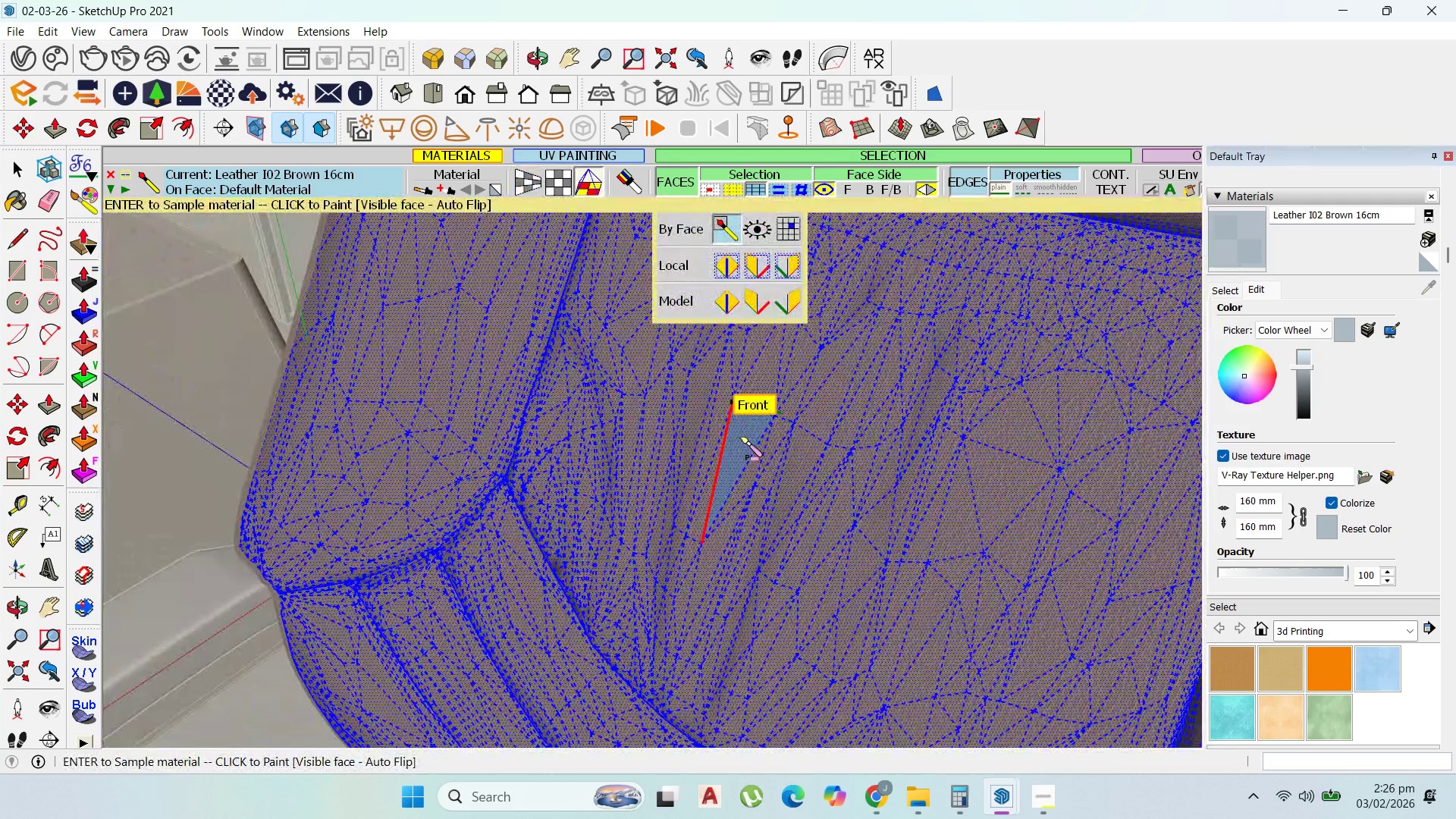 
wait(19.76)
 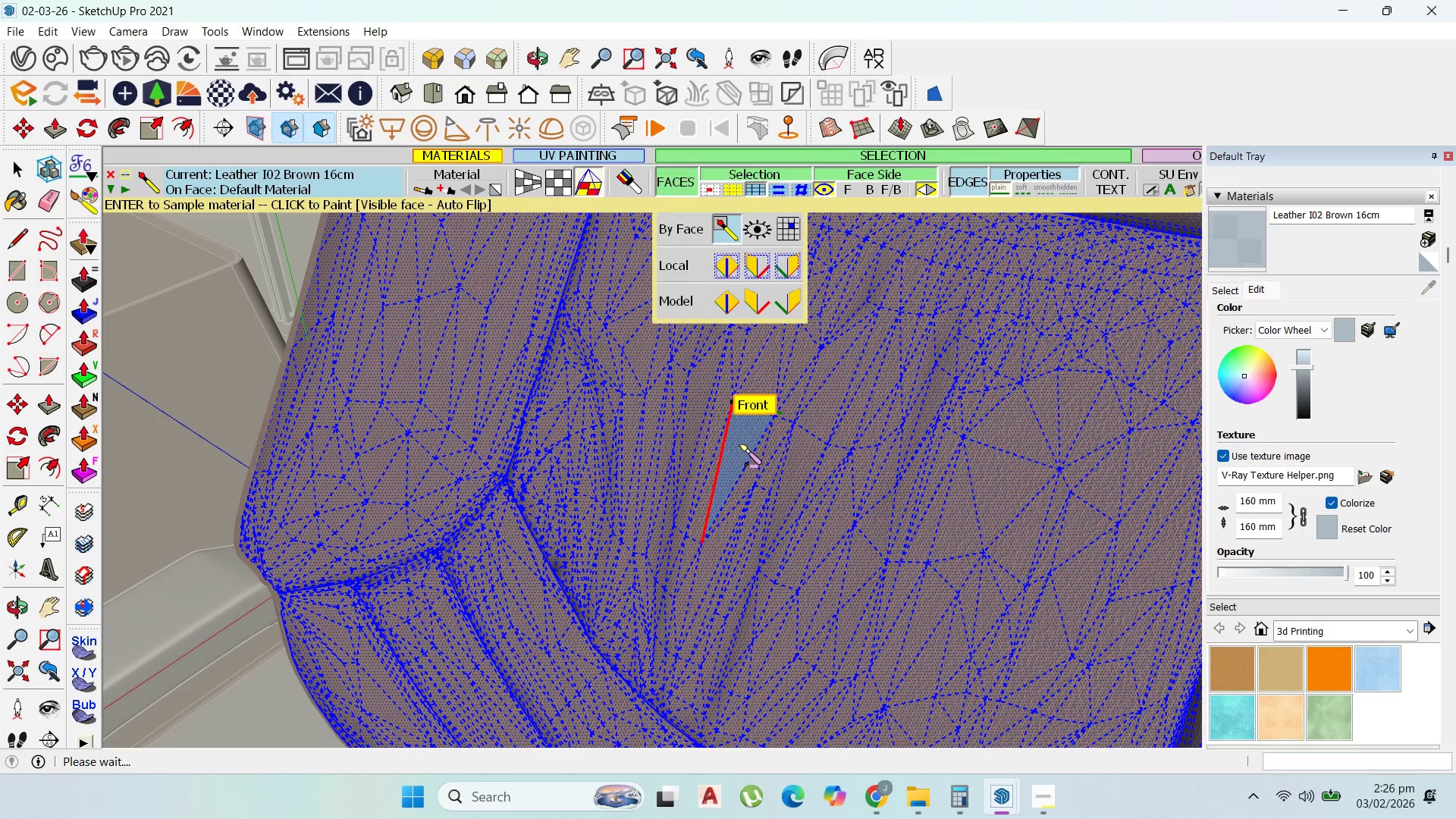 
scroll: coordinate [772, 447], scroll_direction: down, amount: 5.0
 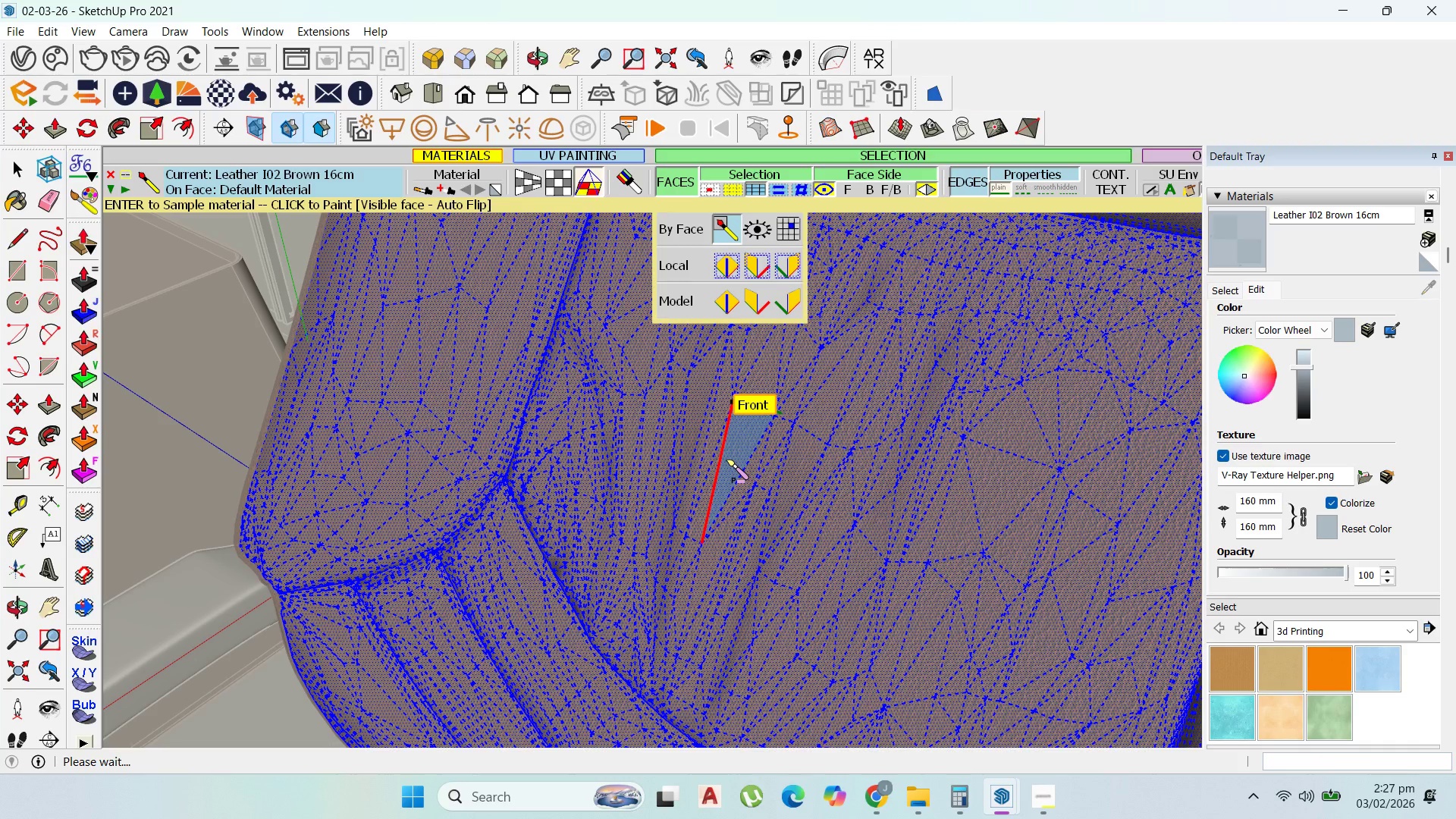 
wait(9.64)
 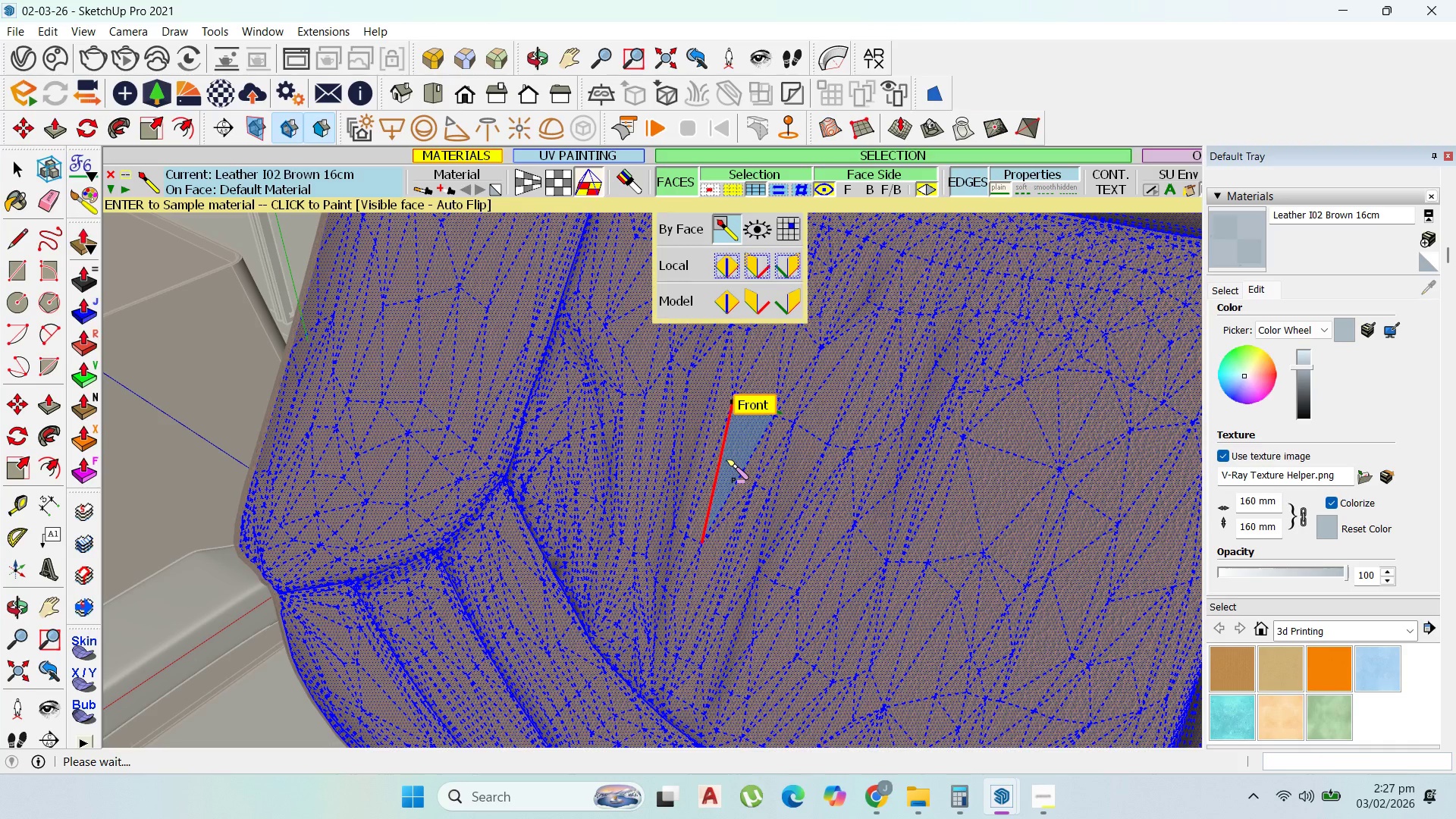 
scroll: coordinate [861, 288], scroll_direction: down, amount: 7.0
 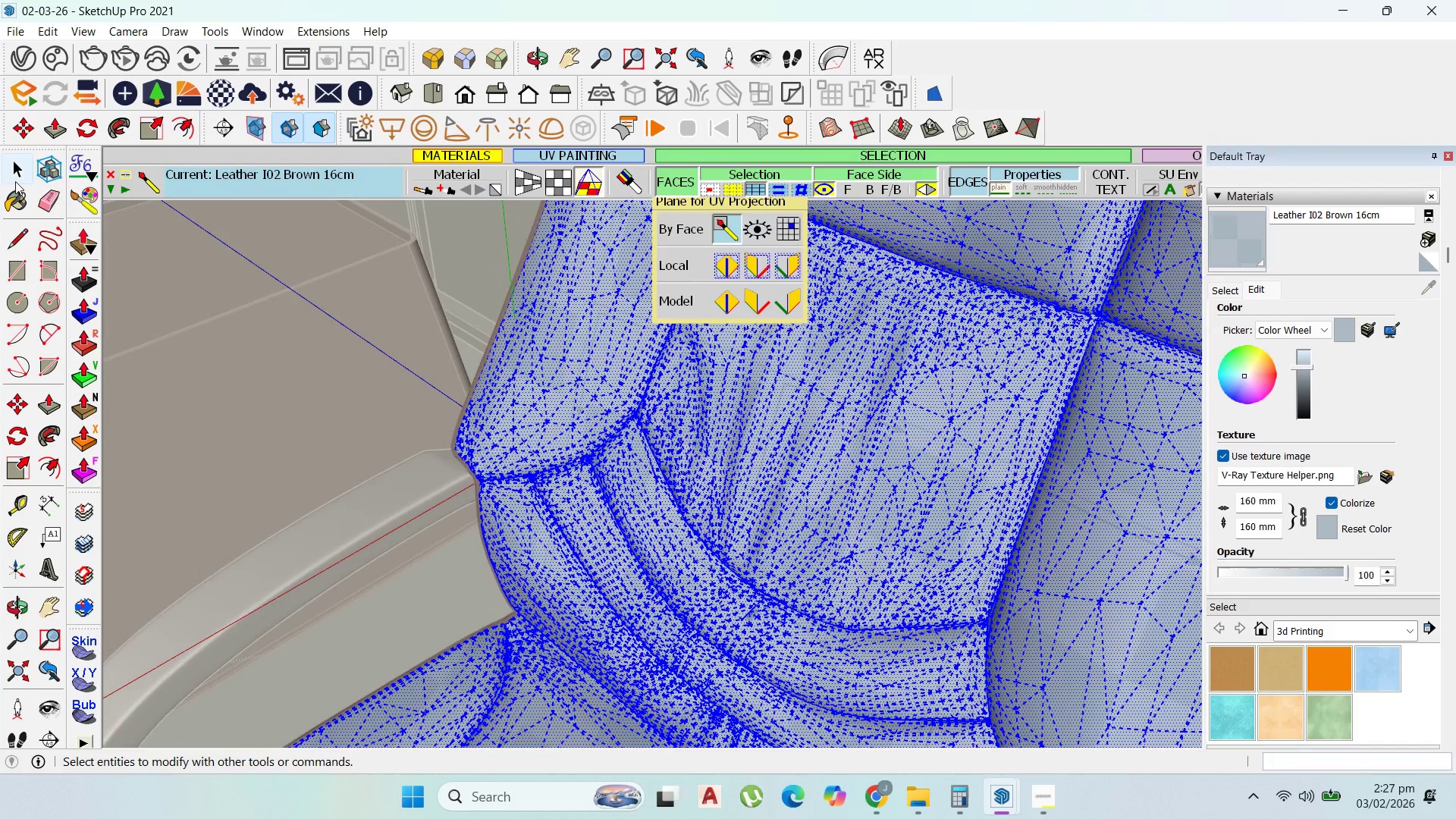 
left_click([23, 176])
 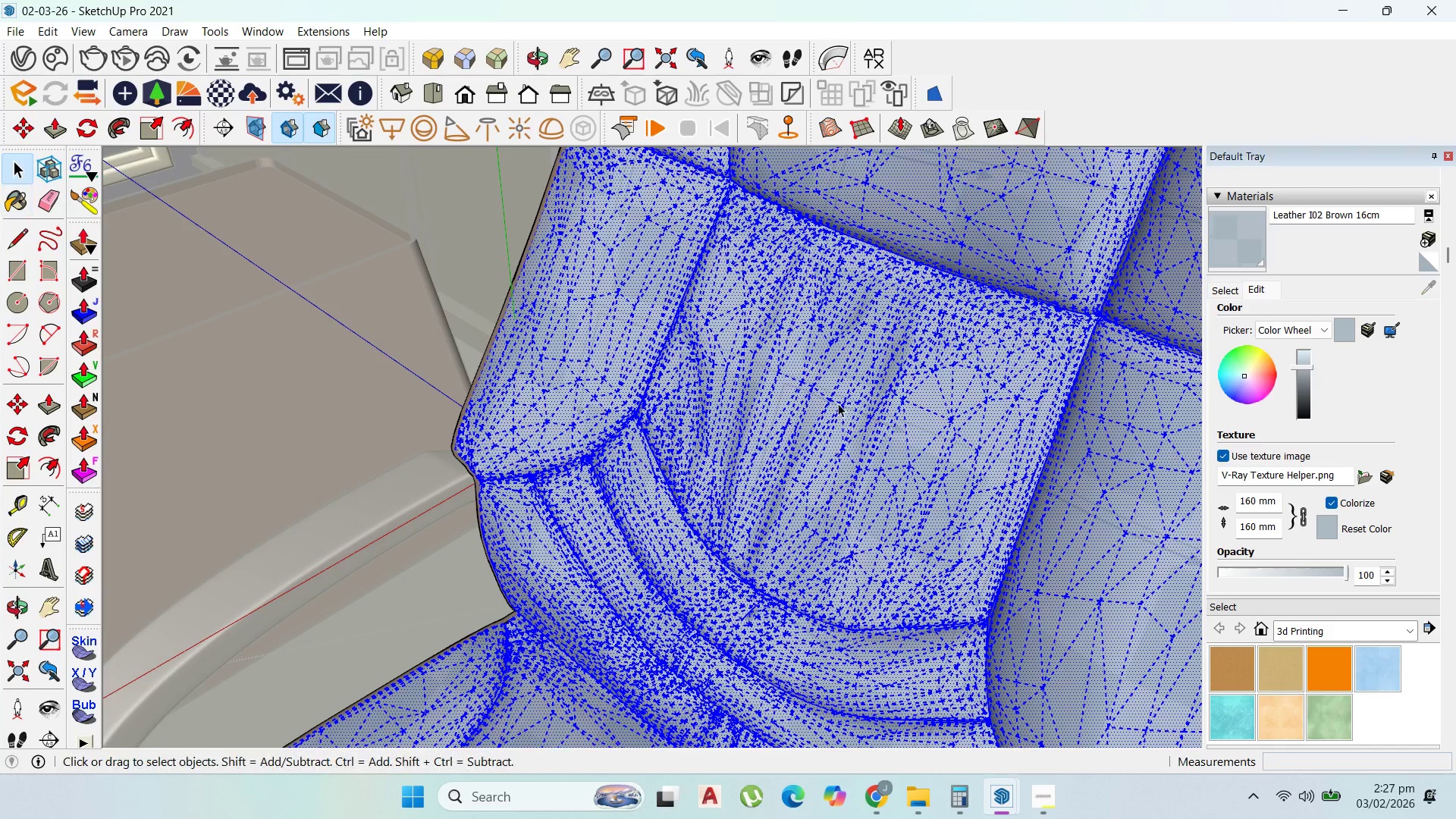 
key(Escape)
 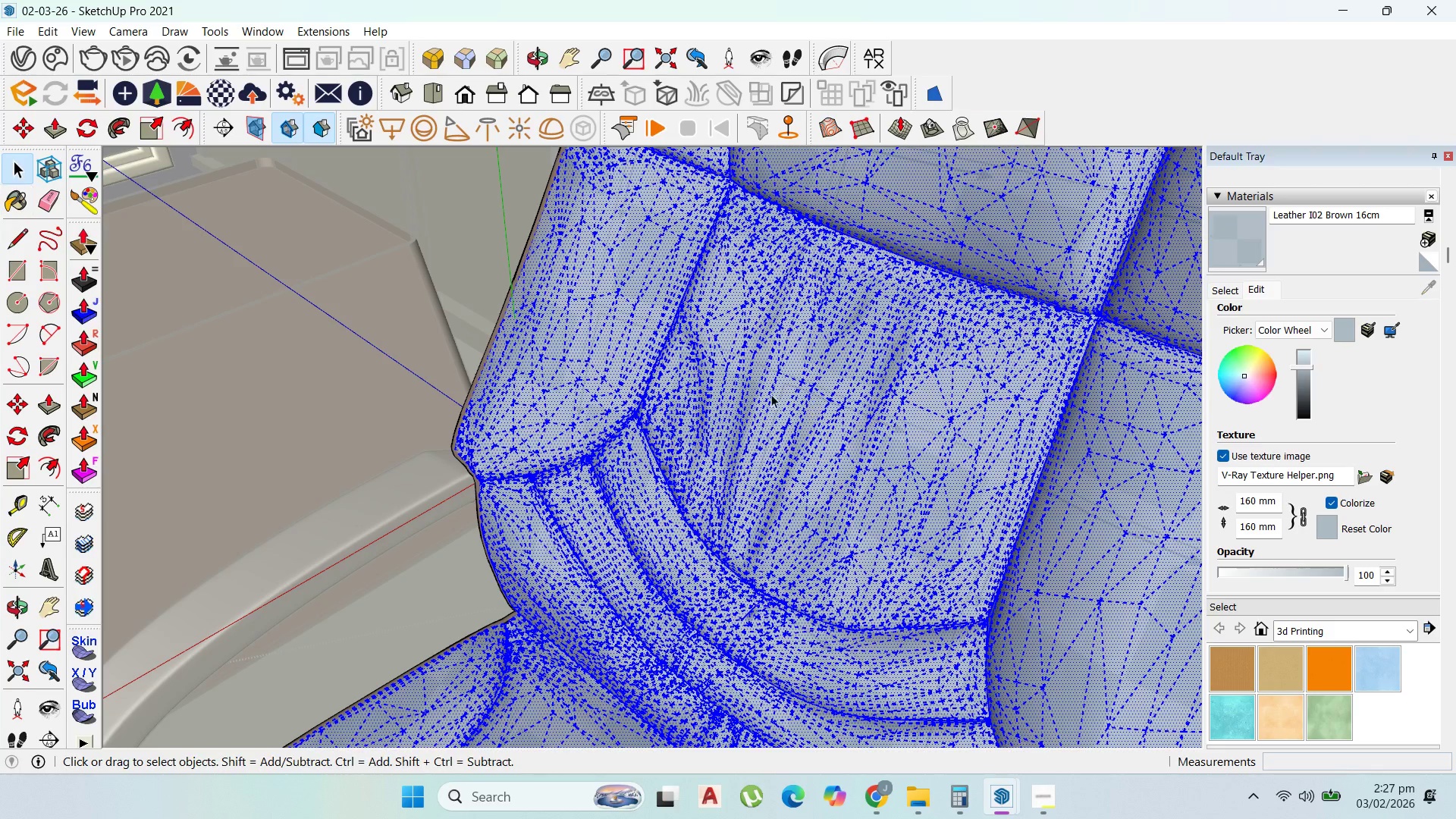 
key(Escape)
 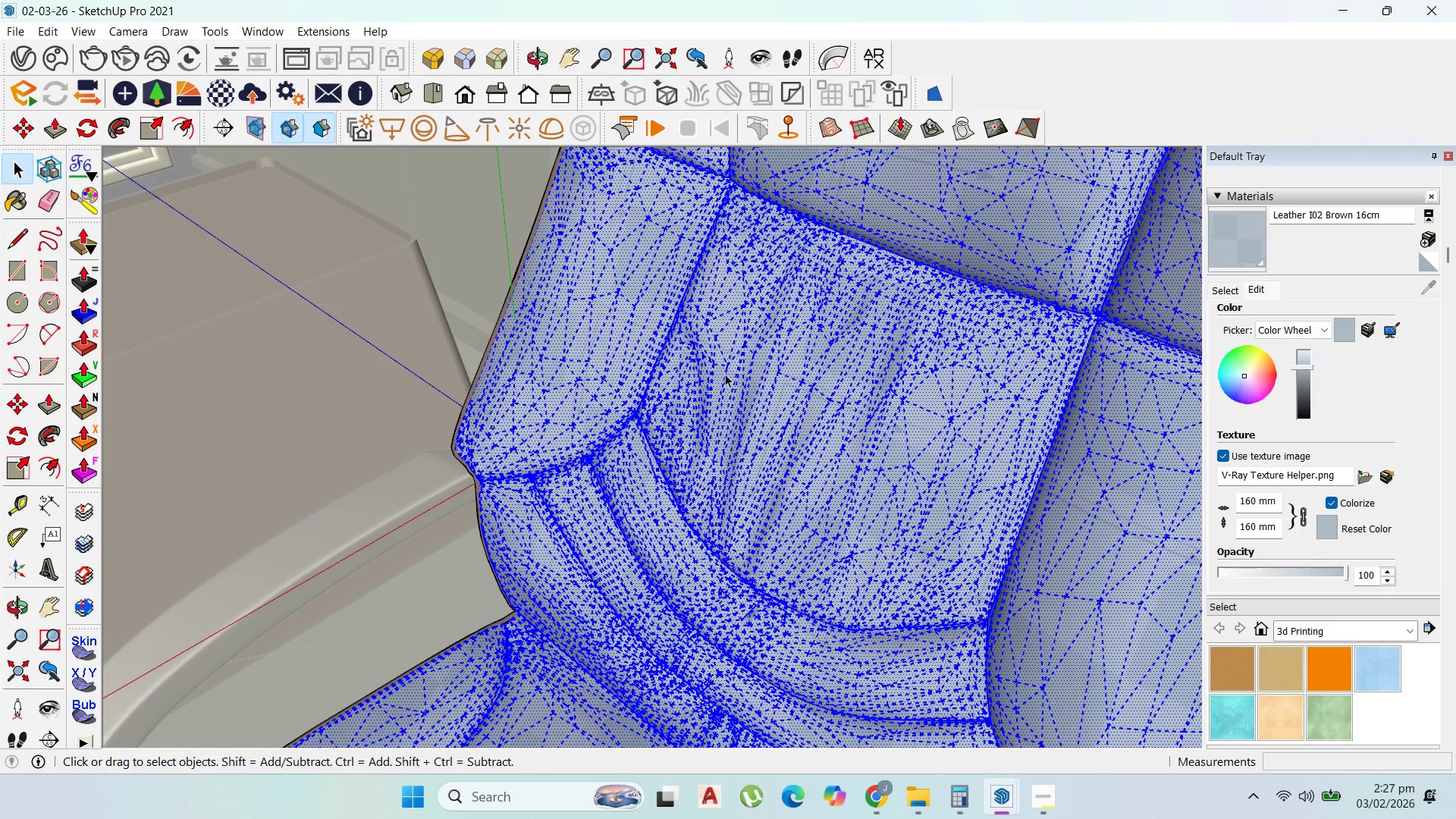 
key(Escape)
 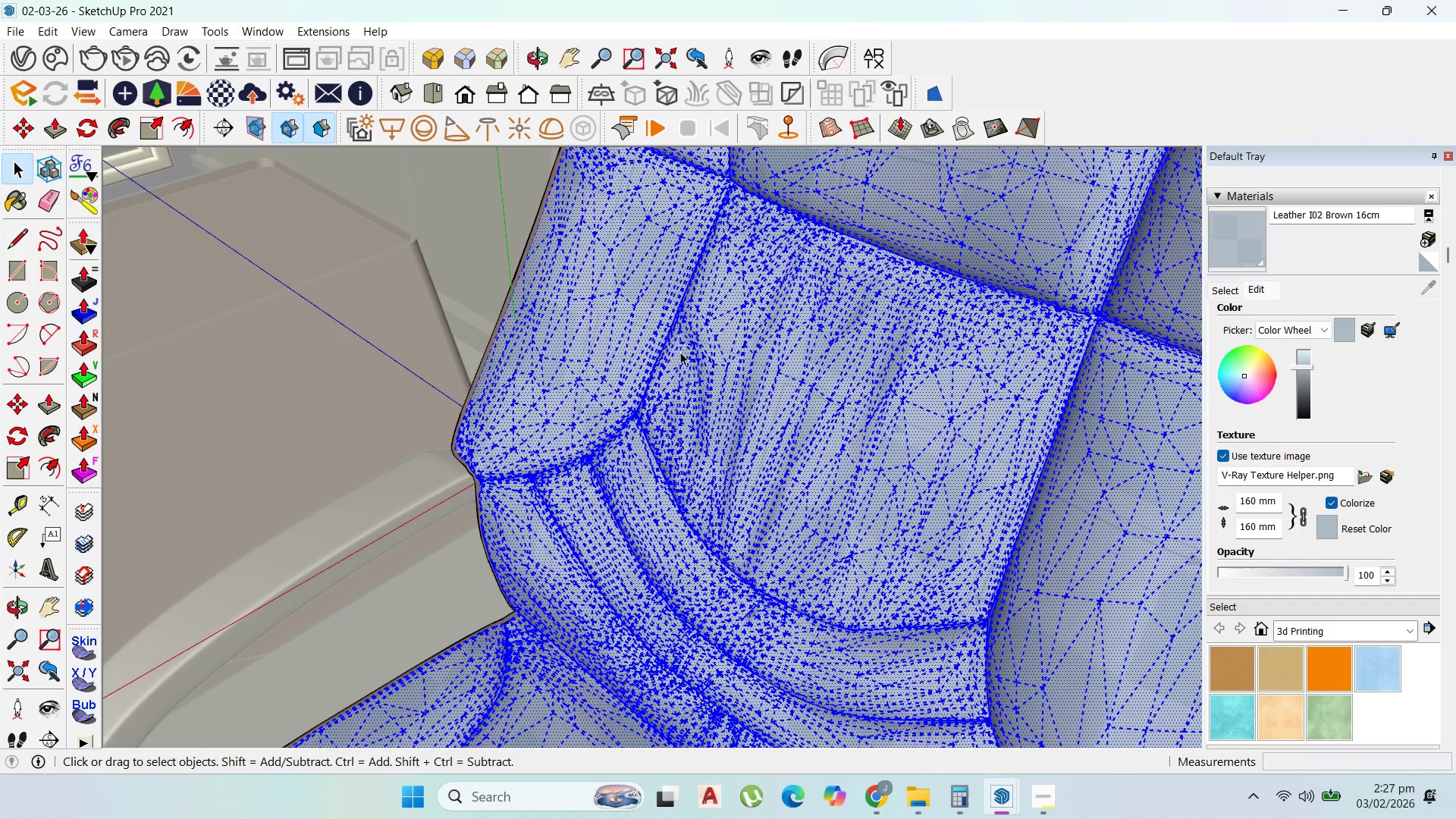 
key(Escape)
 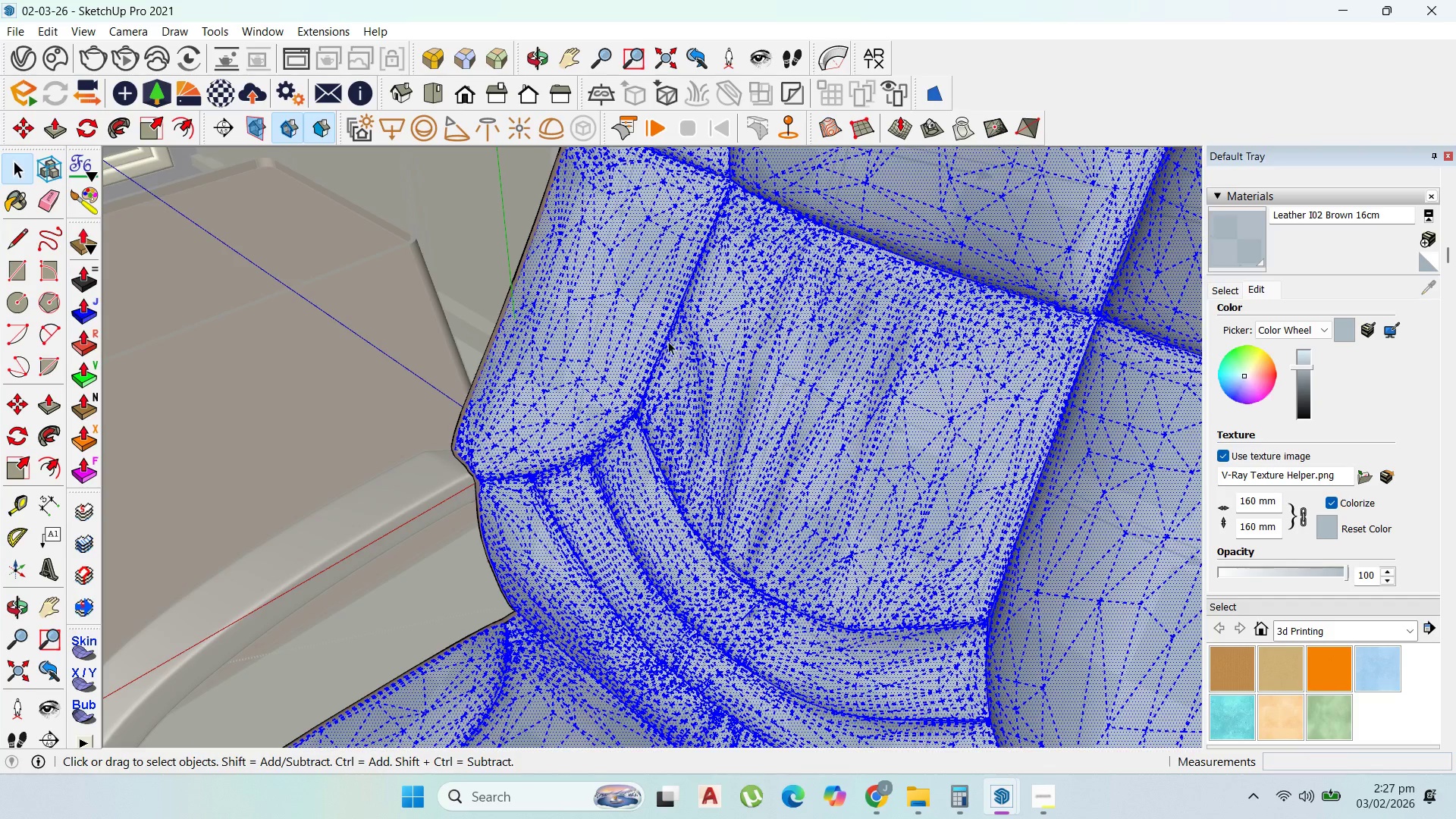 
key(Escape)
 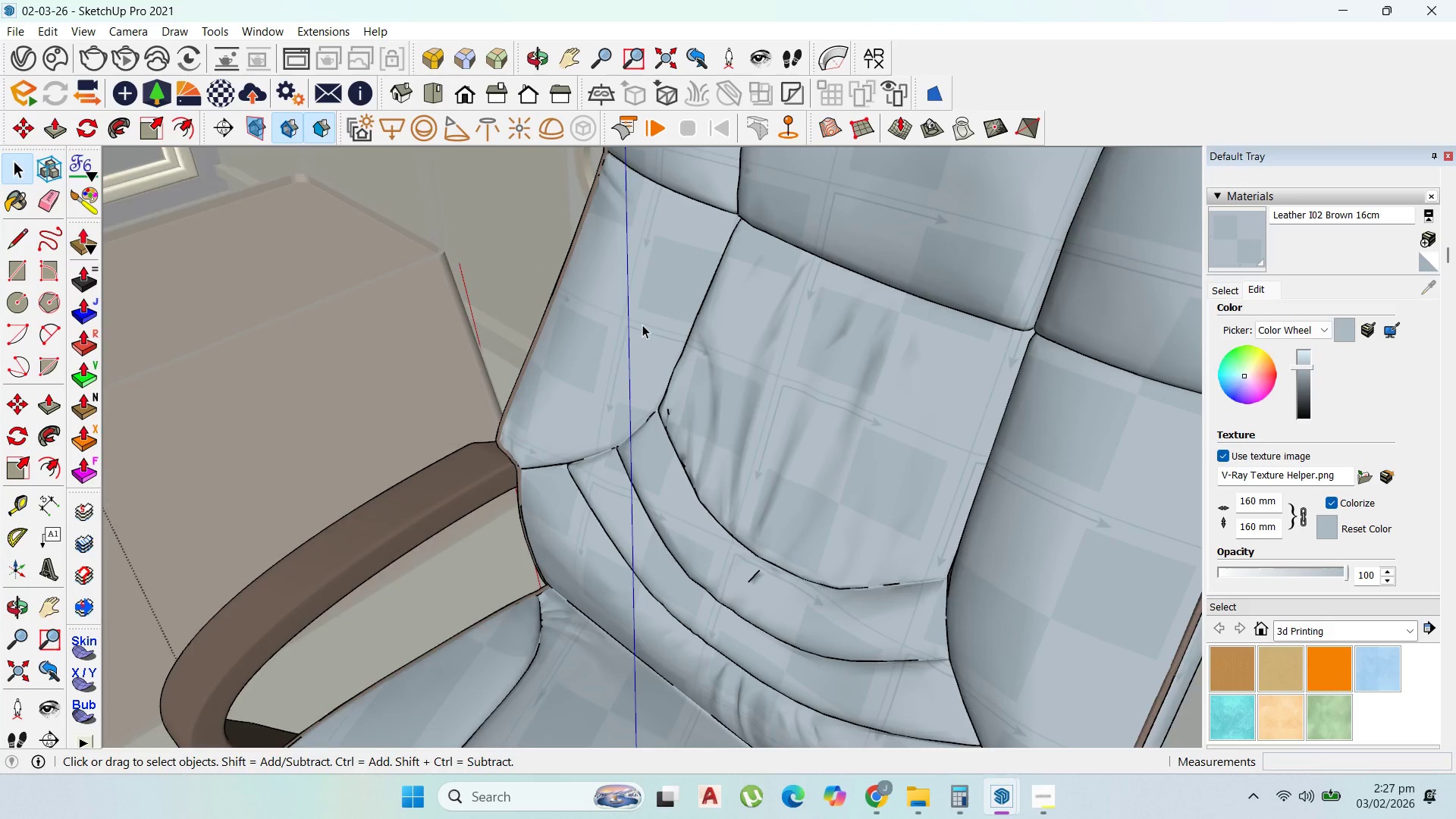 
key(Escape)
 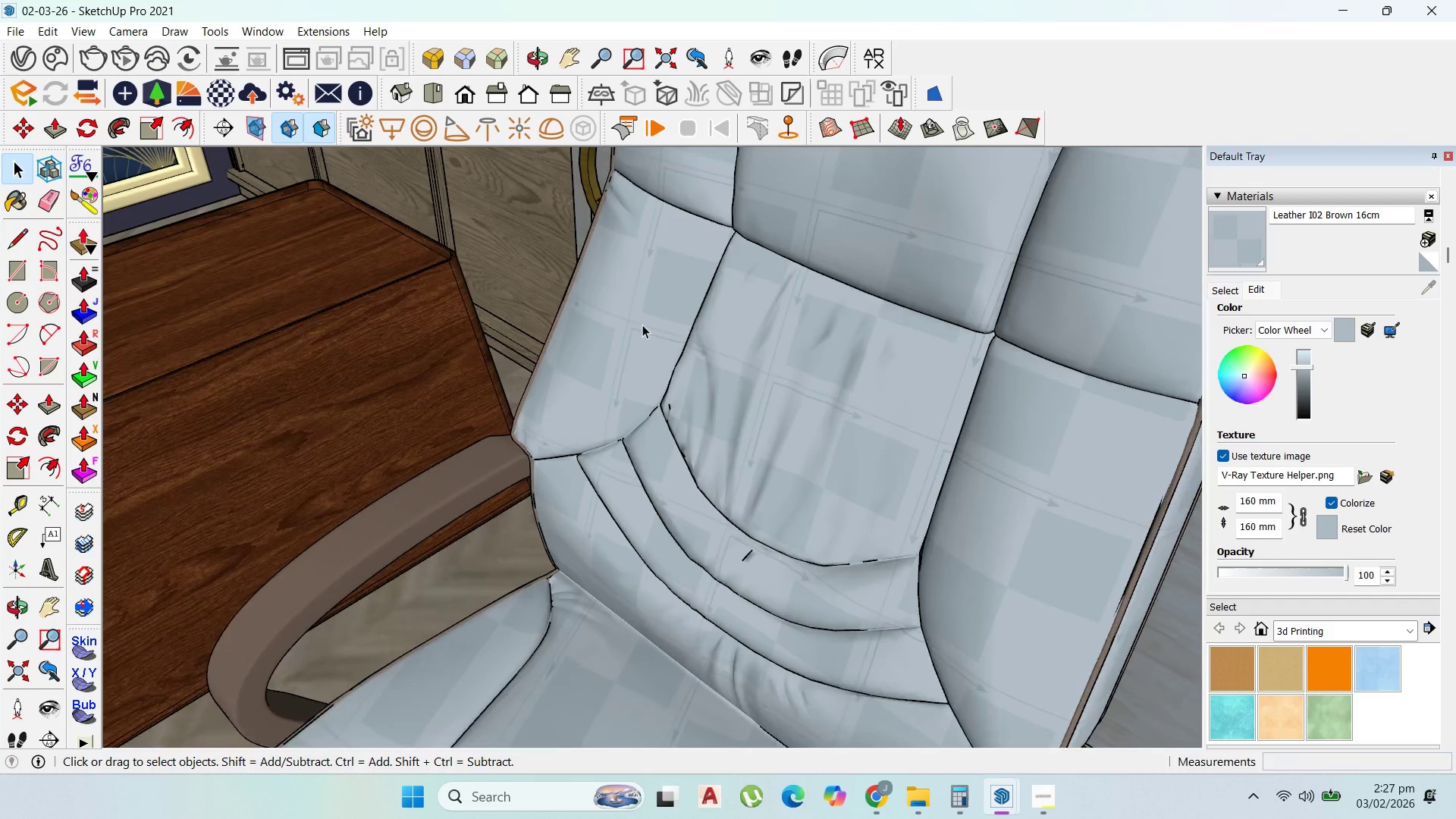 
key(Escape)
 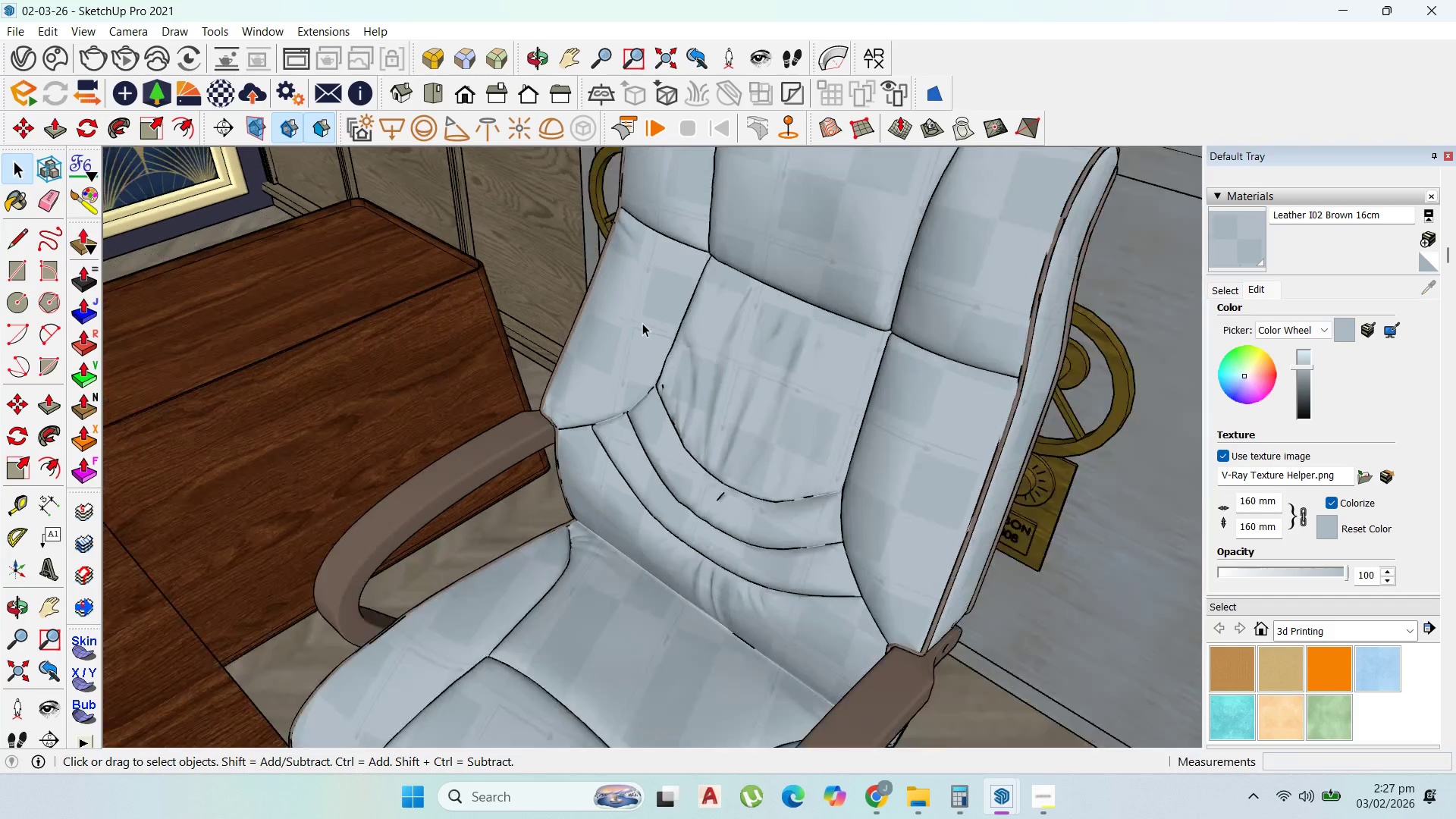 
key(Escape)
 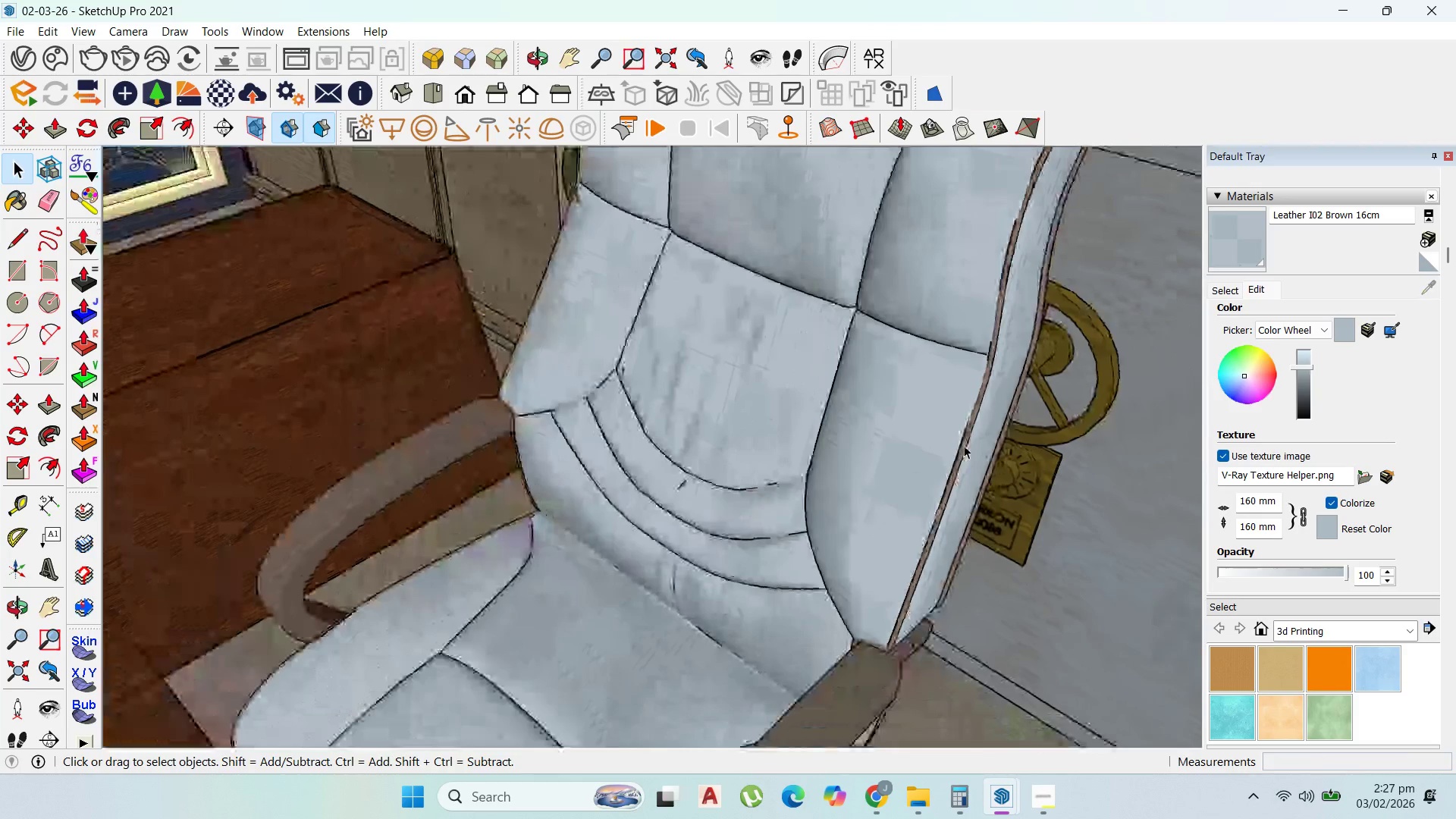 
scroll: coordinate [964, 445], scroll_direction: down, amount: 8.0
 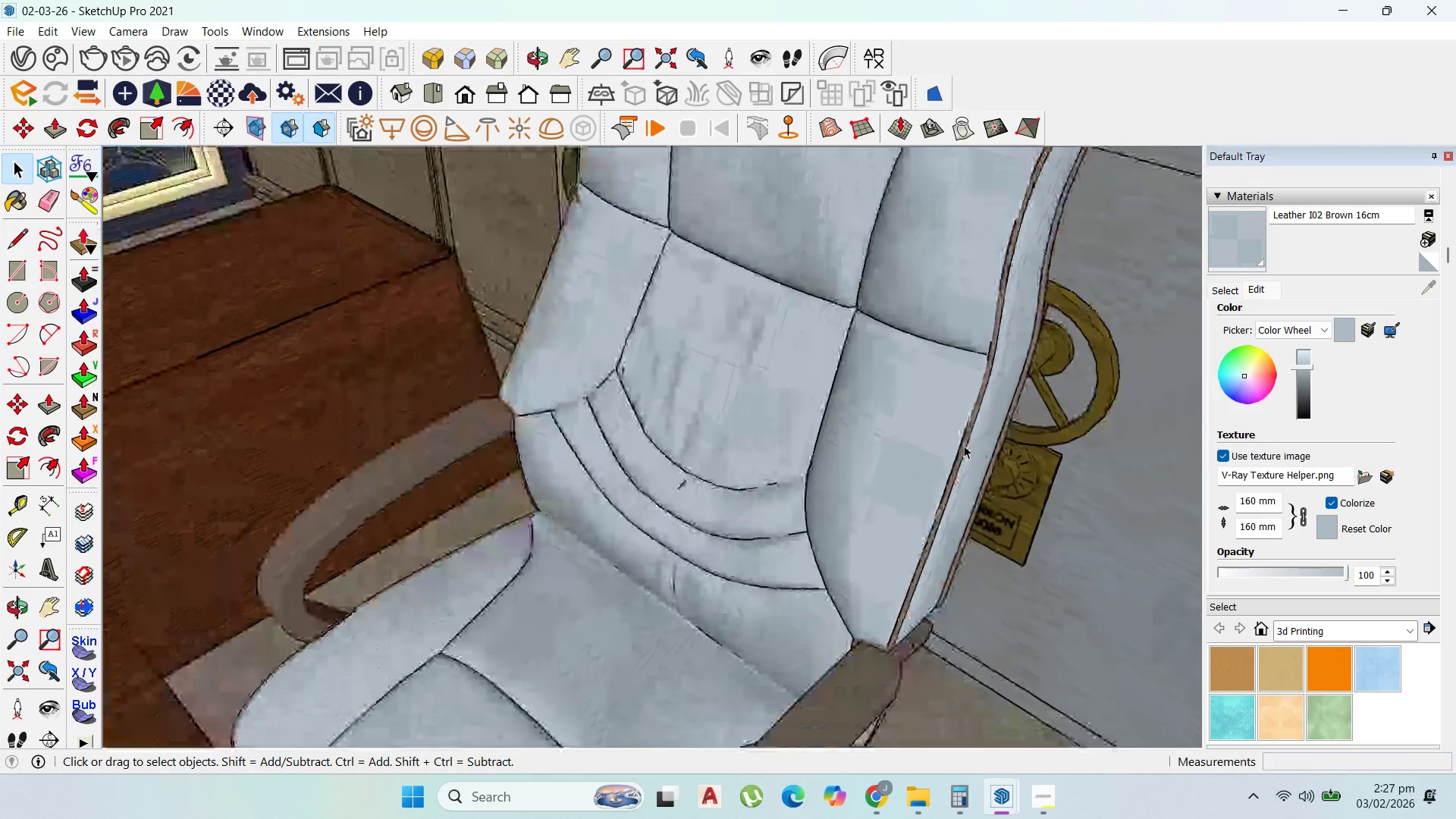 
double_click([965, 442])
 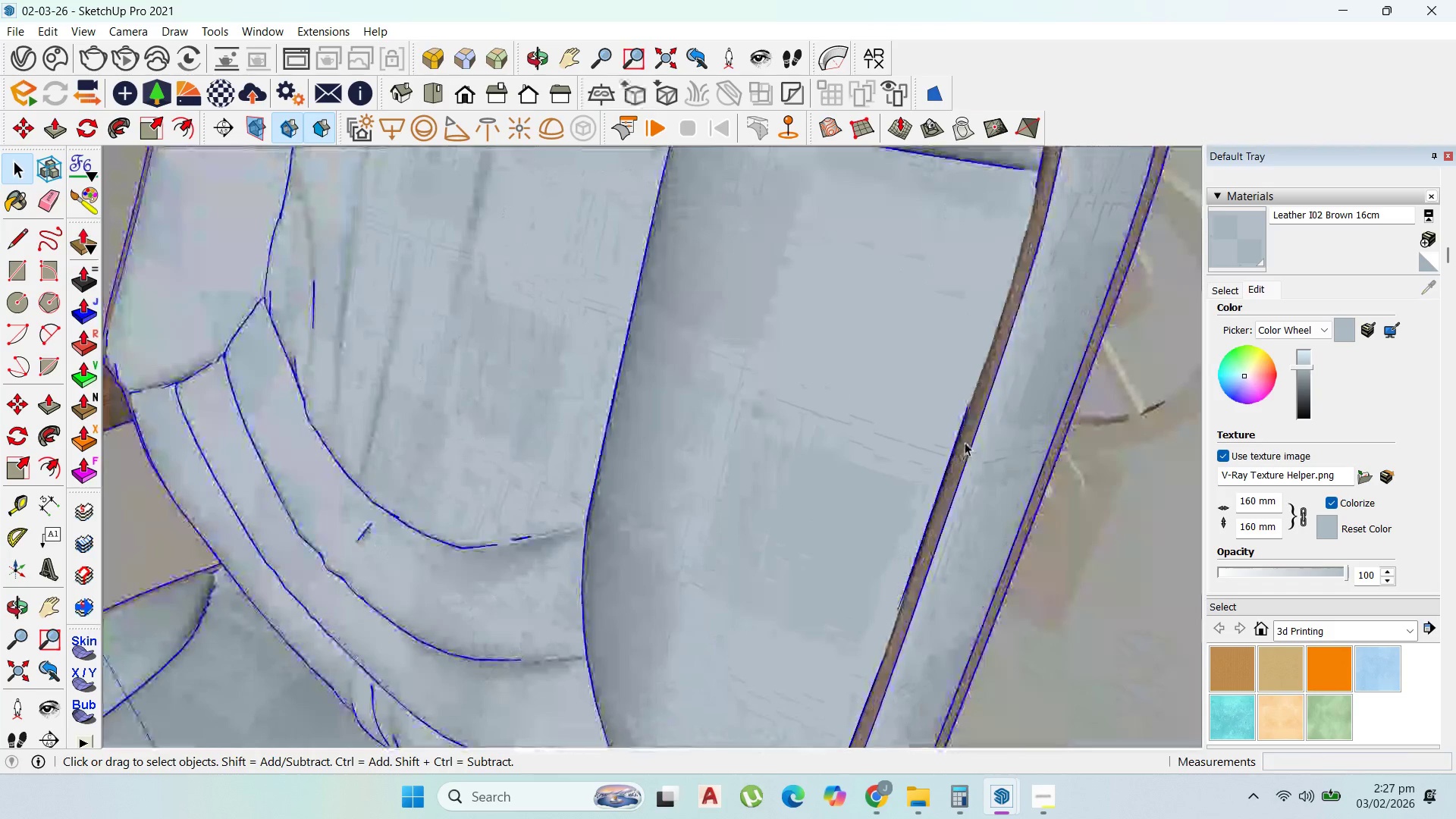 
scroll: coordinate [965, 442], scroll_direction: up, amount: 11.0
 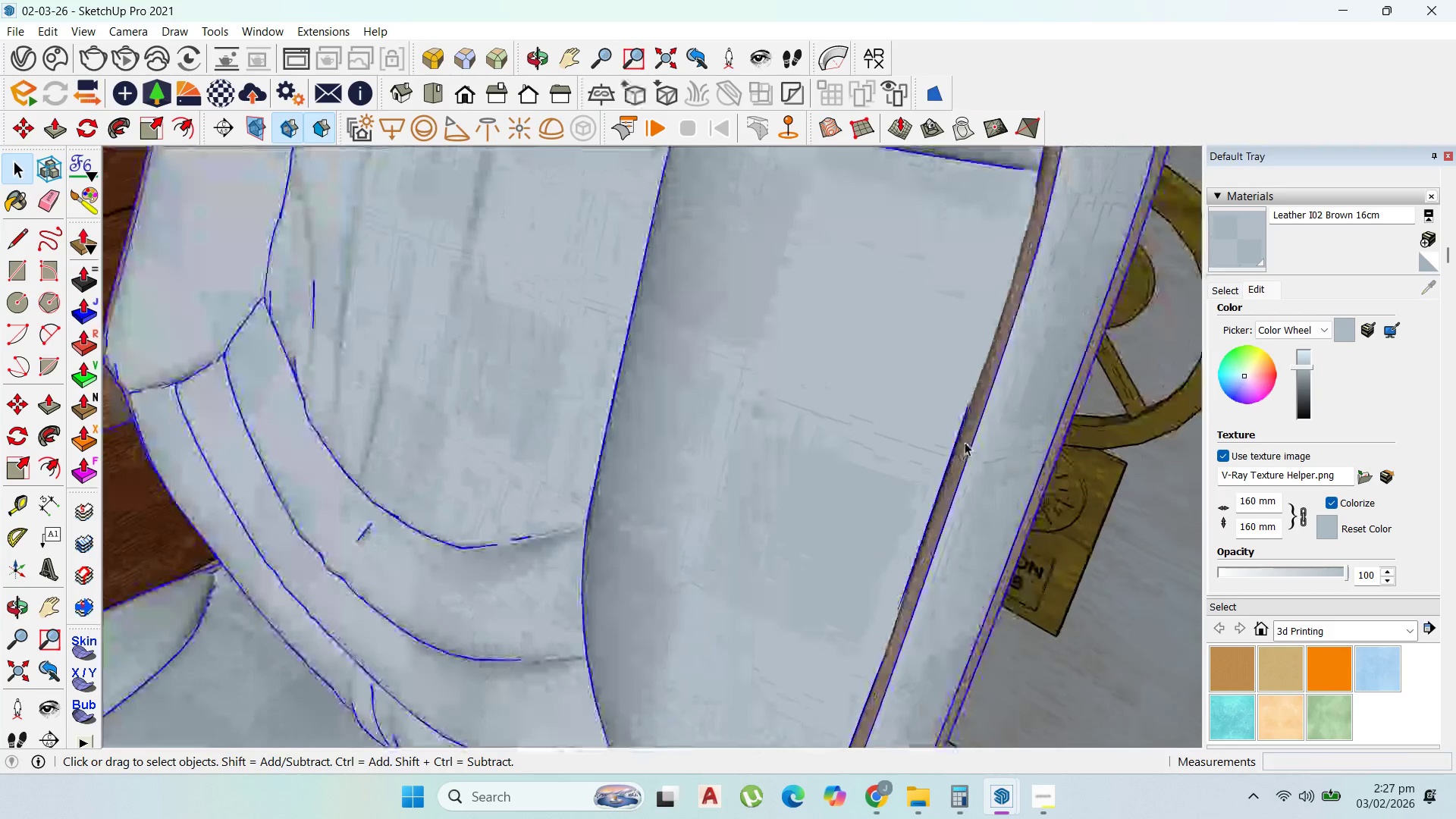 
triple_click([965, 442])
 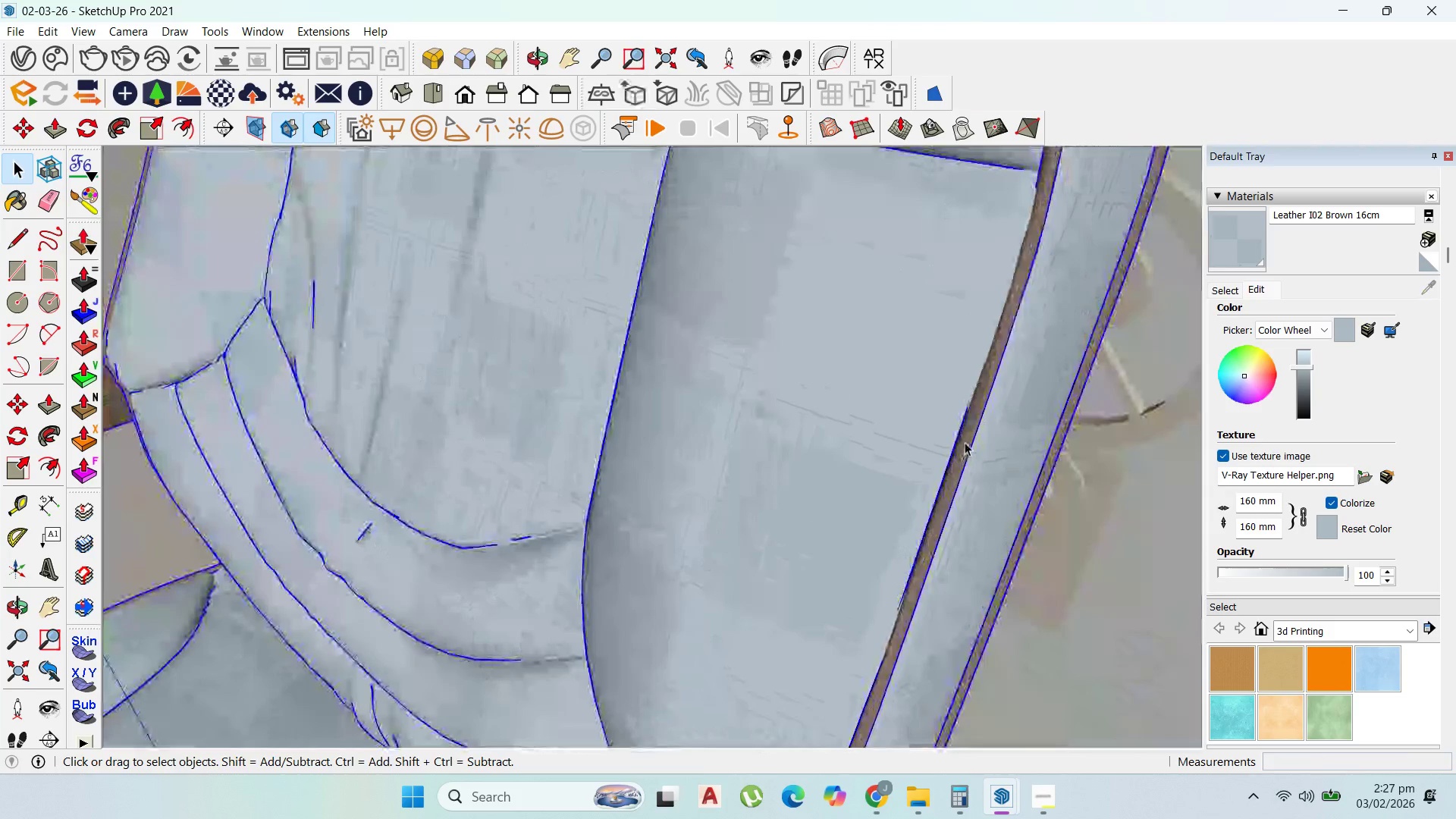 
triple_click([965, 442])
 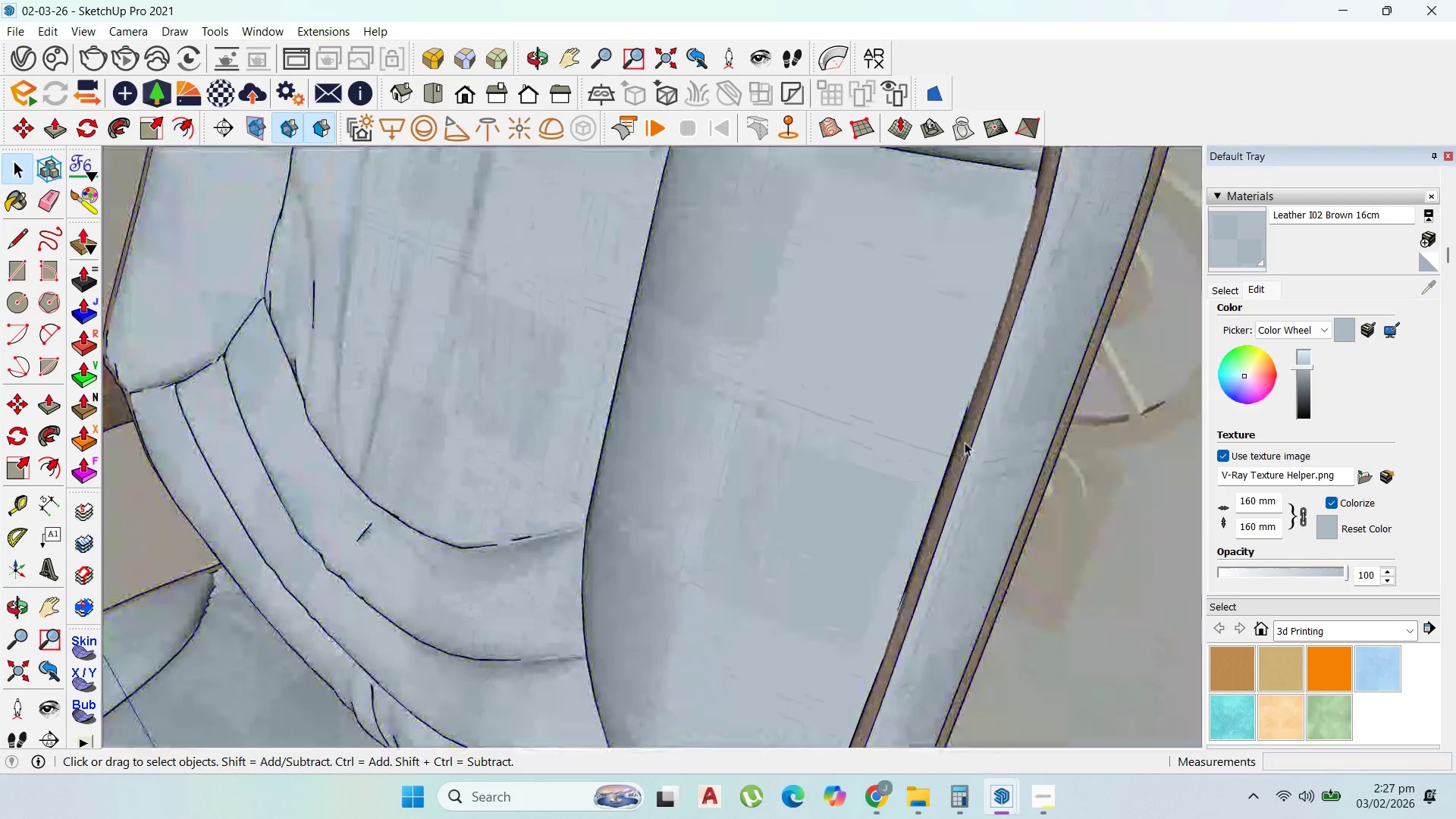 
triple_click([965, 442])
 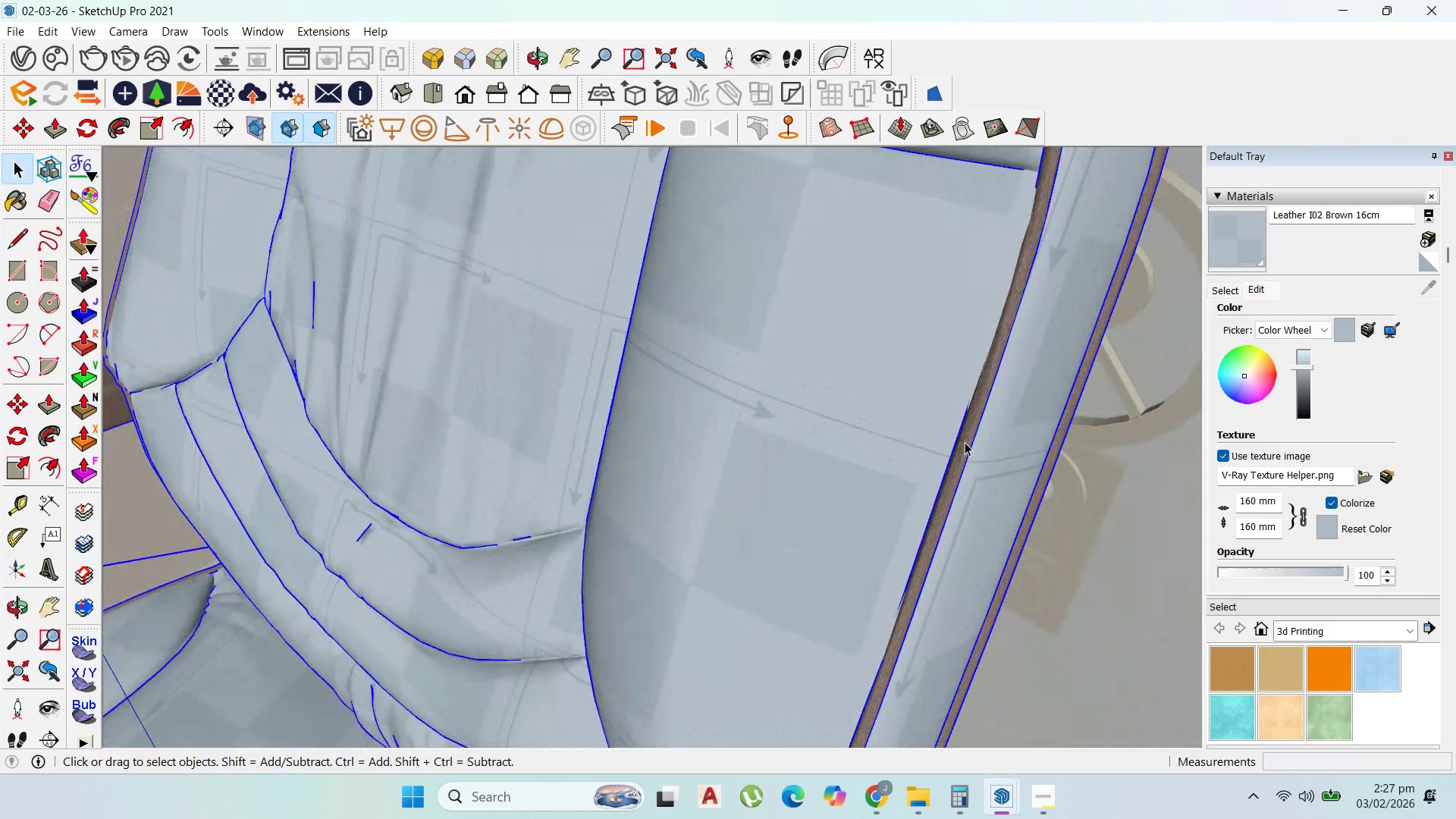 
triple_click([965, 442])
 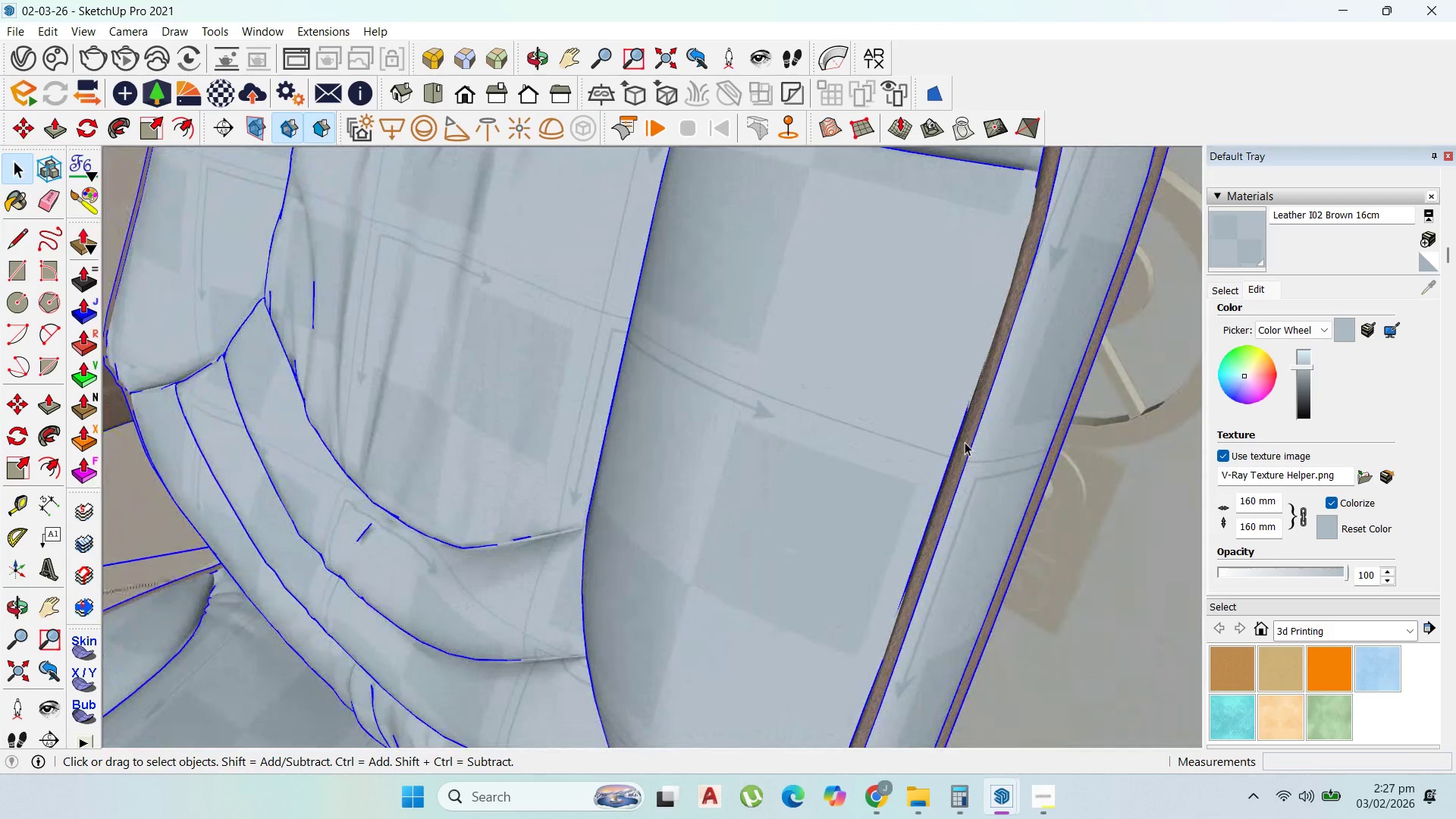 
triple_click([965, 442])
 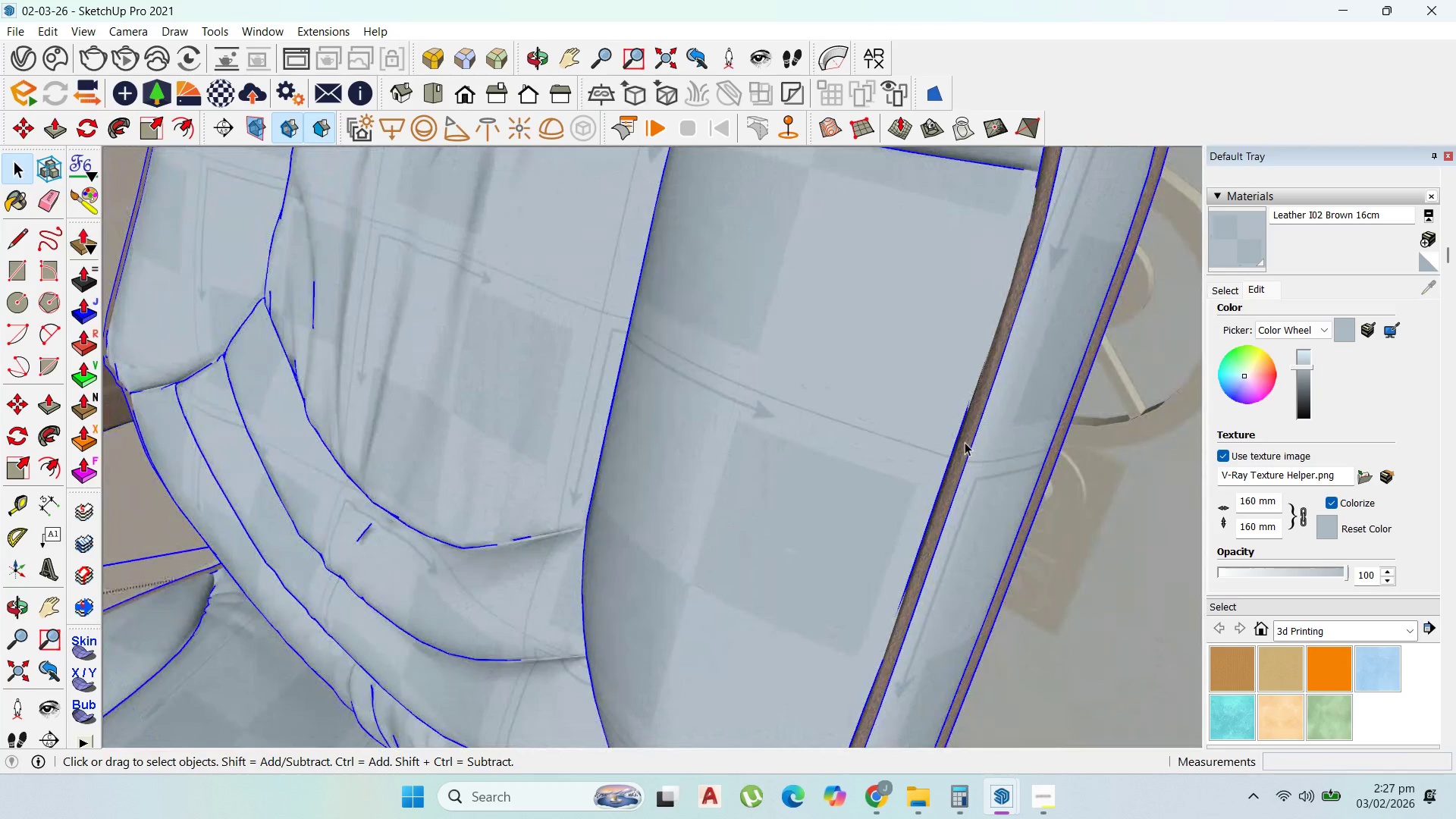 
triple_click([965, 442])
 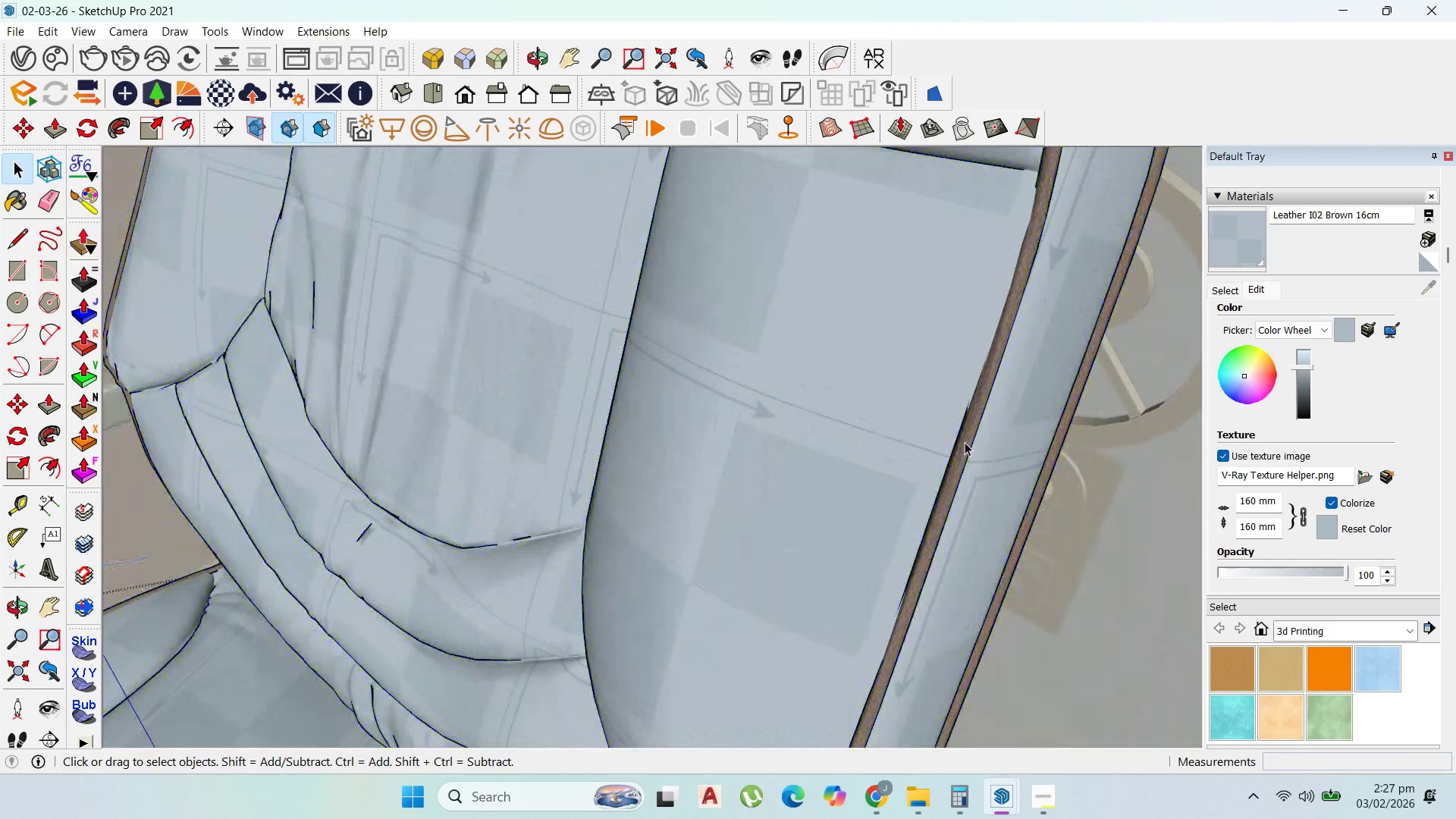 
triple_click([965, 442])
 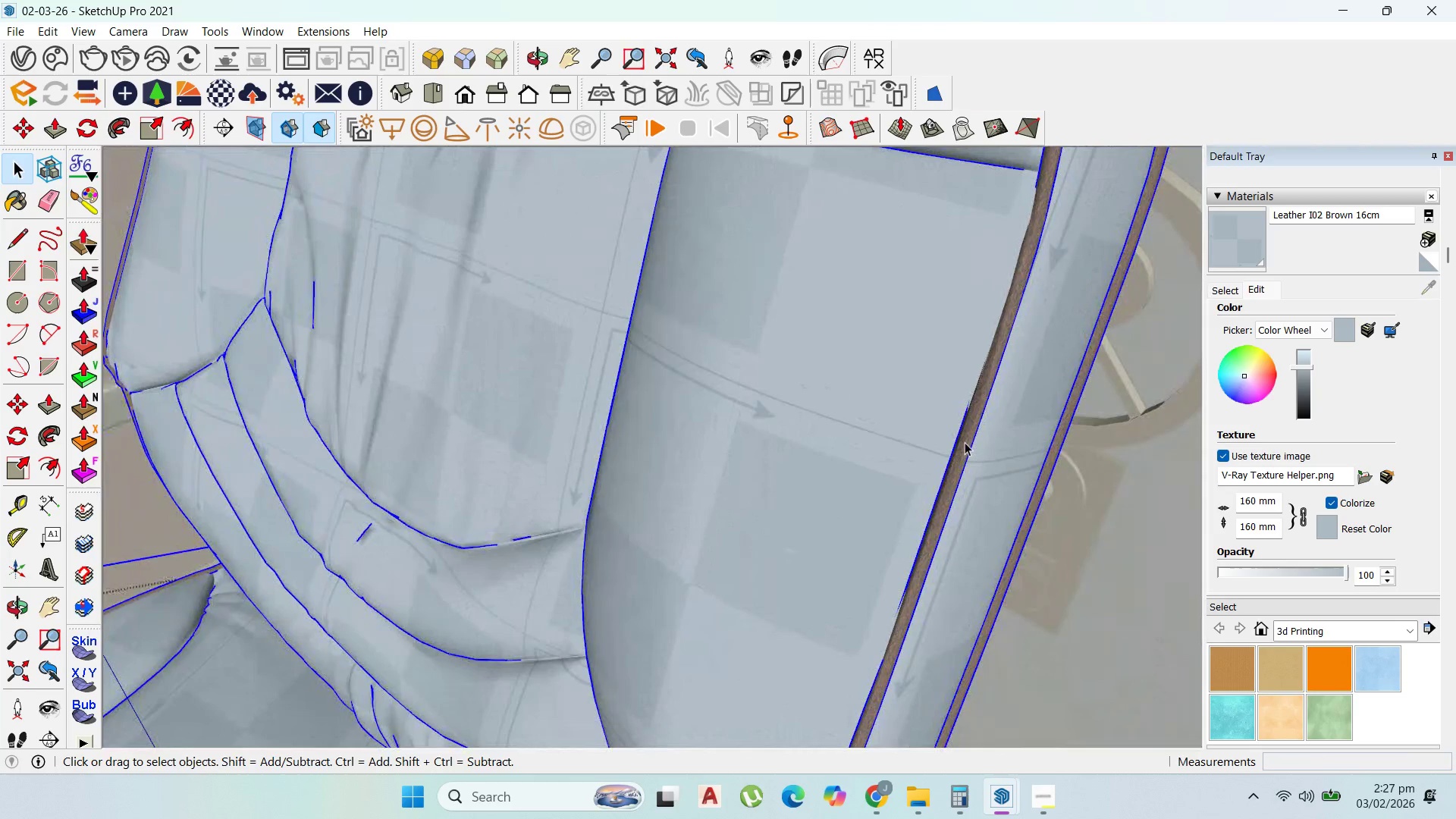 
triple_click([965, 442])
 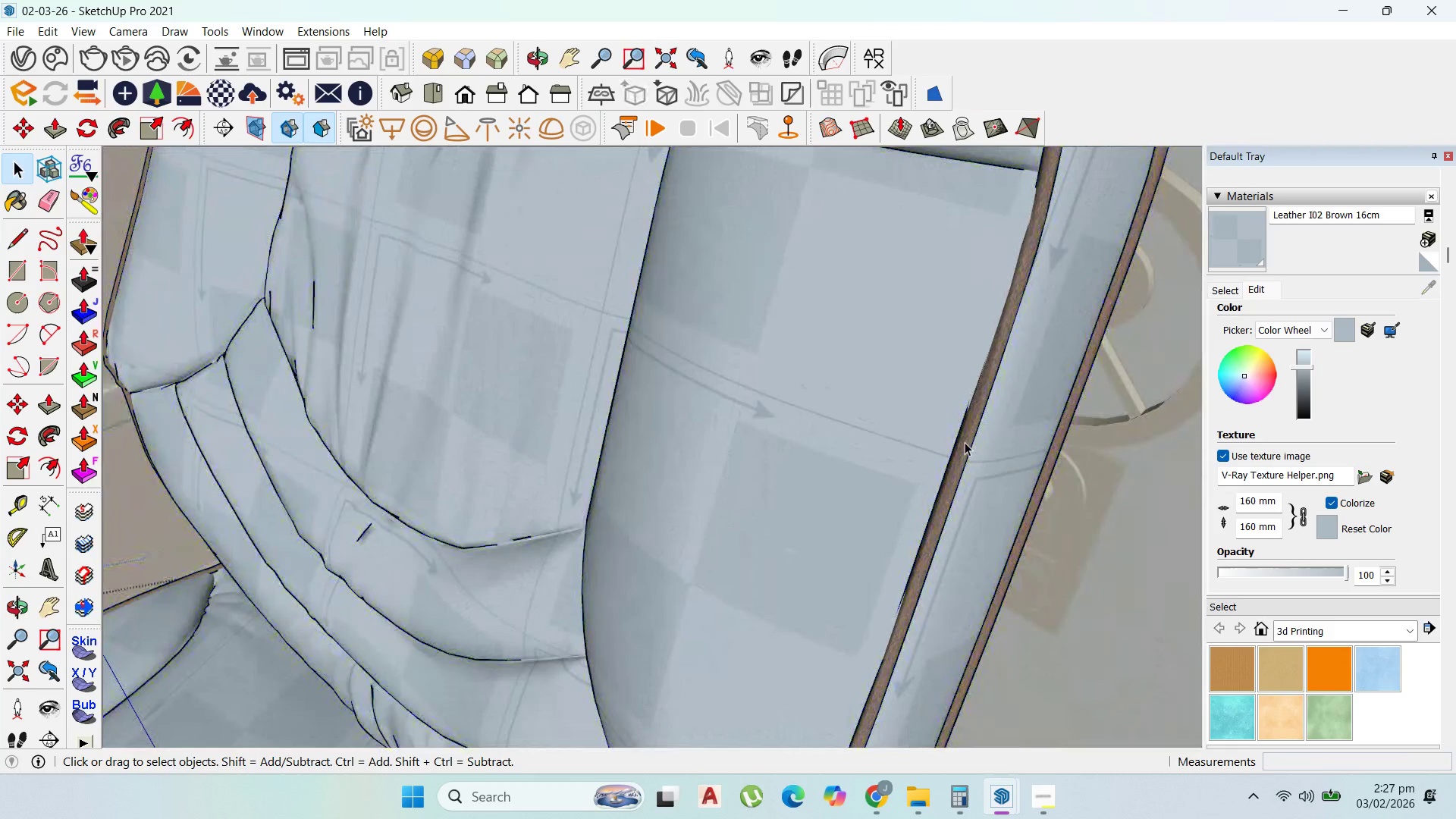 
triple_click([965, 442])
 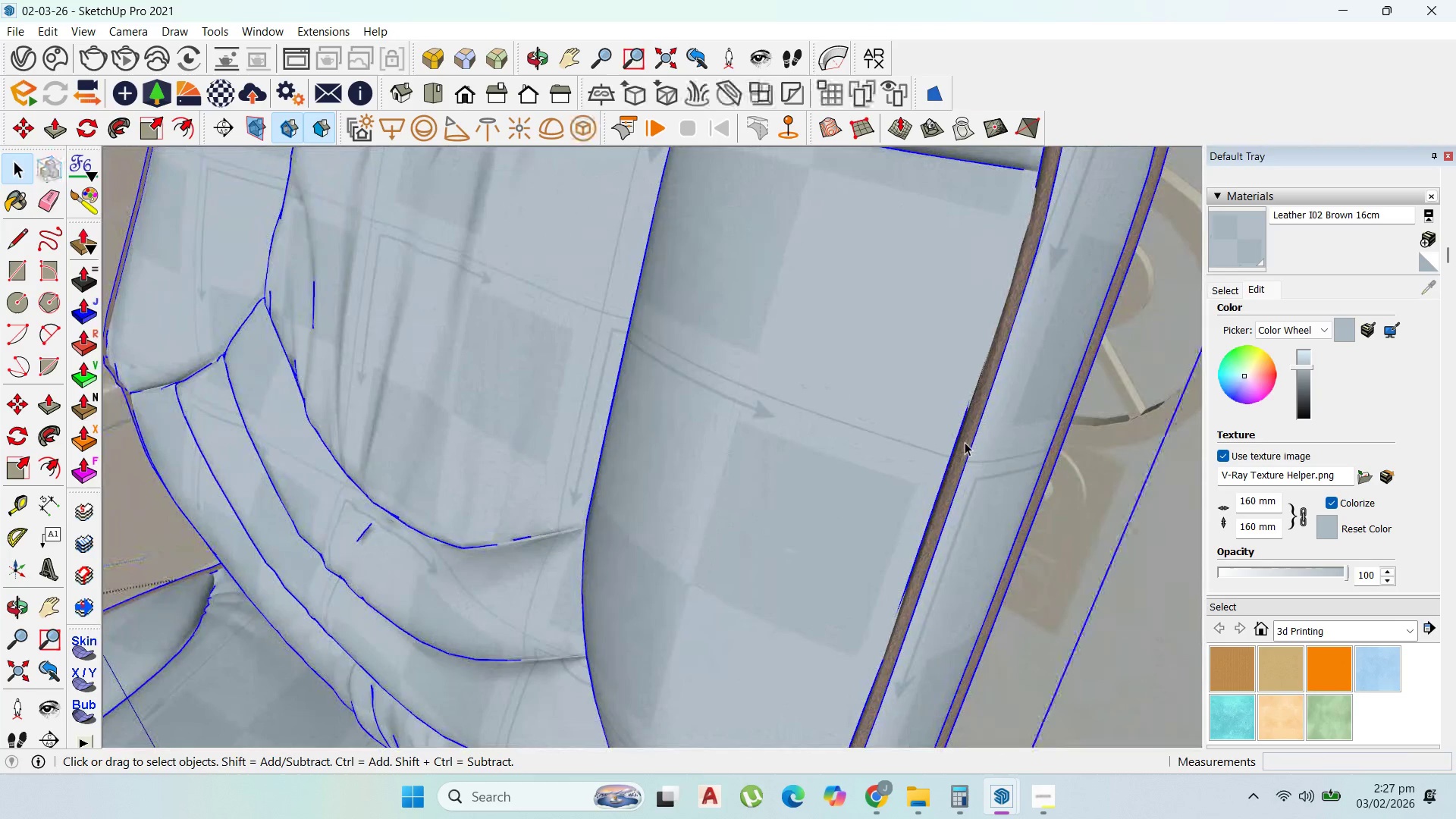 
triple_click([965, 442])
 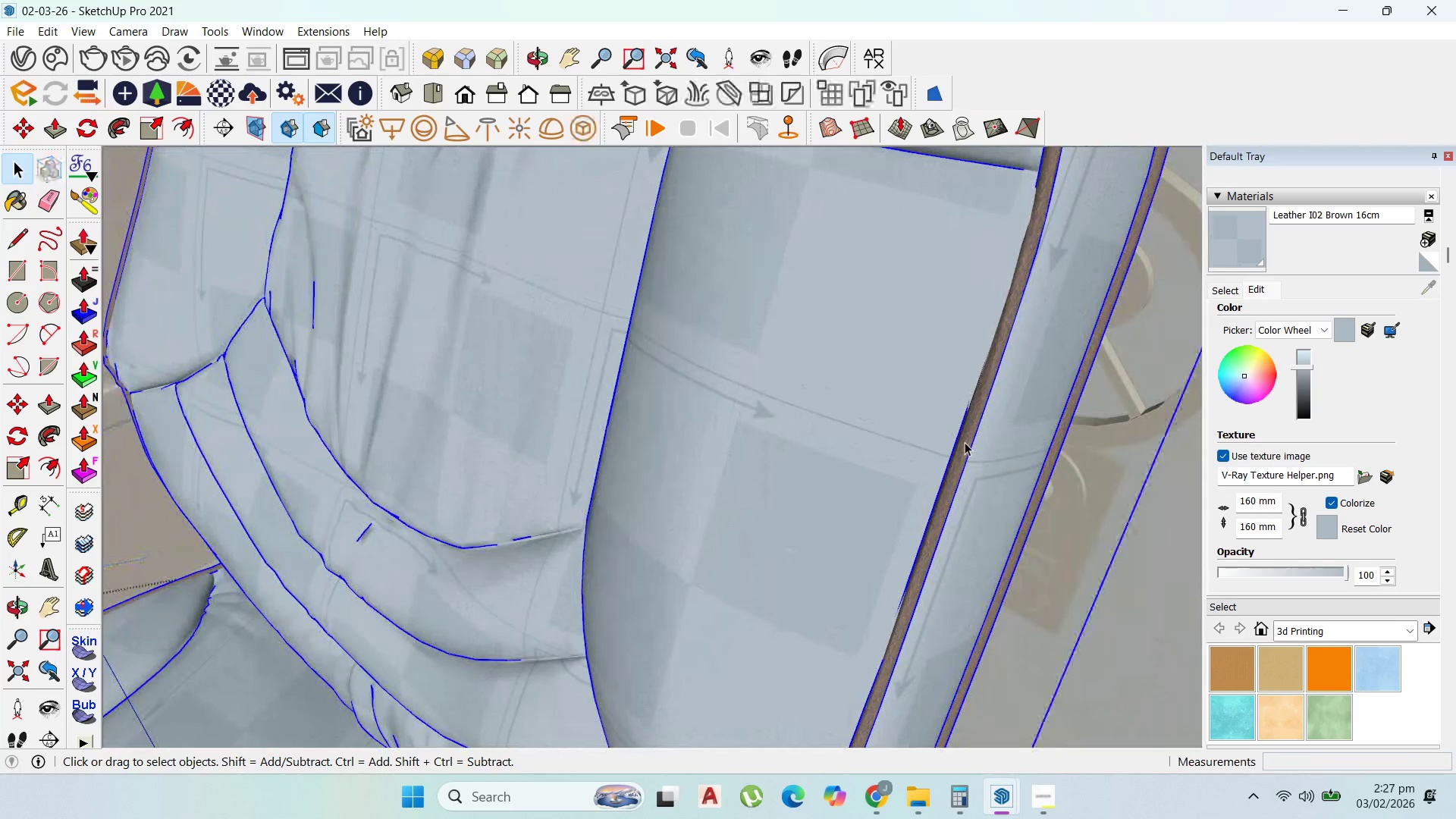 
triple_click([965, 442])
 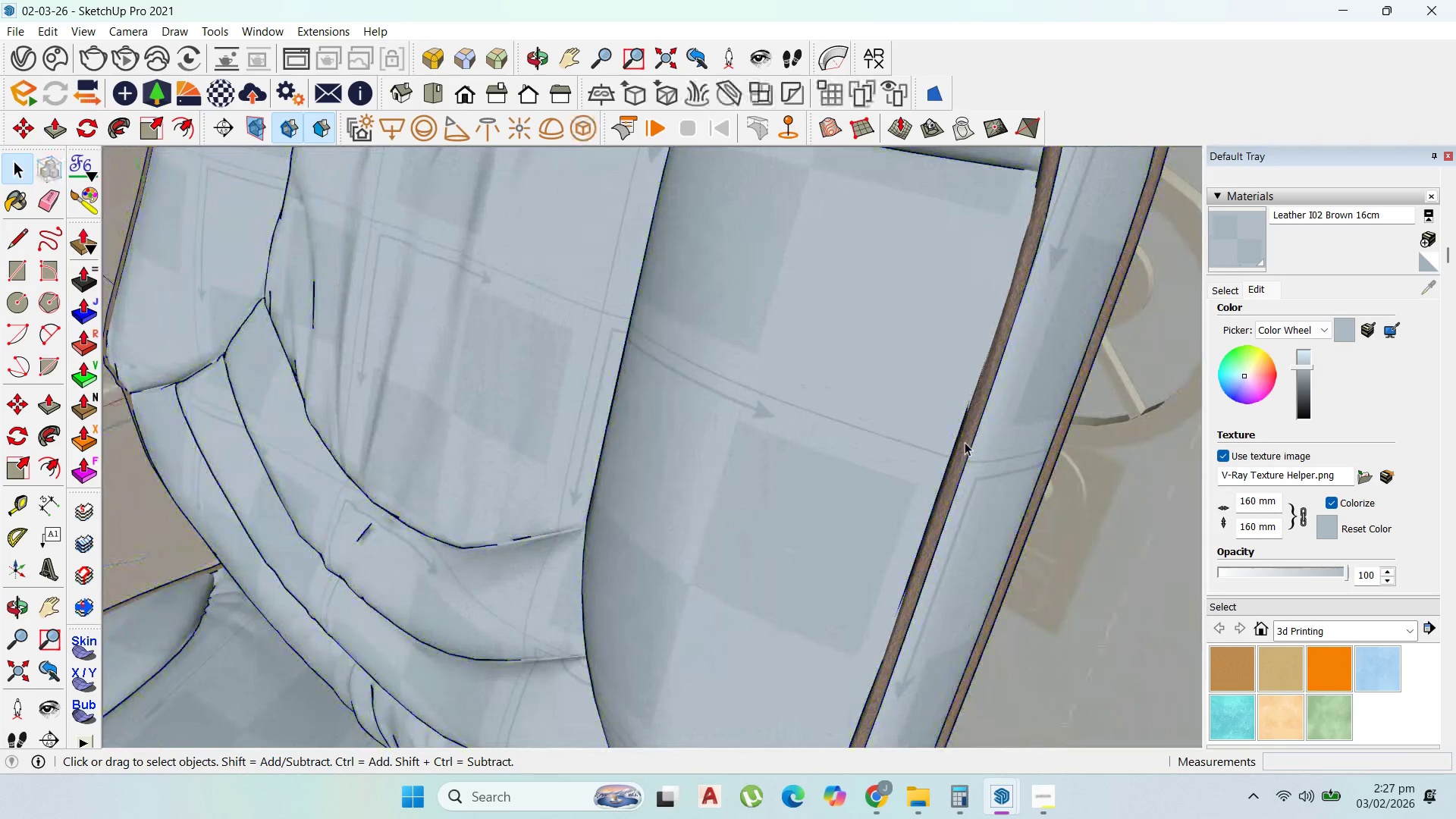 
triple_click([965, 442])
 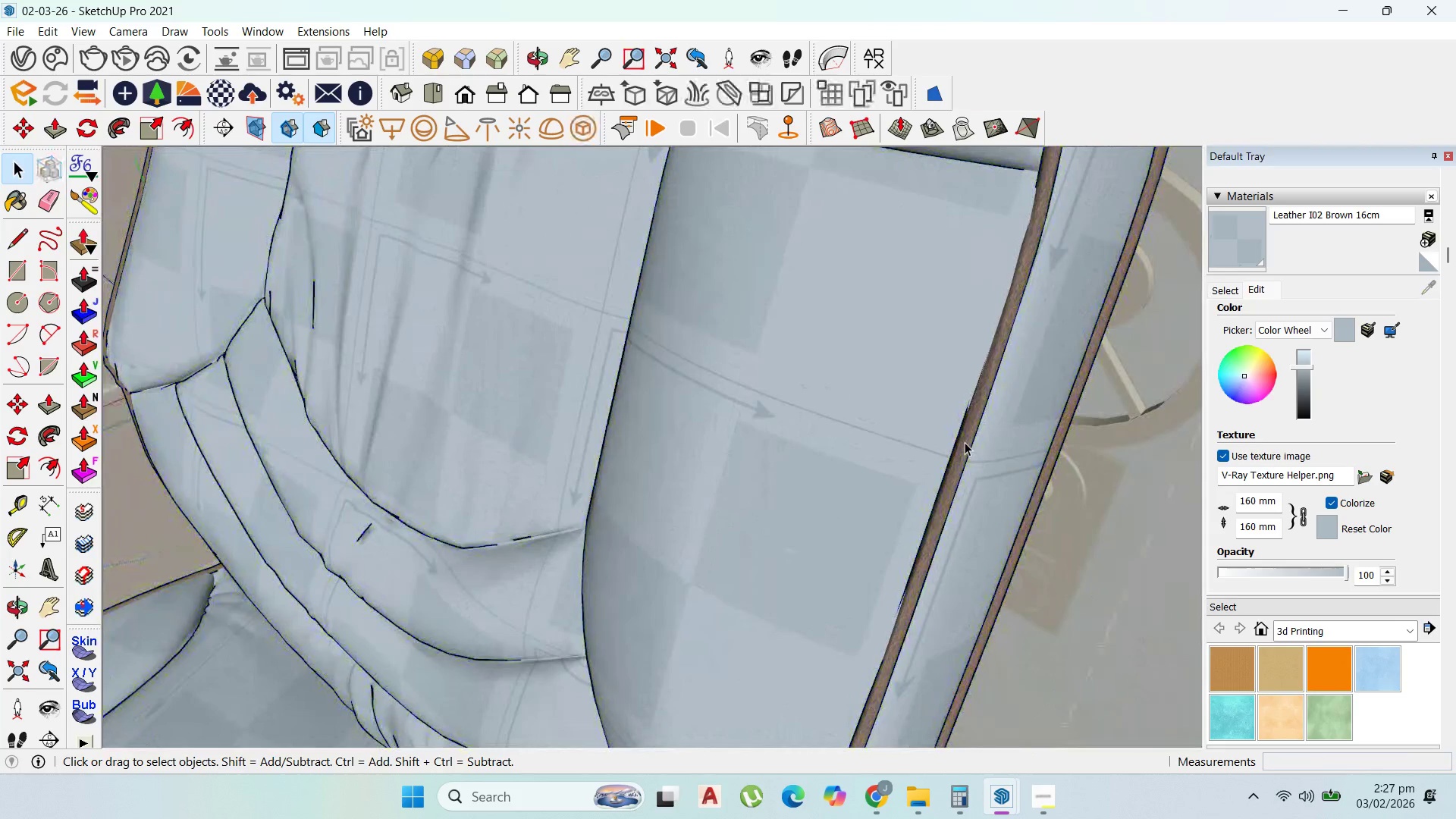 
triple_click([965, 442])
 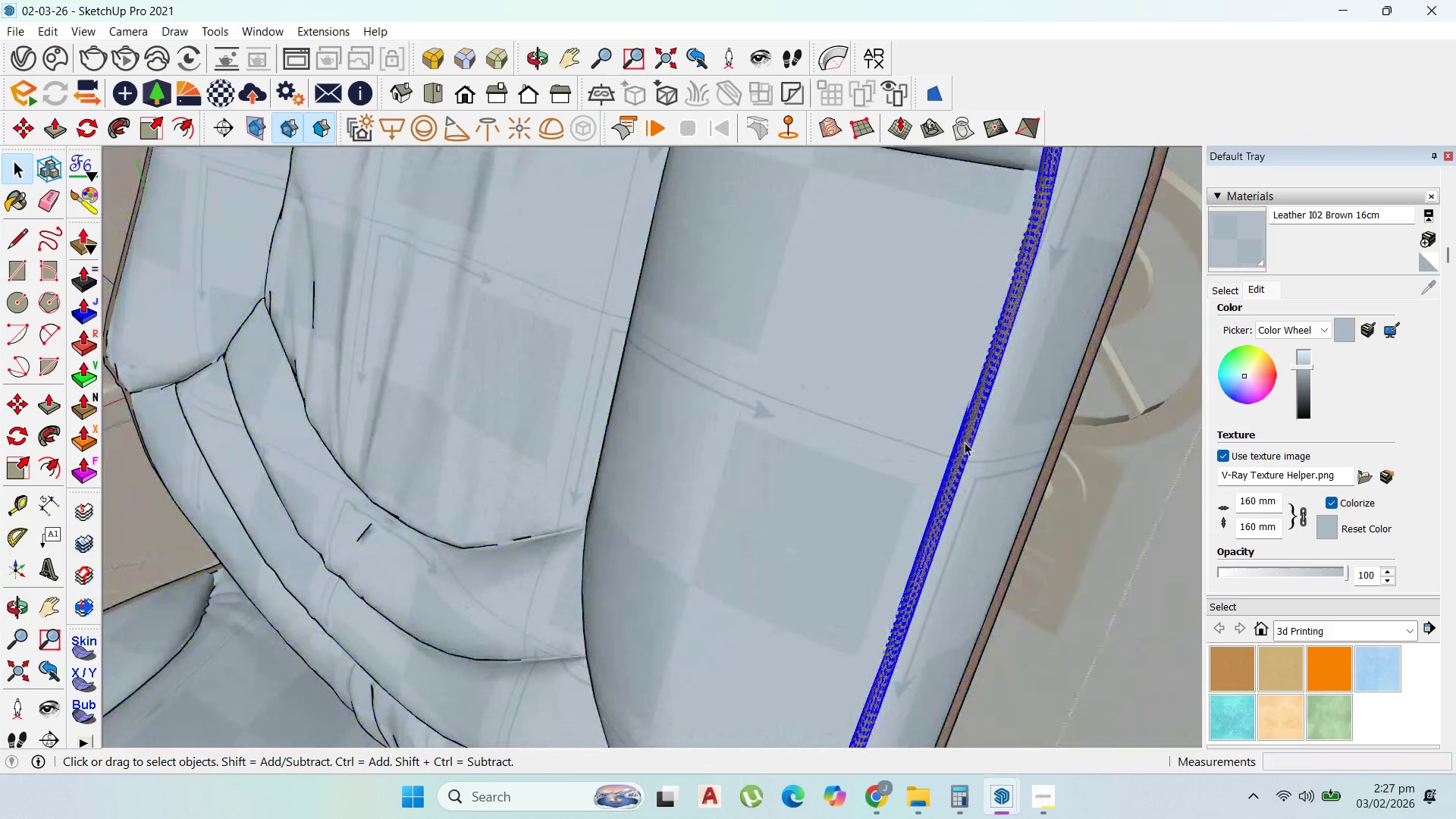 
triple_click([965, 442])
 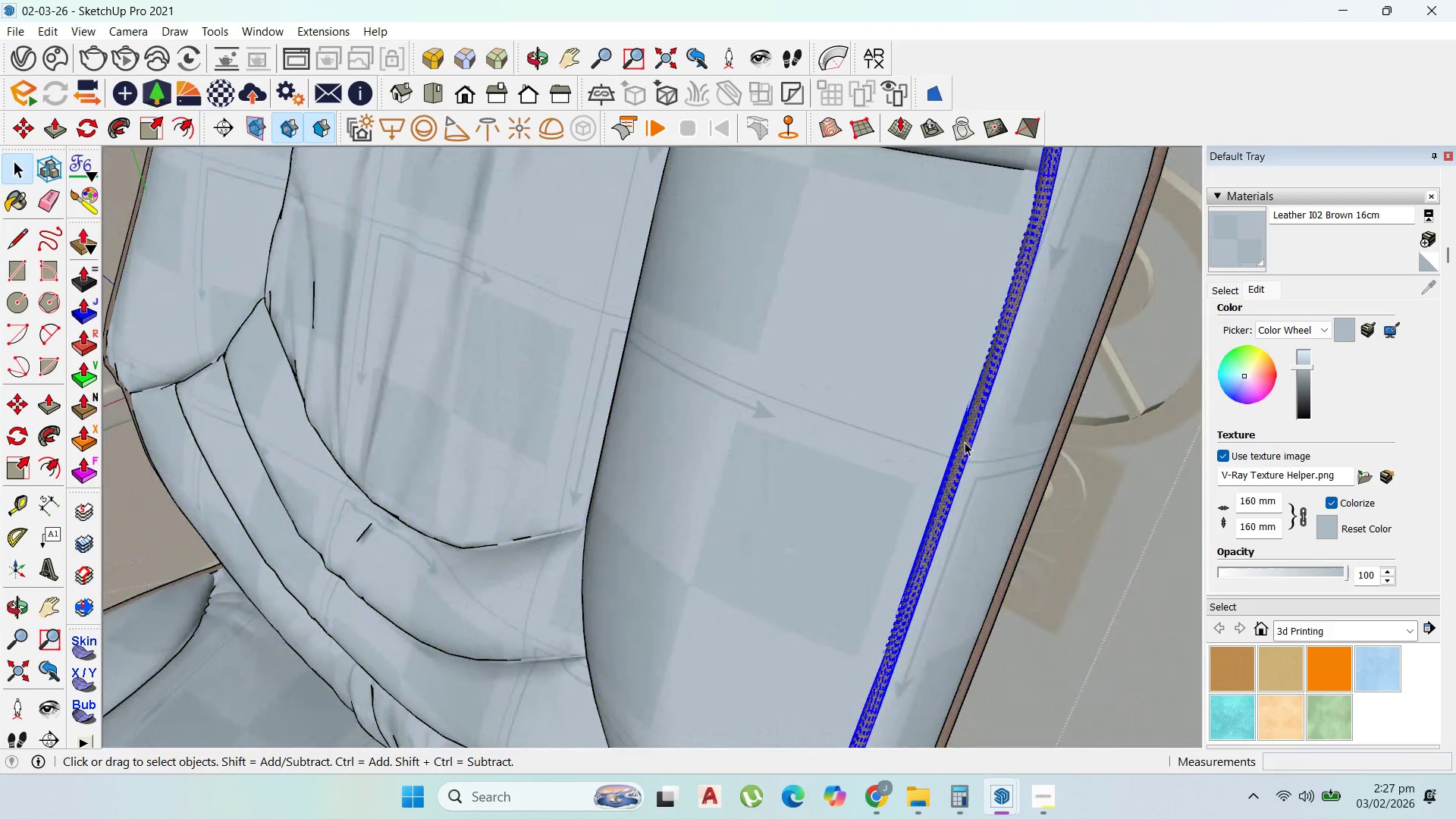 
scroll: coordinate [1019, 265], scroll_direction: down, amount: 11.0
 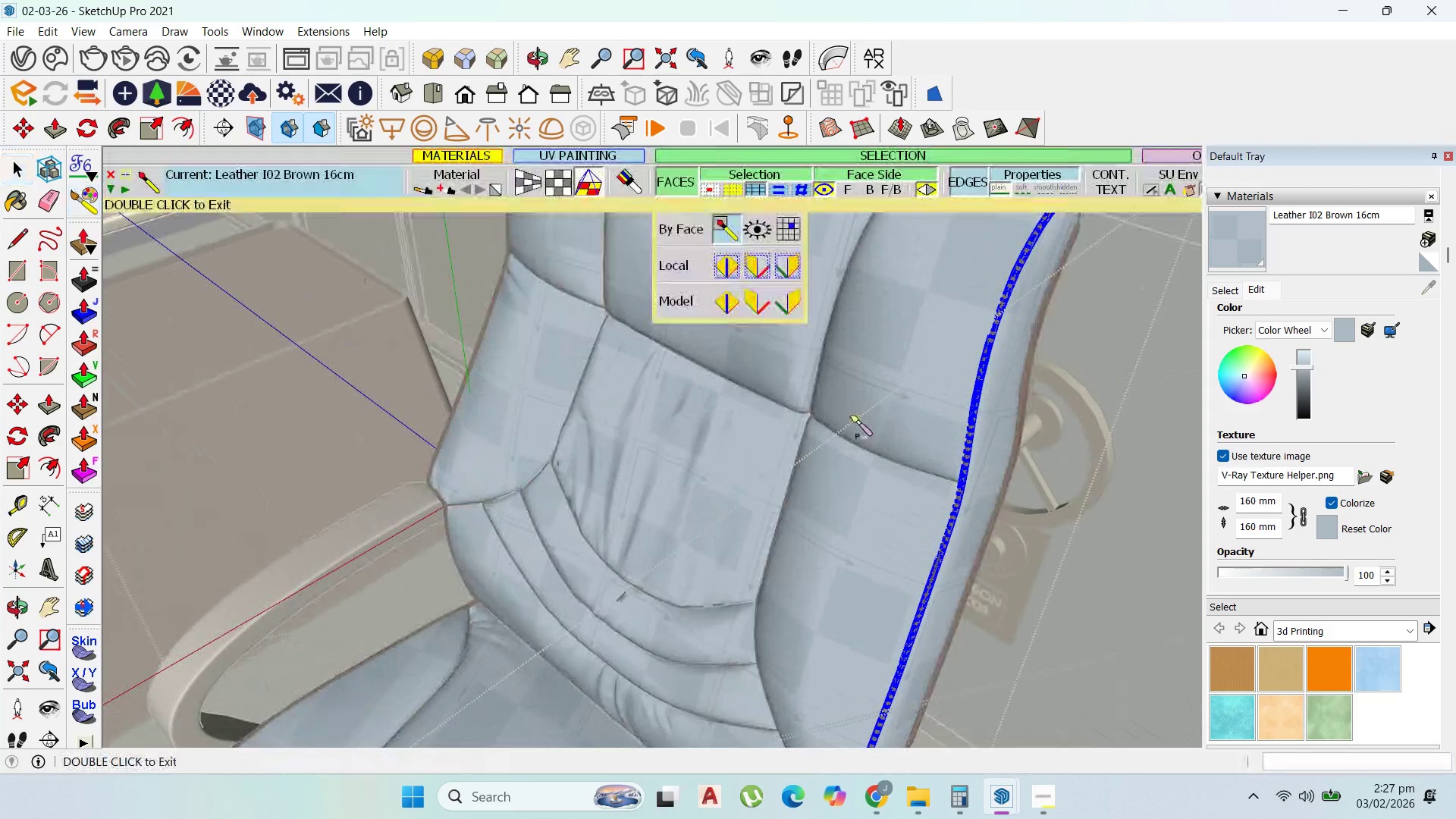 
scroll: coordinate [962, 472], scroll_direction: up, amount: 38.0
 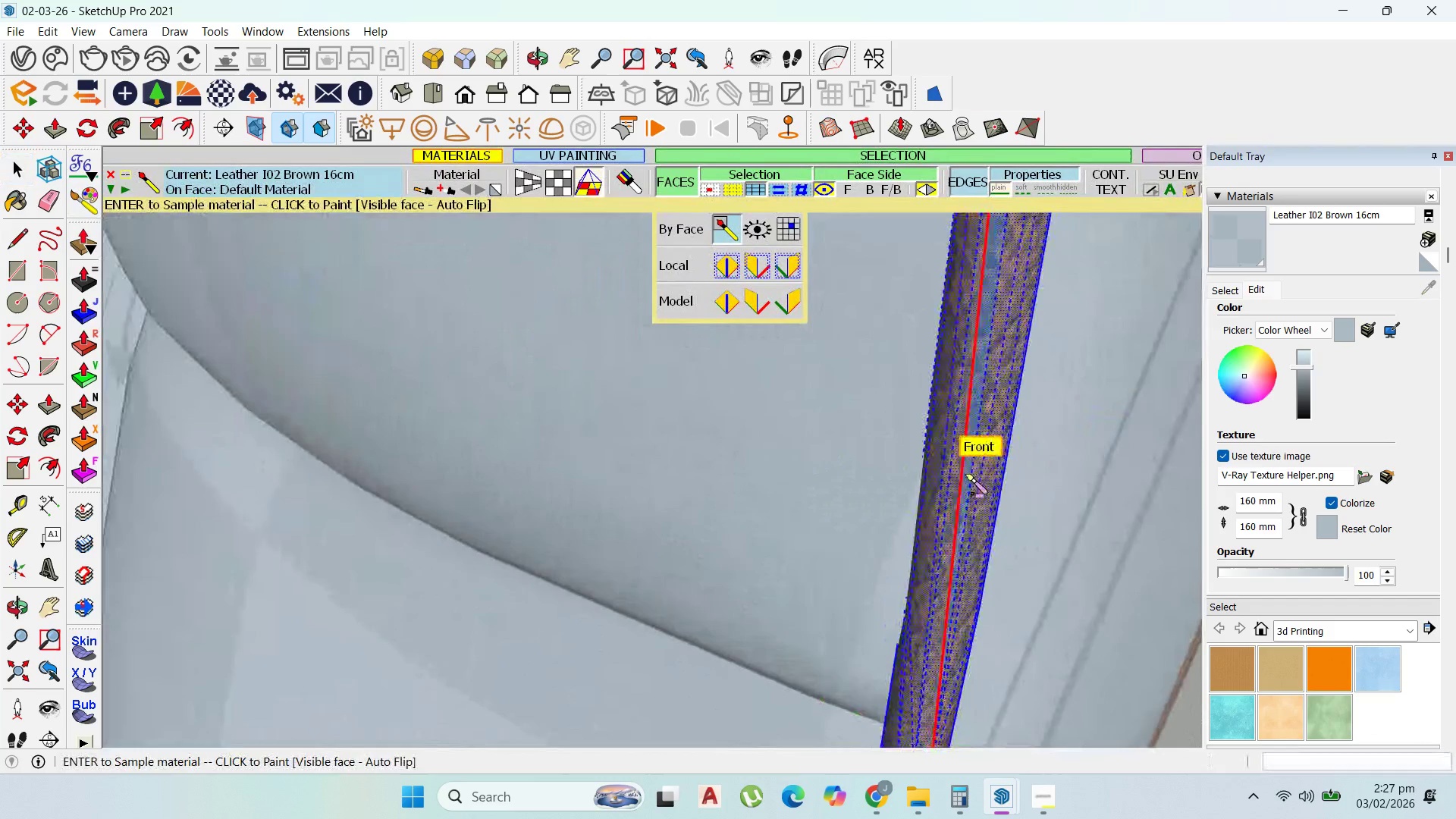 
left_click([964, 474])
 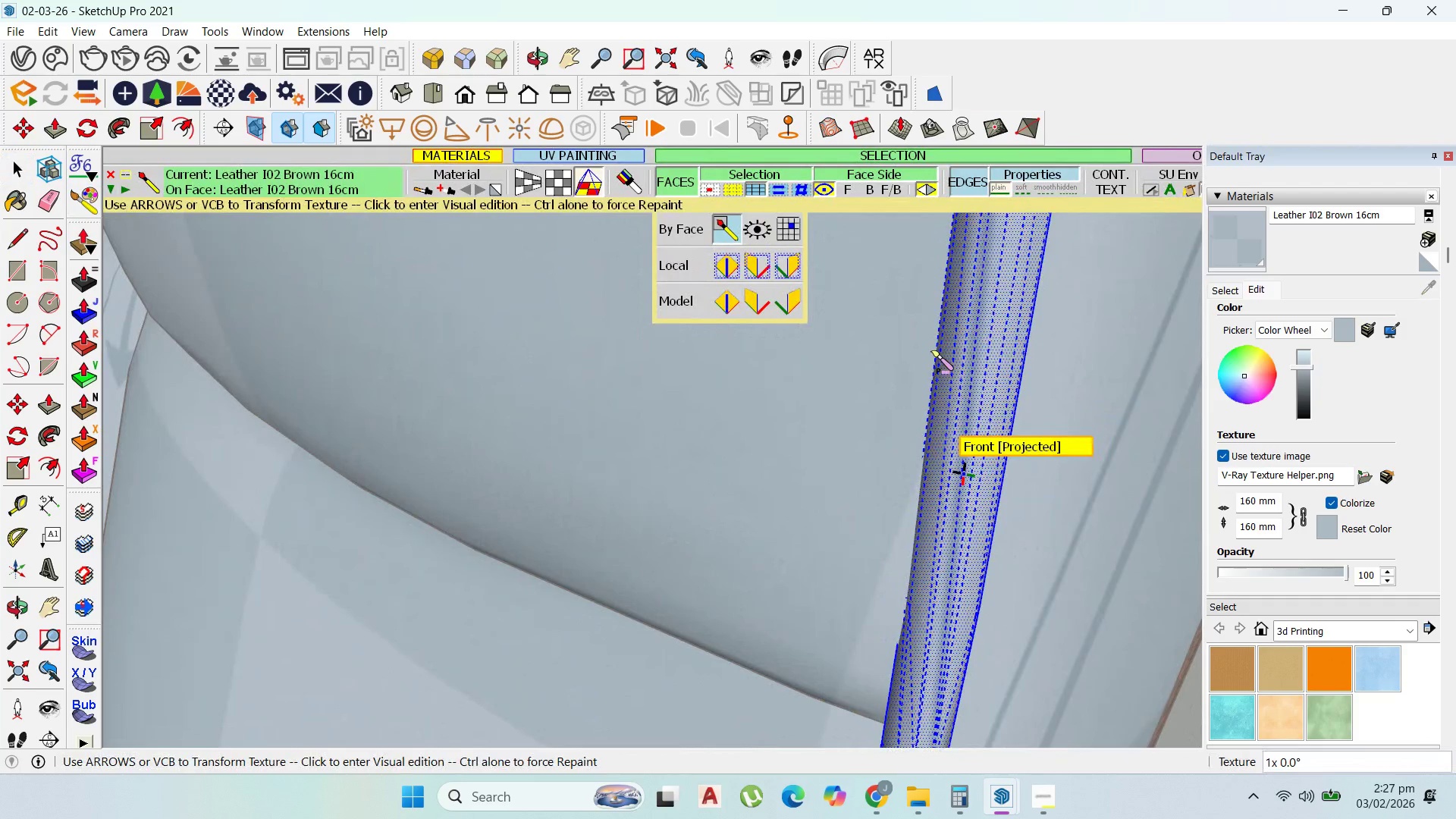 
wait(11.25)
 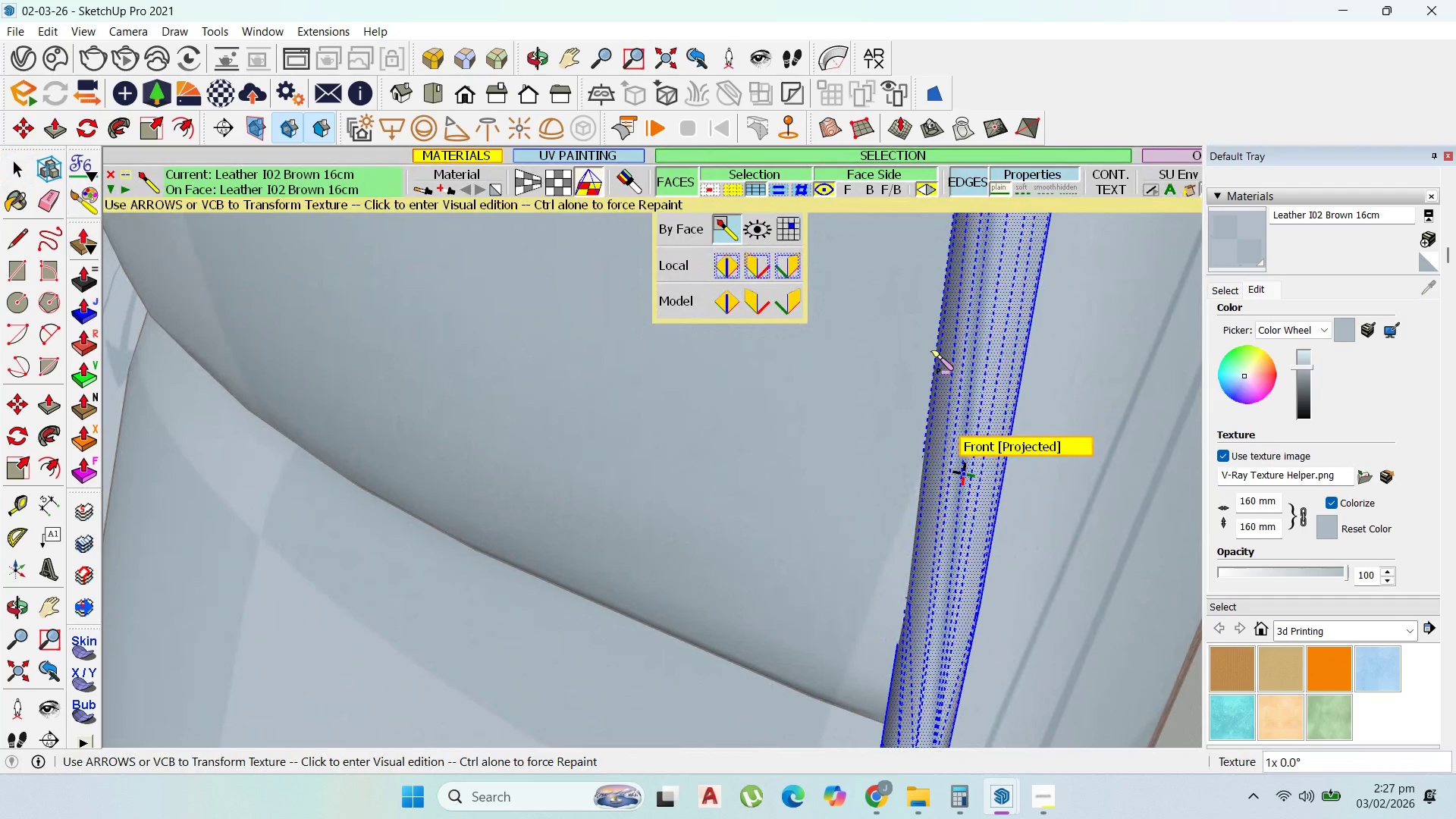 
scroll: coordinate [984, 450], scroll_direction: down, amount: 43.0
 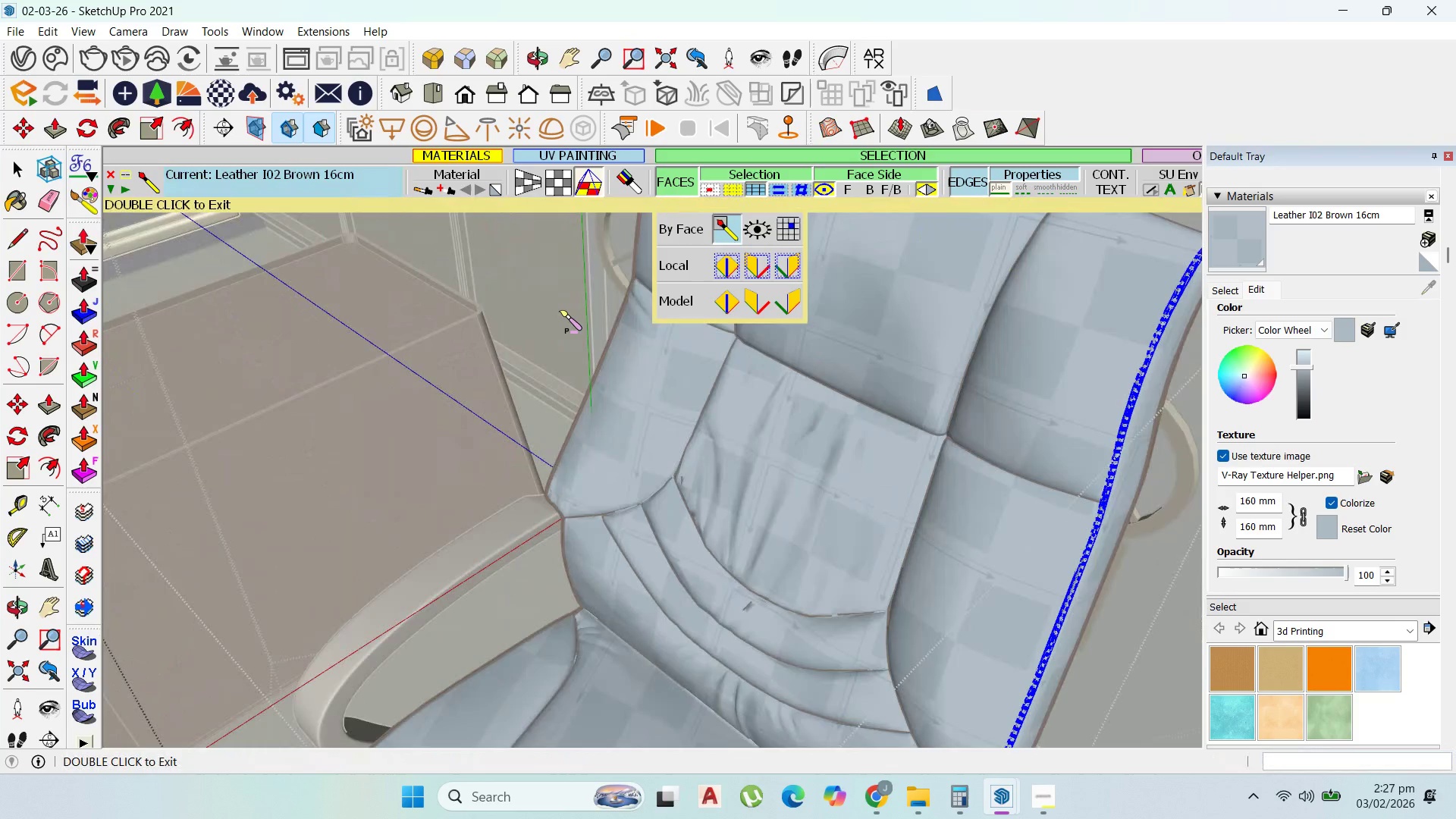 
scroll: coordinate [809, 397], scroll_direction: up, amount: 16.0
 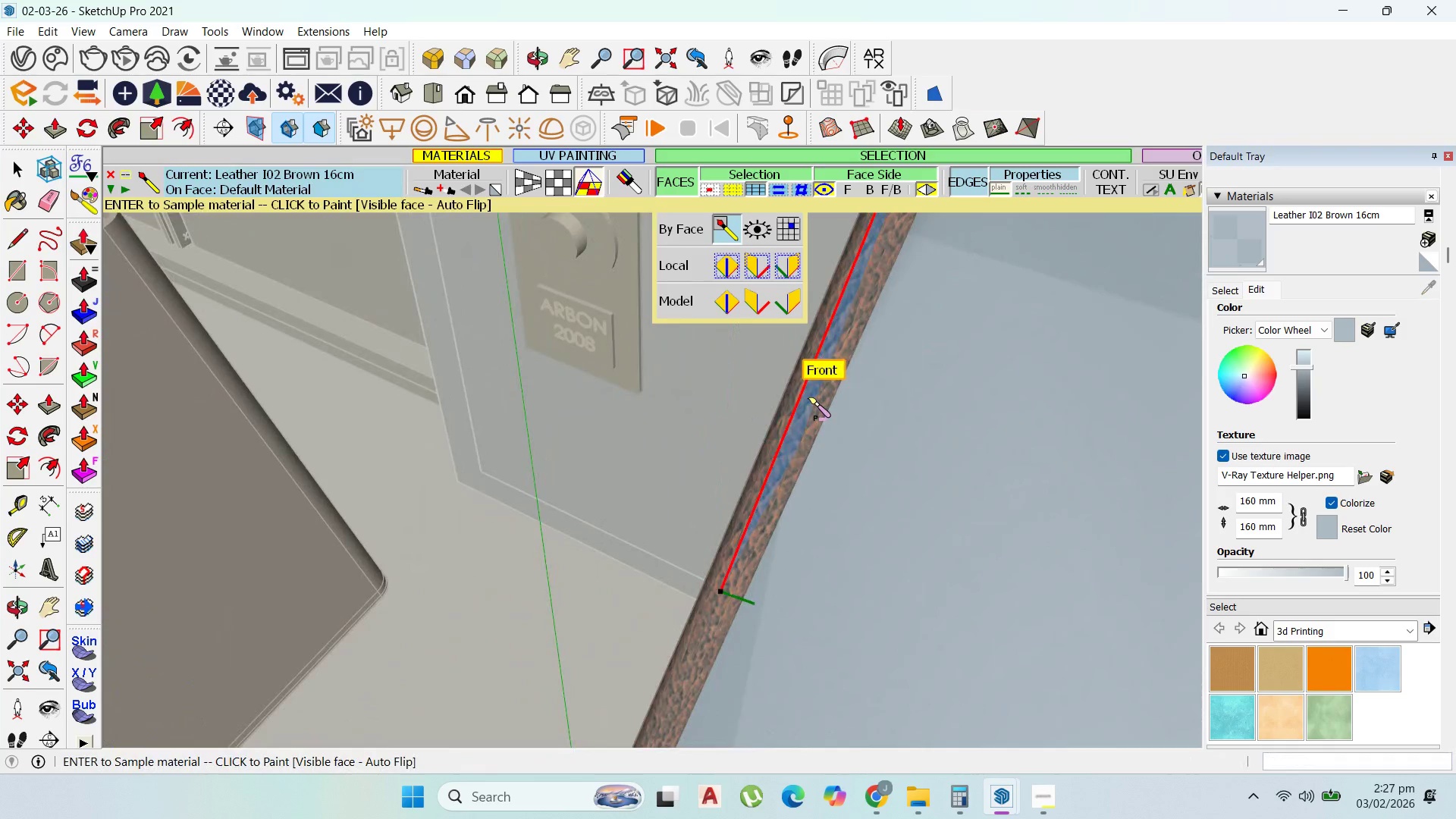 
left_click([807, 397])
 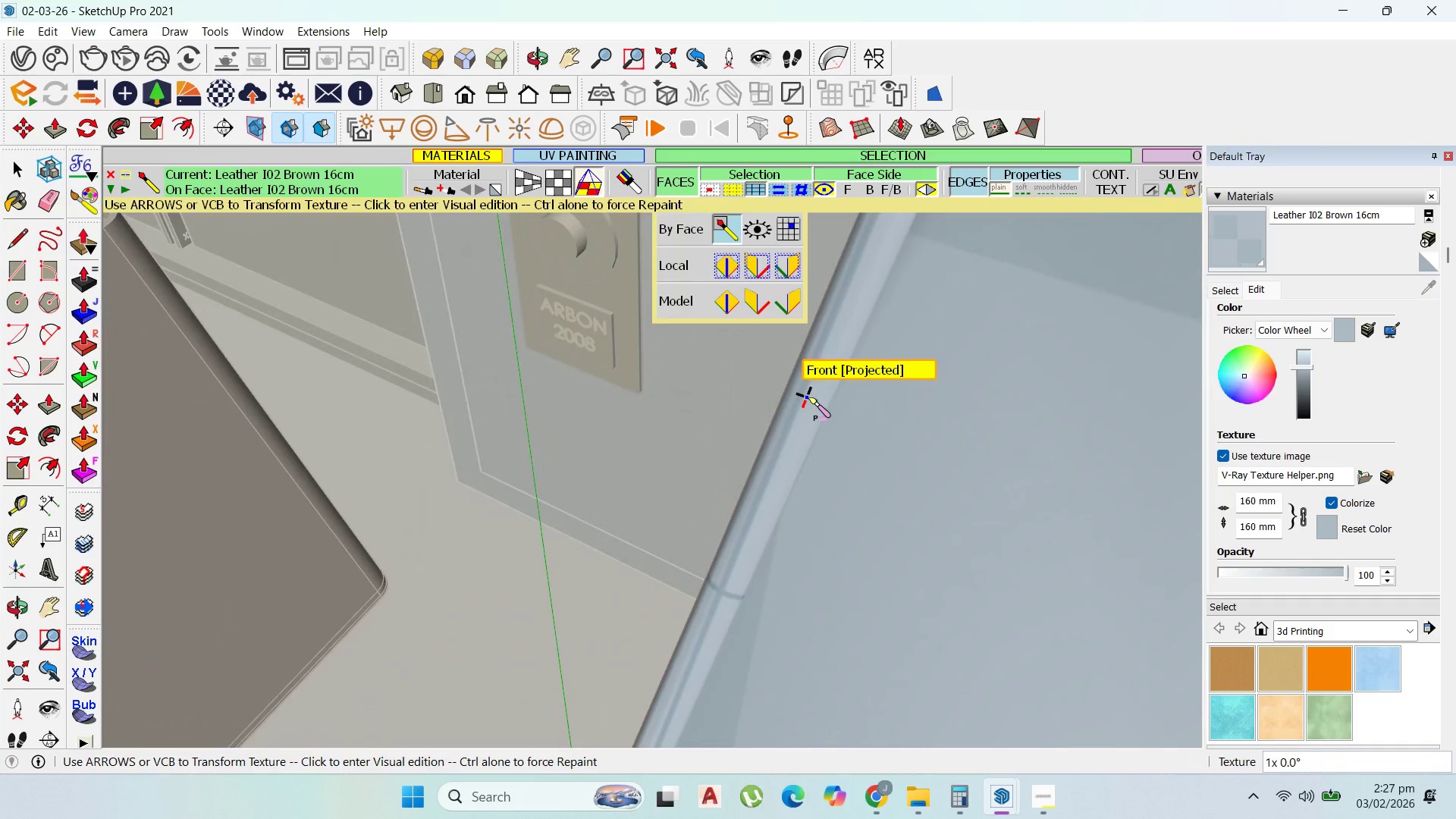 
scroll: coordinate [761, 601], scroll_direction: down, amount: 7.0
 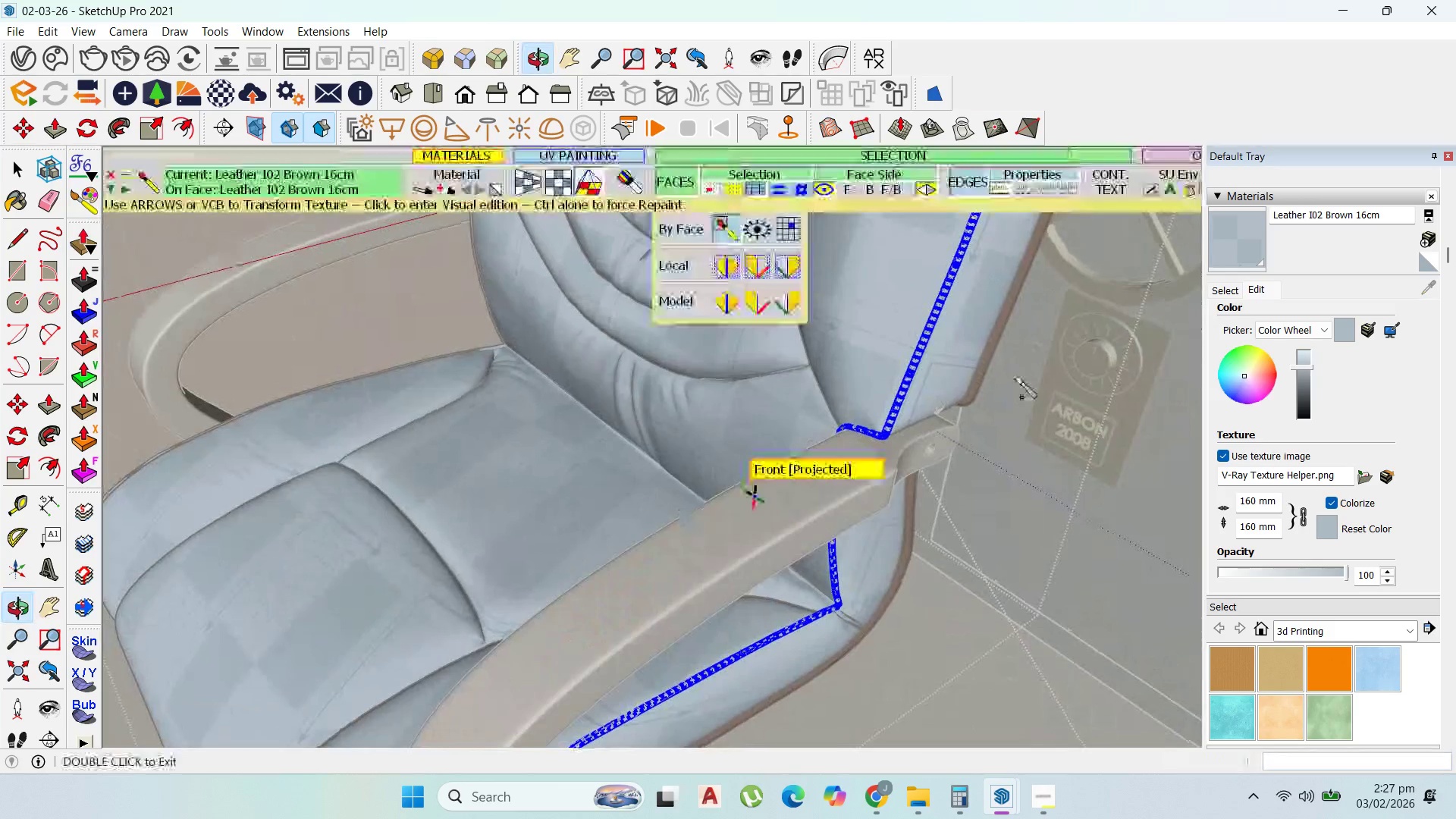 
scroll: coordinate [973, 327], scroll_direction: up, amount: 7.0
 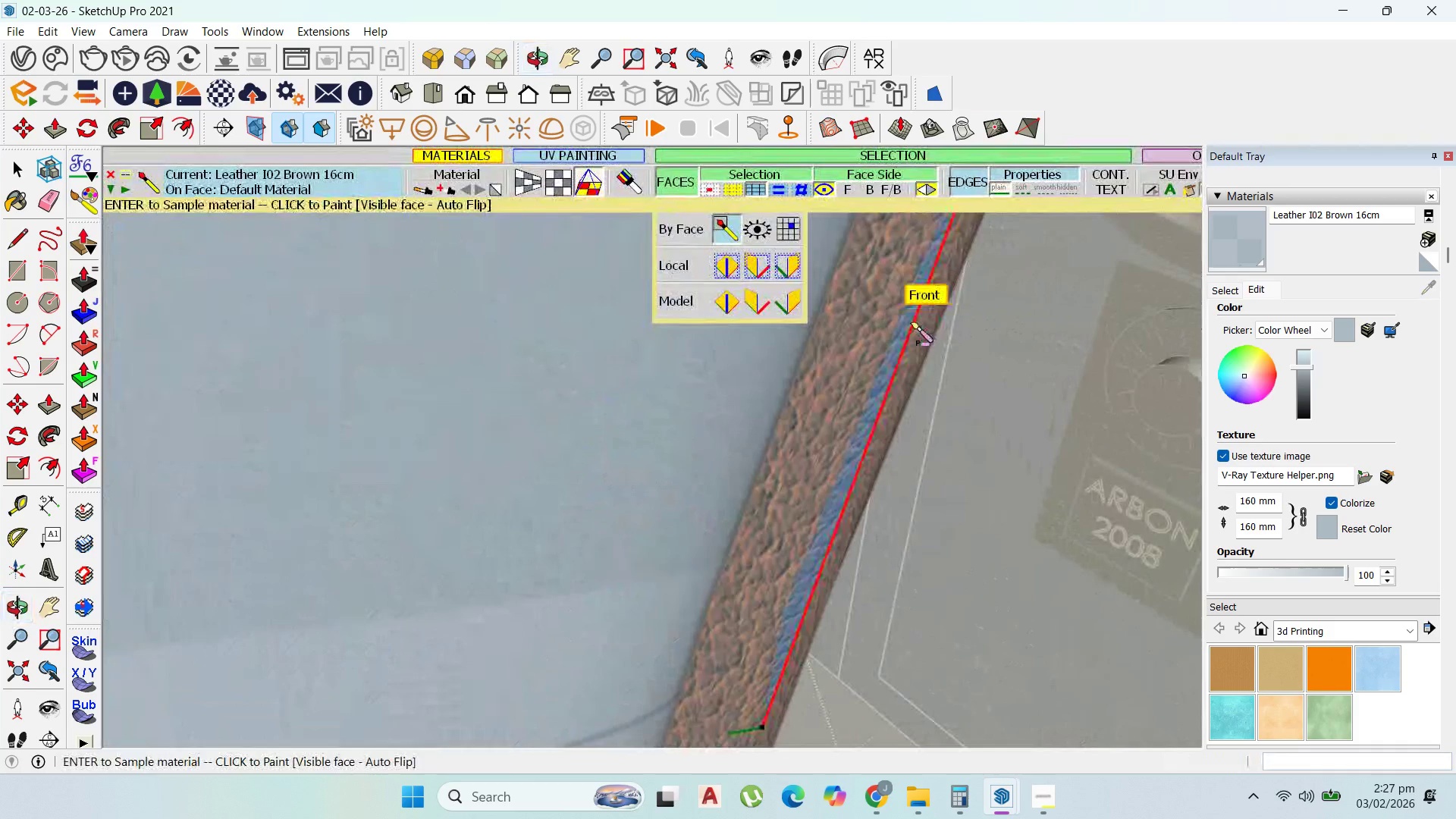 
left_click([909, 322])
 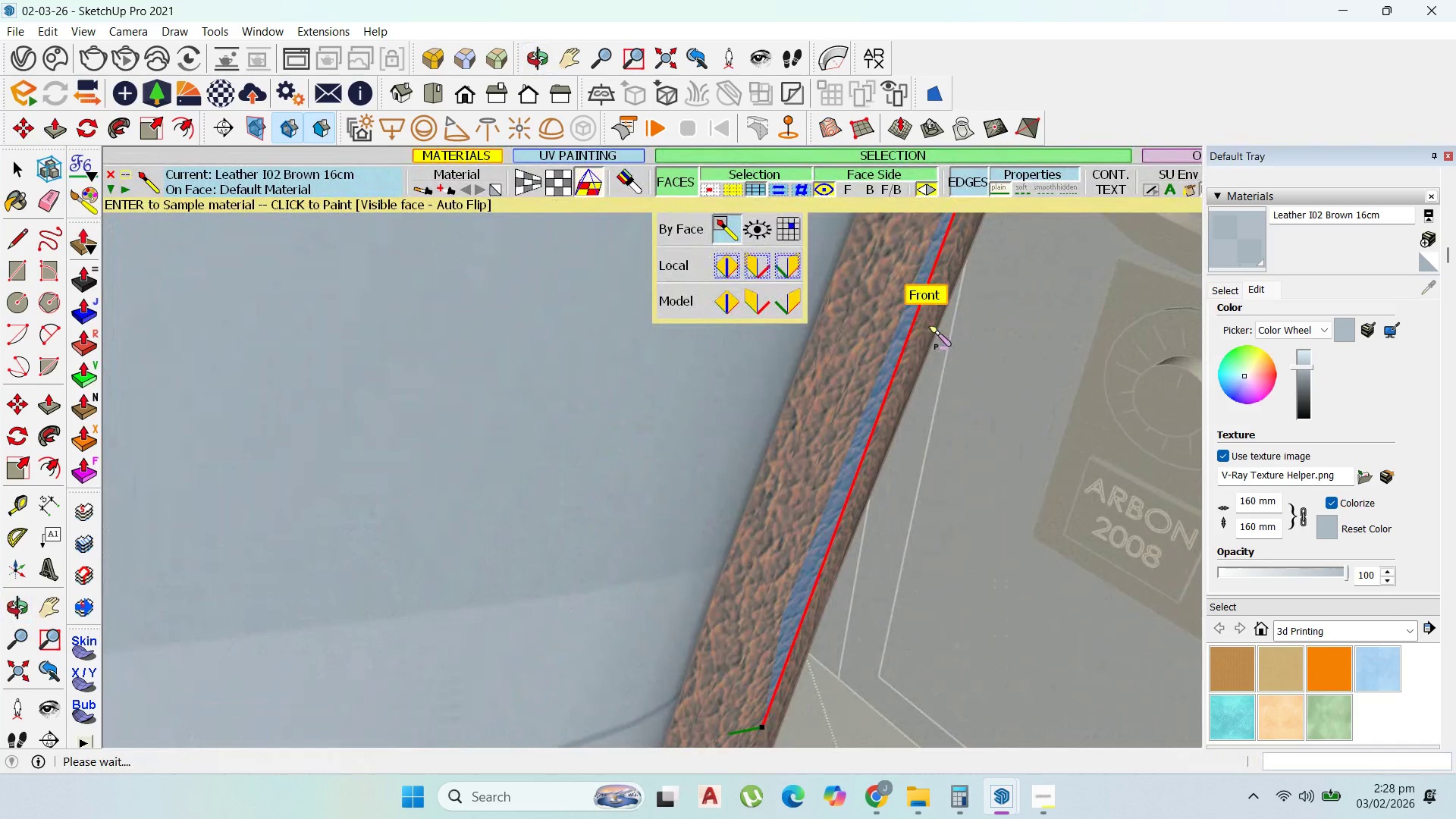 
wait(9.86)
 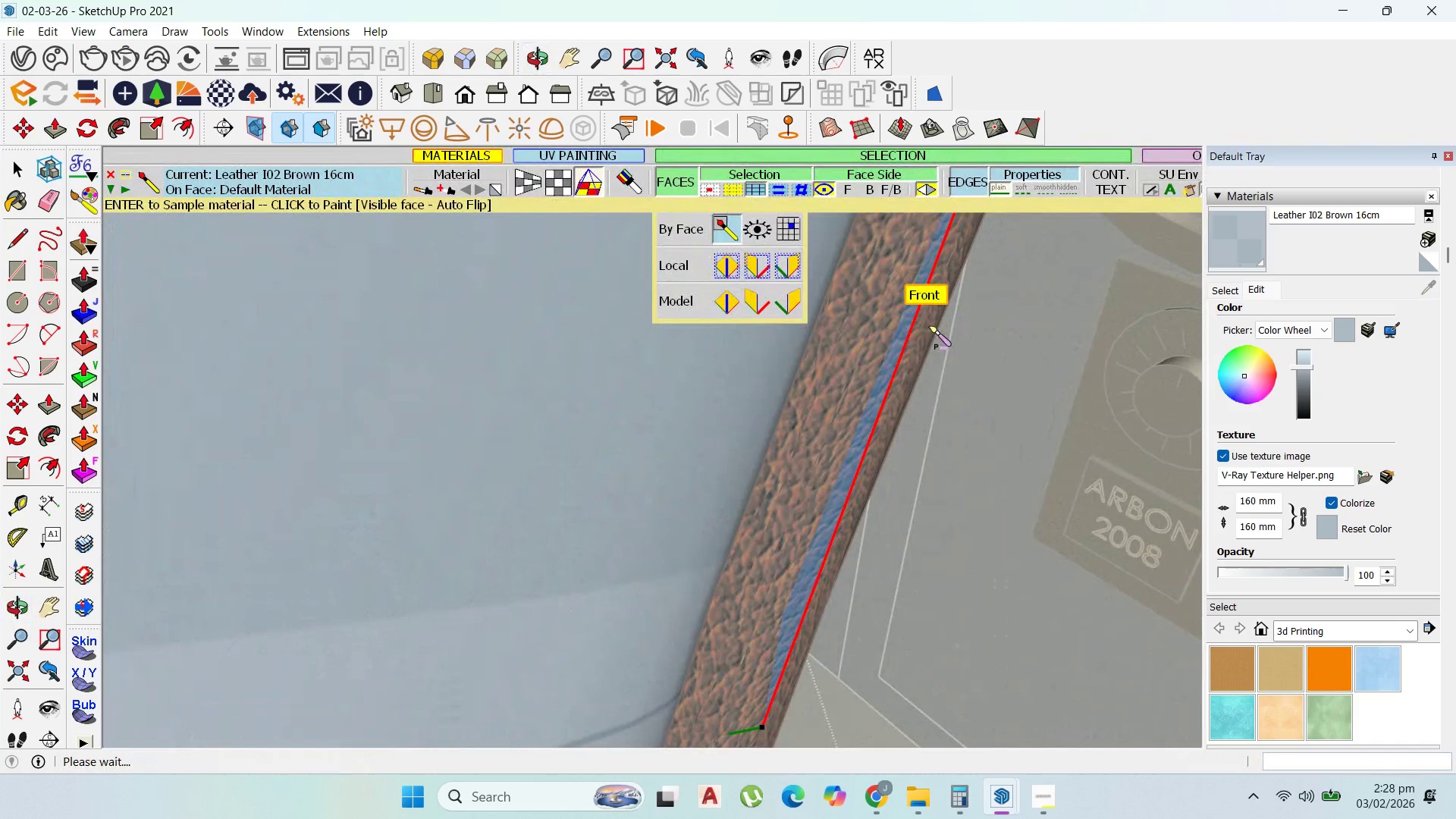 
scroll: coordinate [890, 529], scroll_direction: down, amount: 14.0
 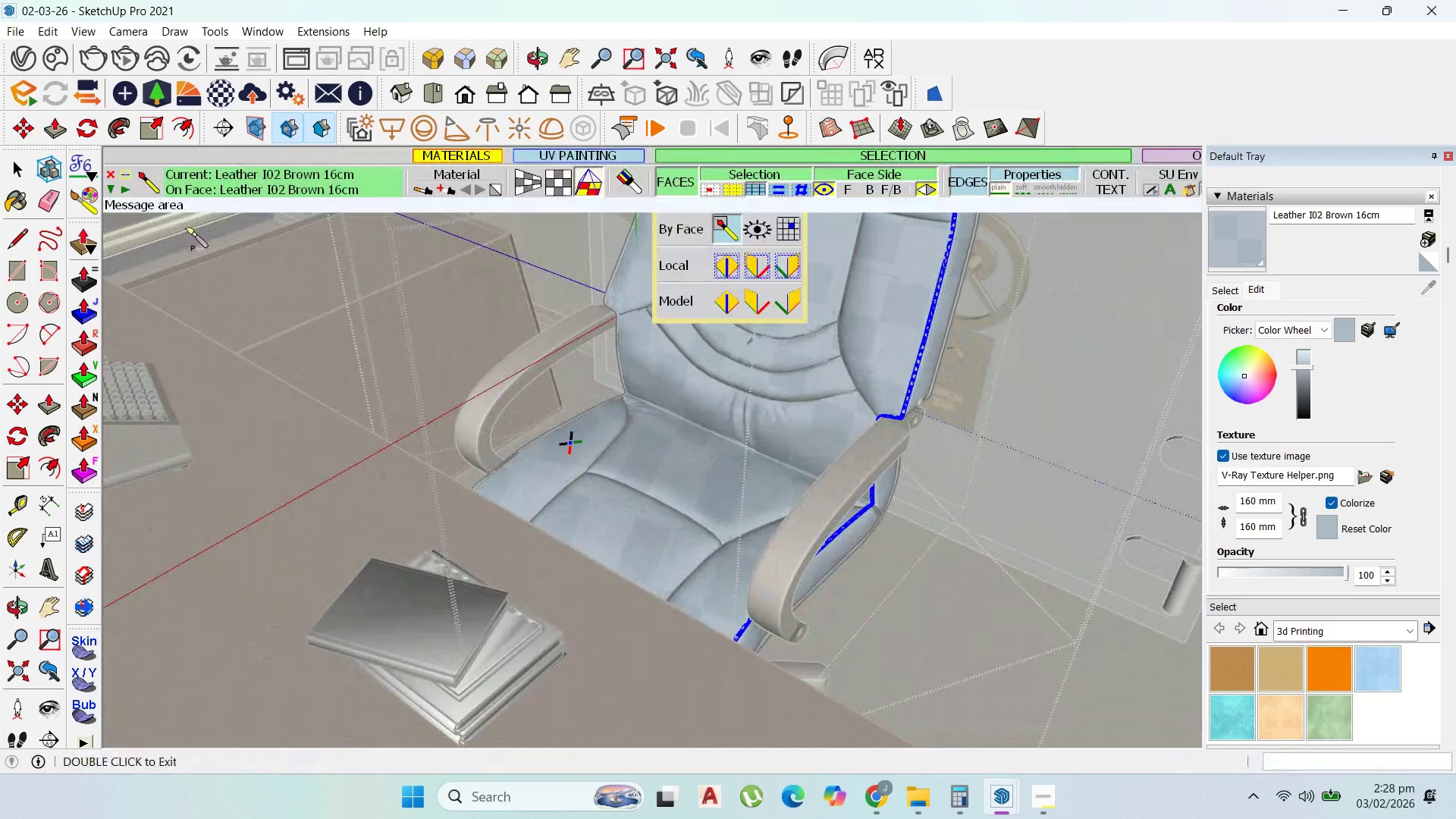 
left_click([27, 174])
 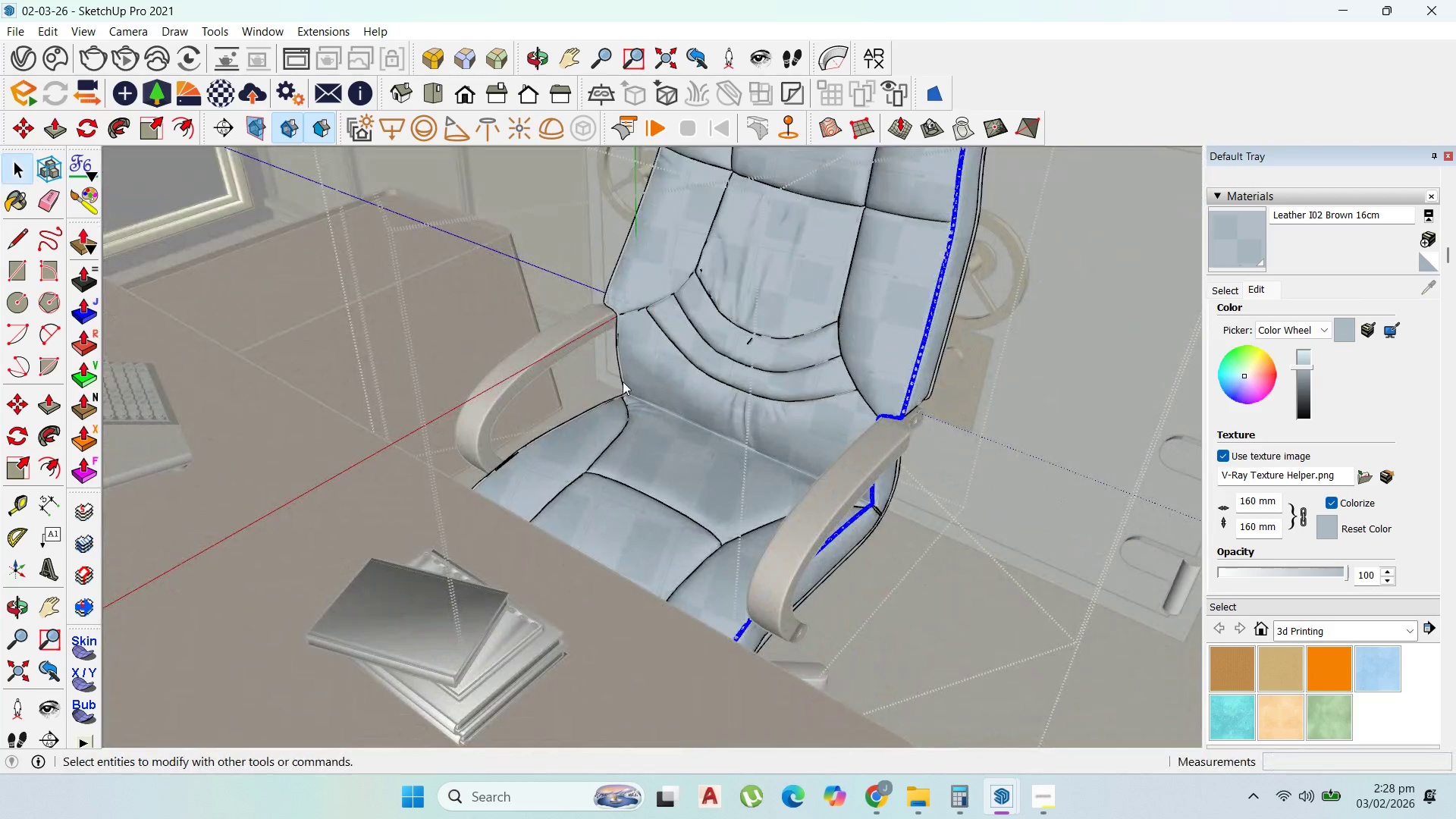 
key(Escape)
 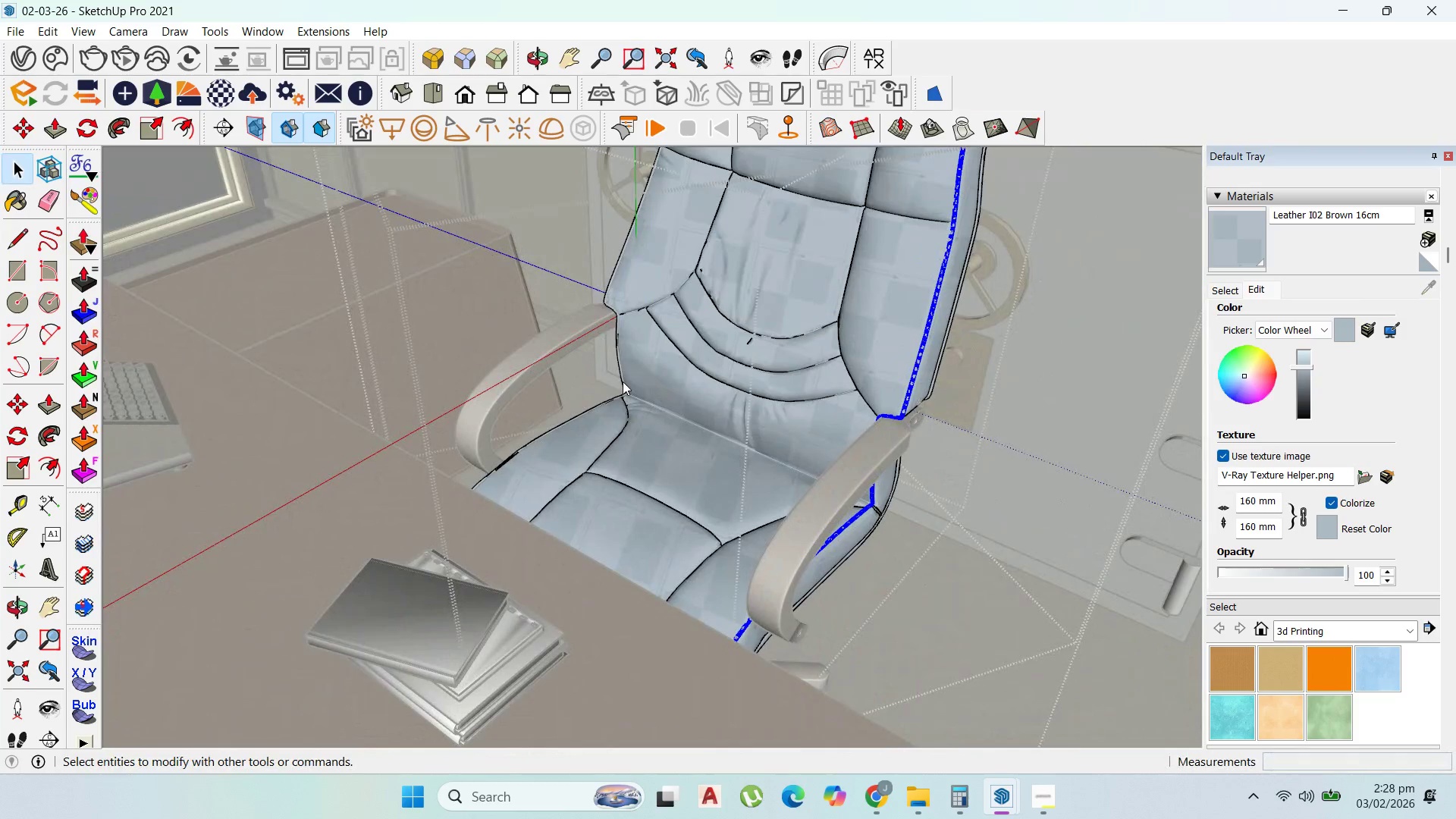 
key(Escape)
 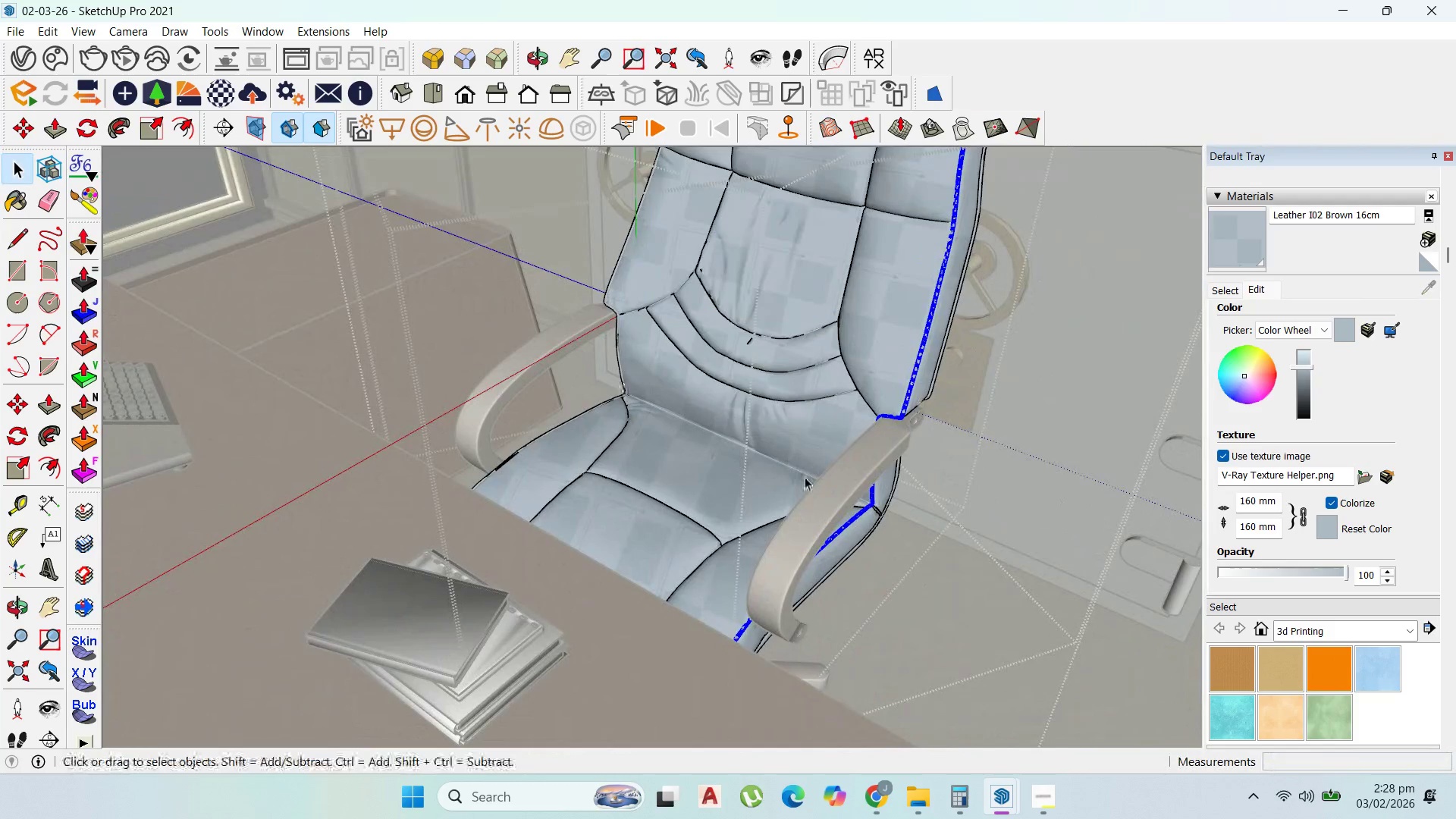 
key(Escape)
 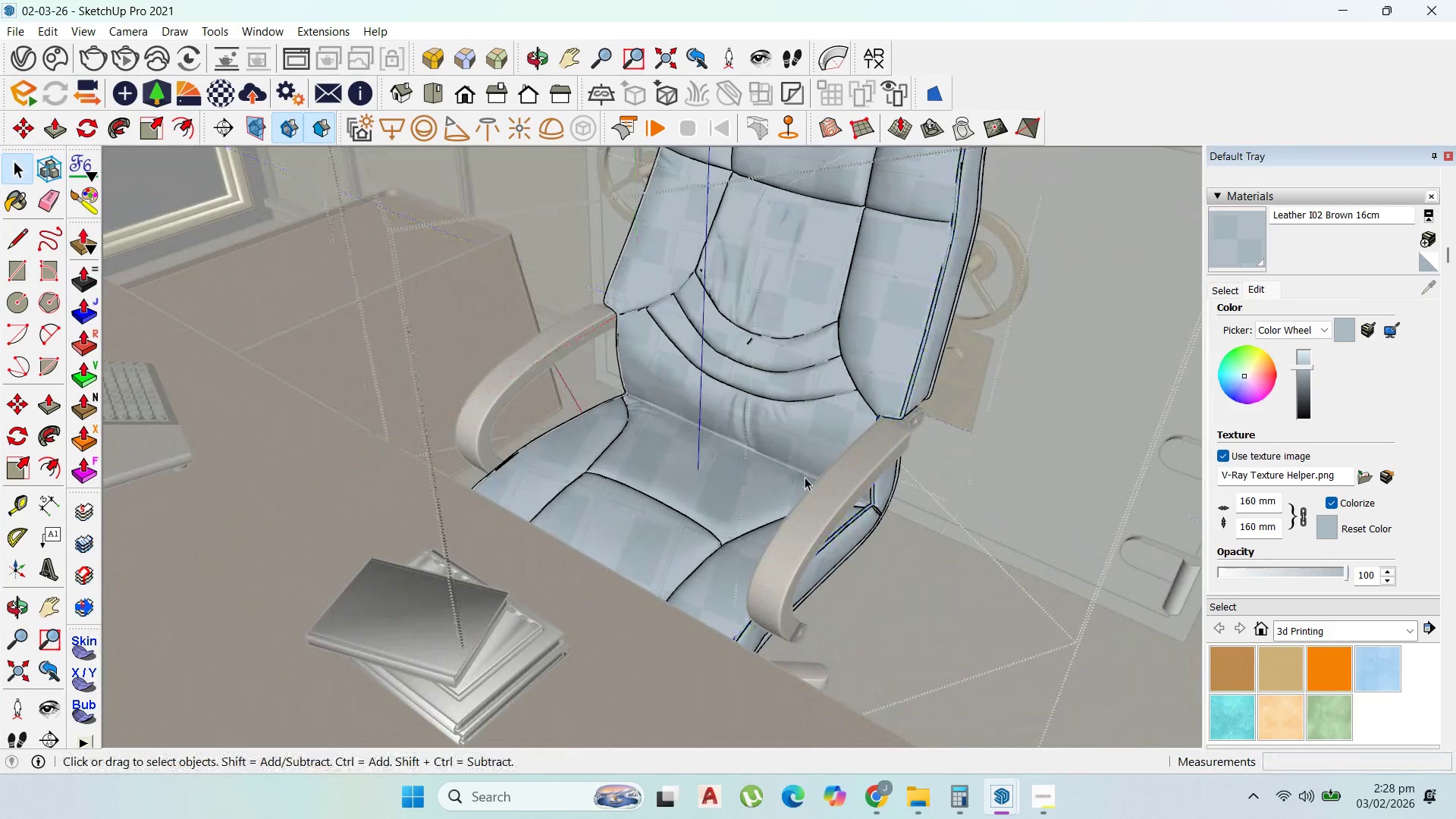 
key(Escape)
 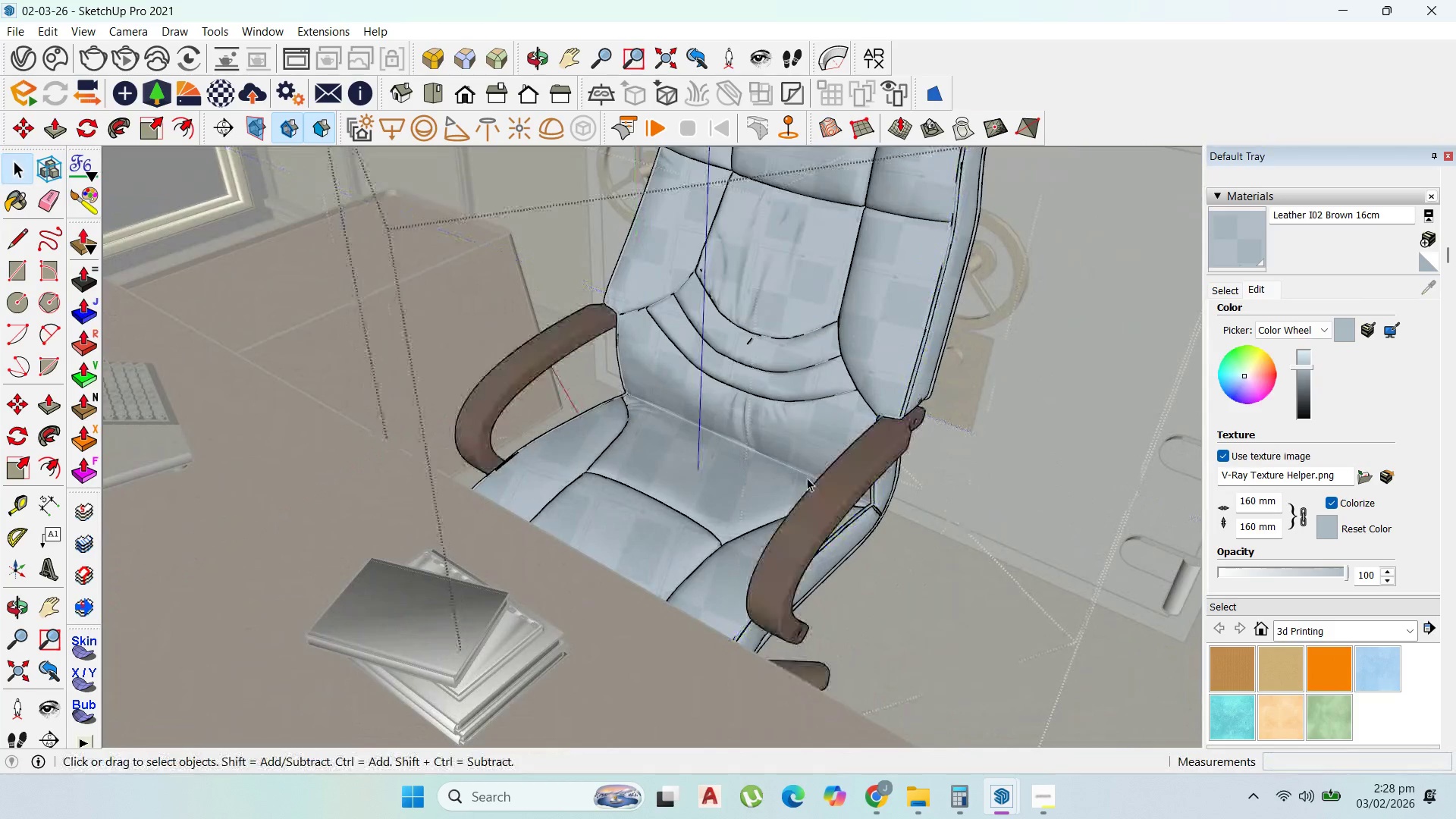 
key(Escape)
 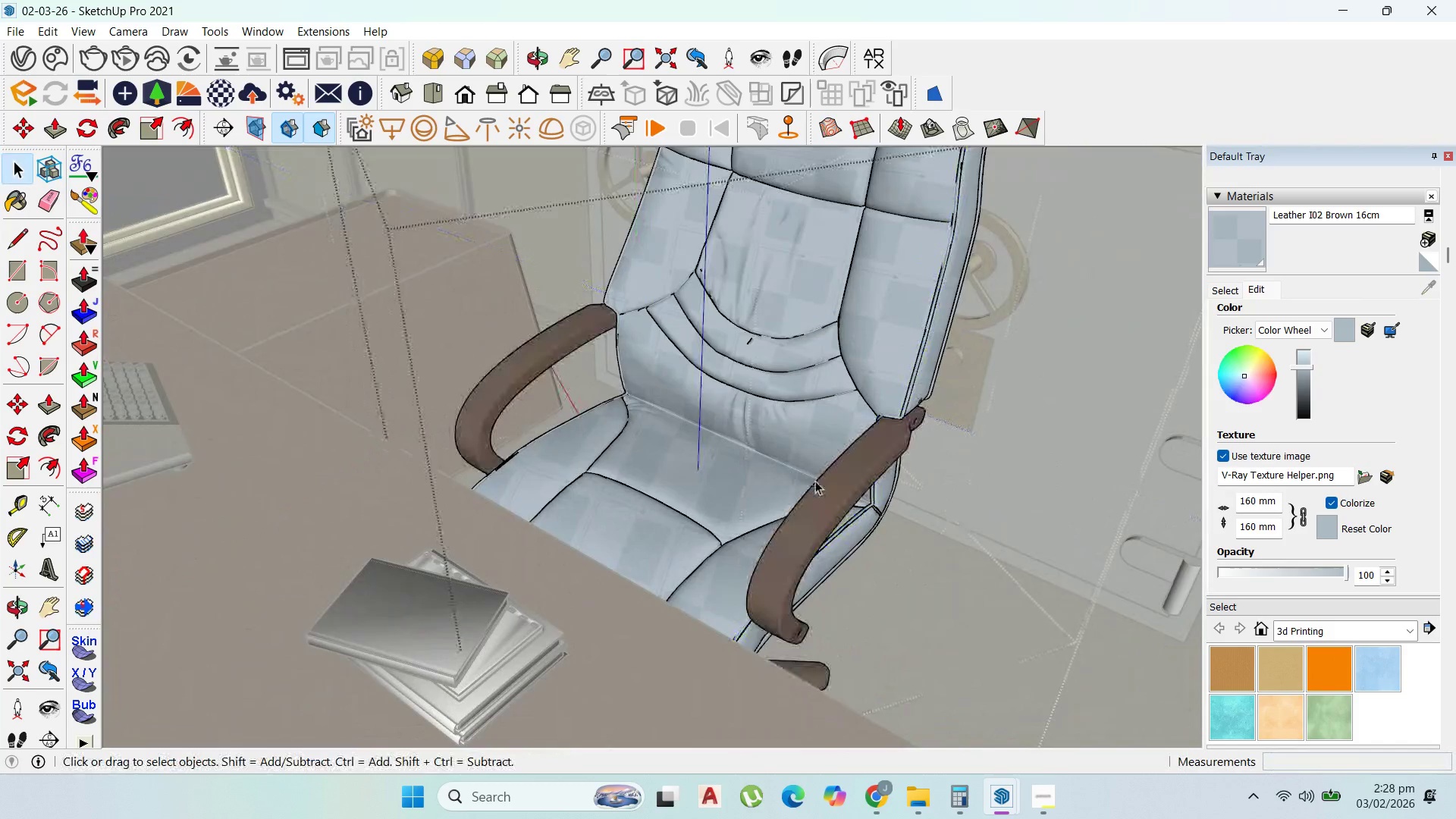 
key(Escape)
 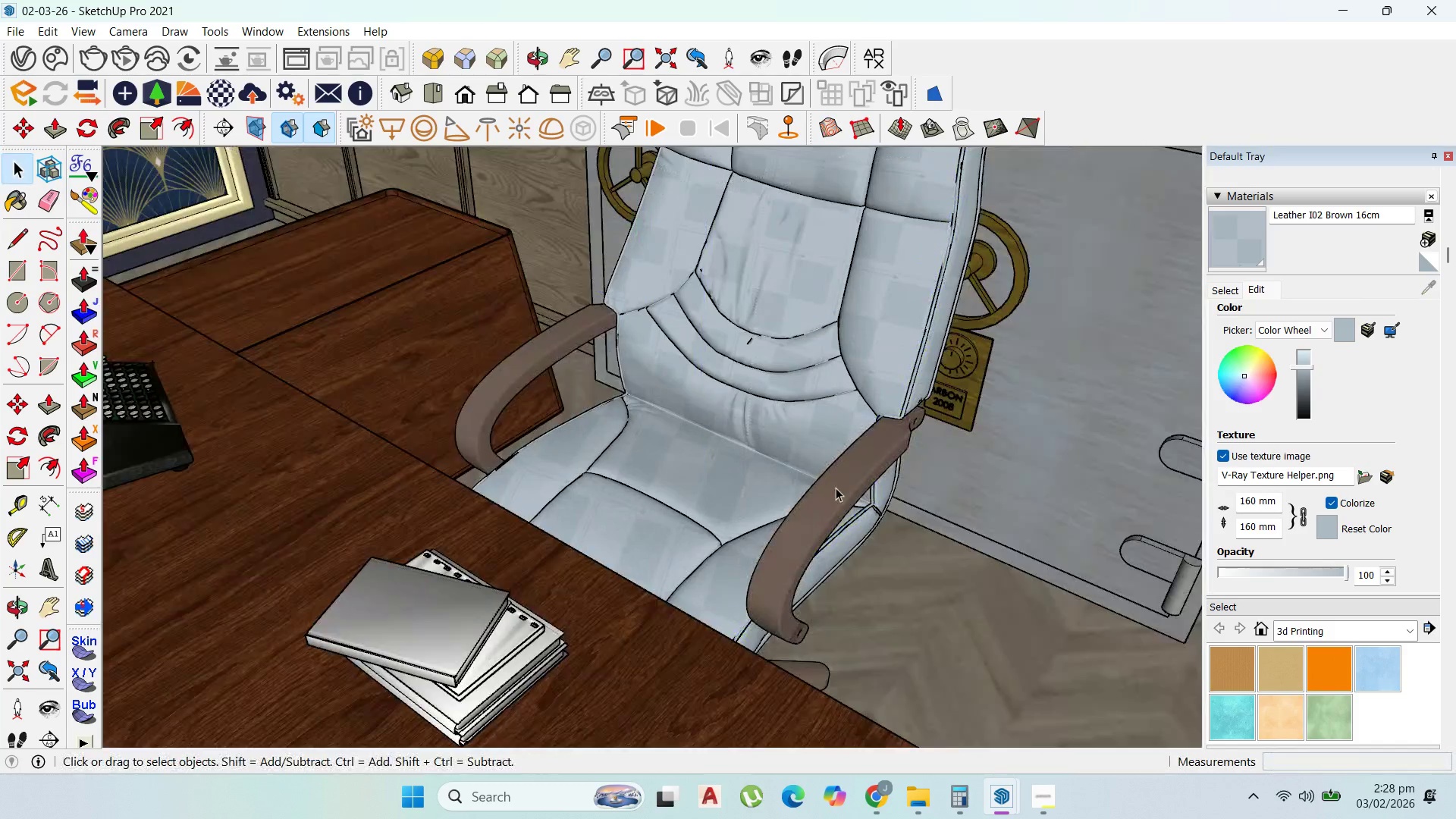 
key(Escape)
 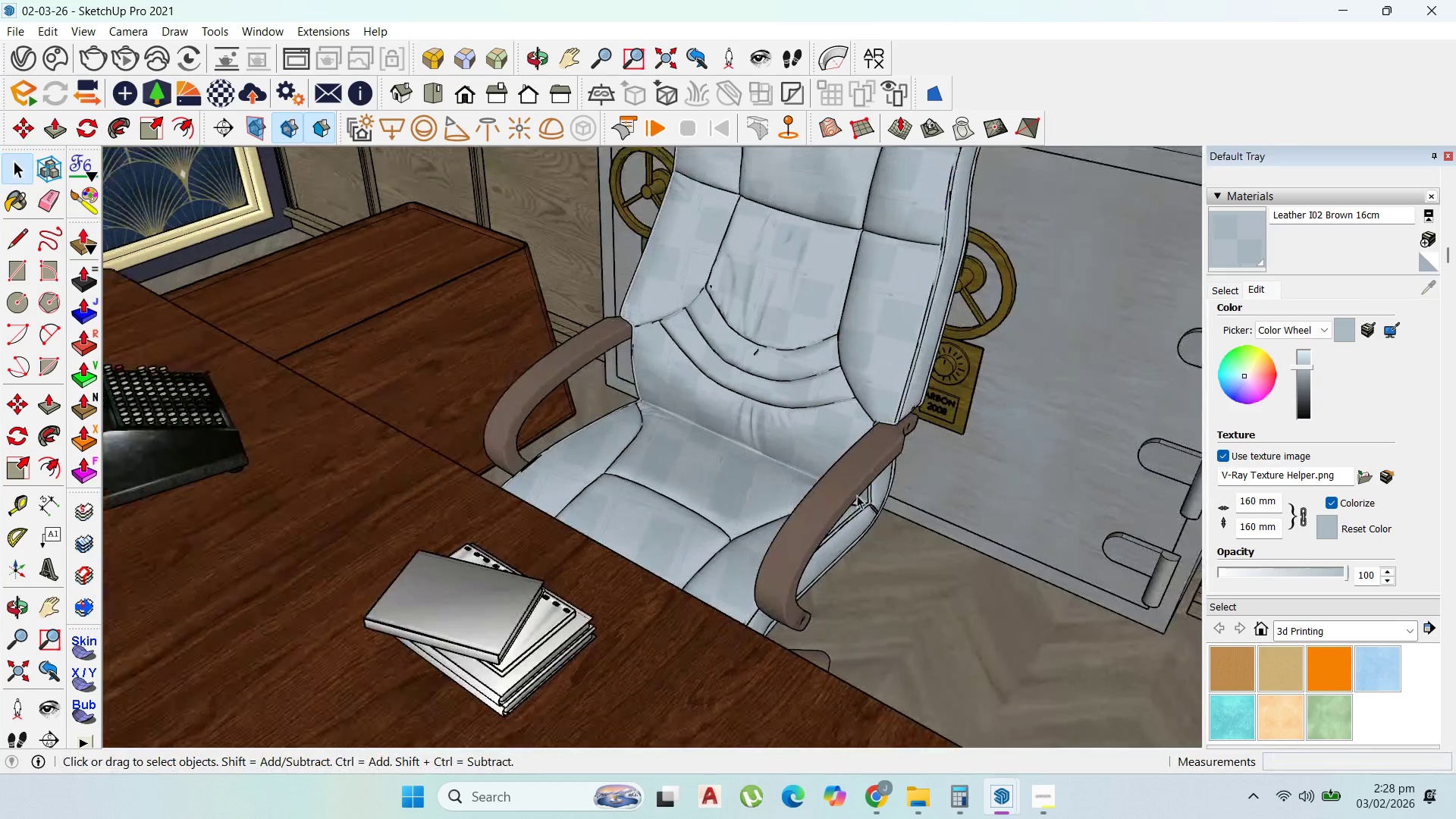 
scroll: coordinate [930, 577], scroll_direction: down, amount: 7.0
 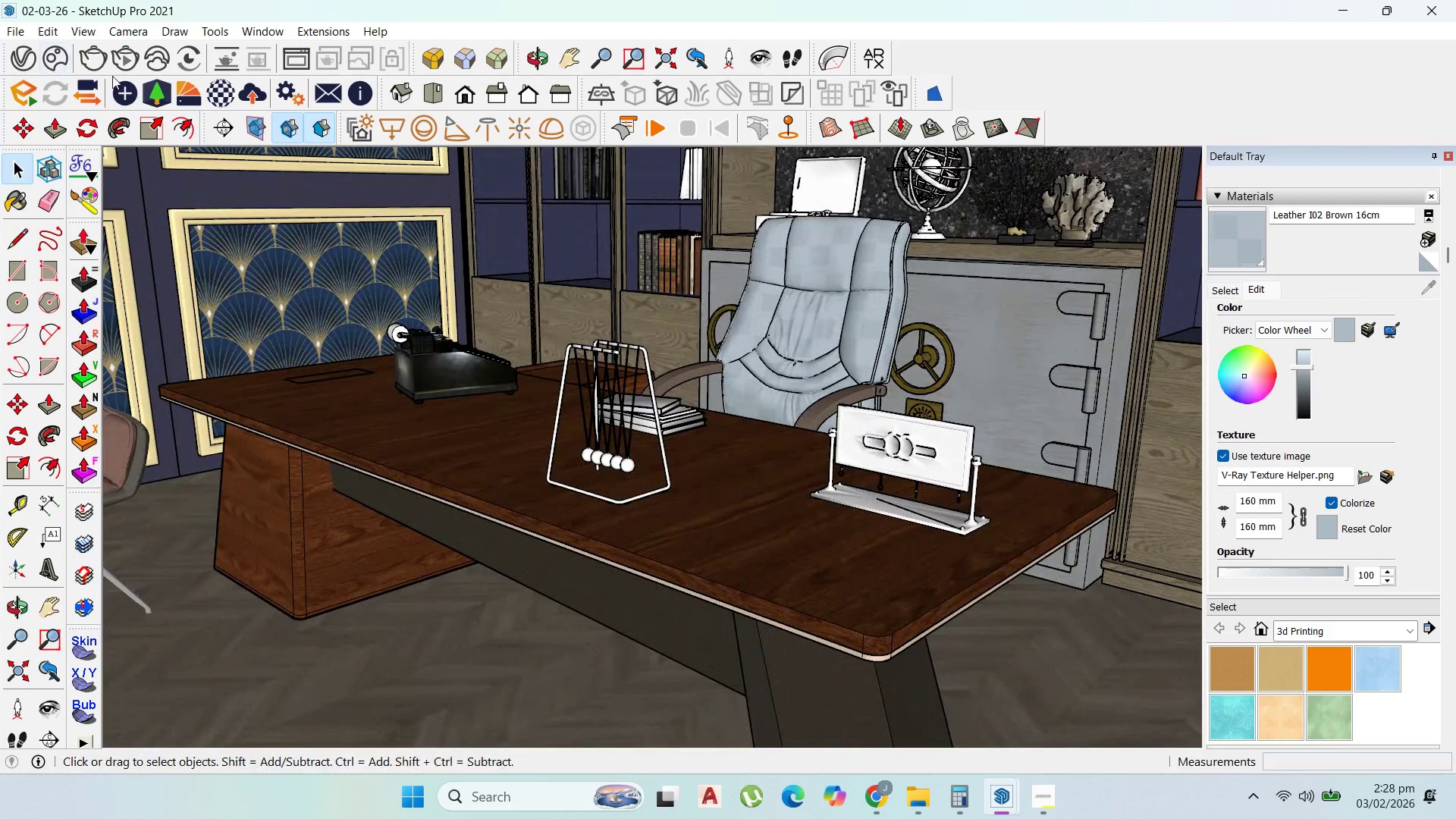 
left_click([20, 34])
 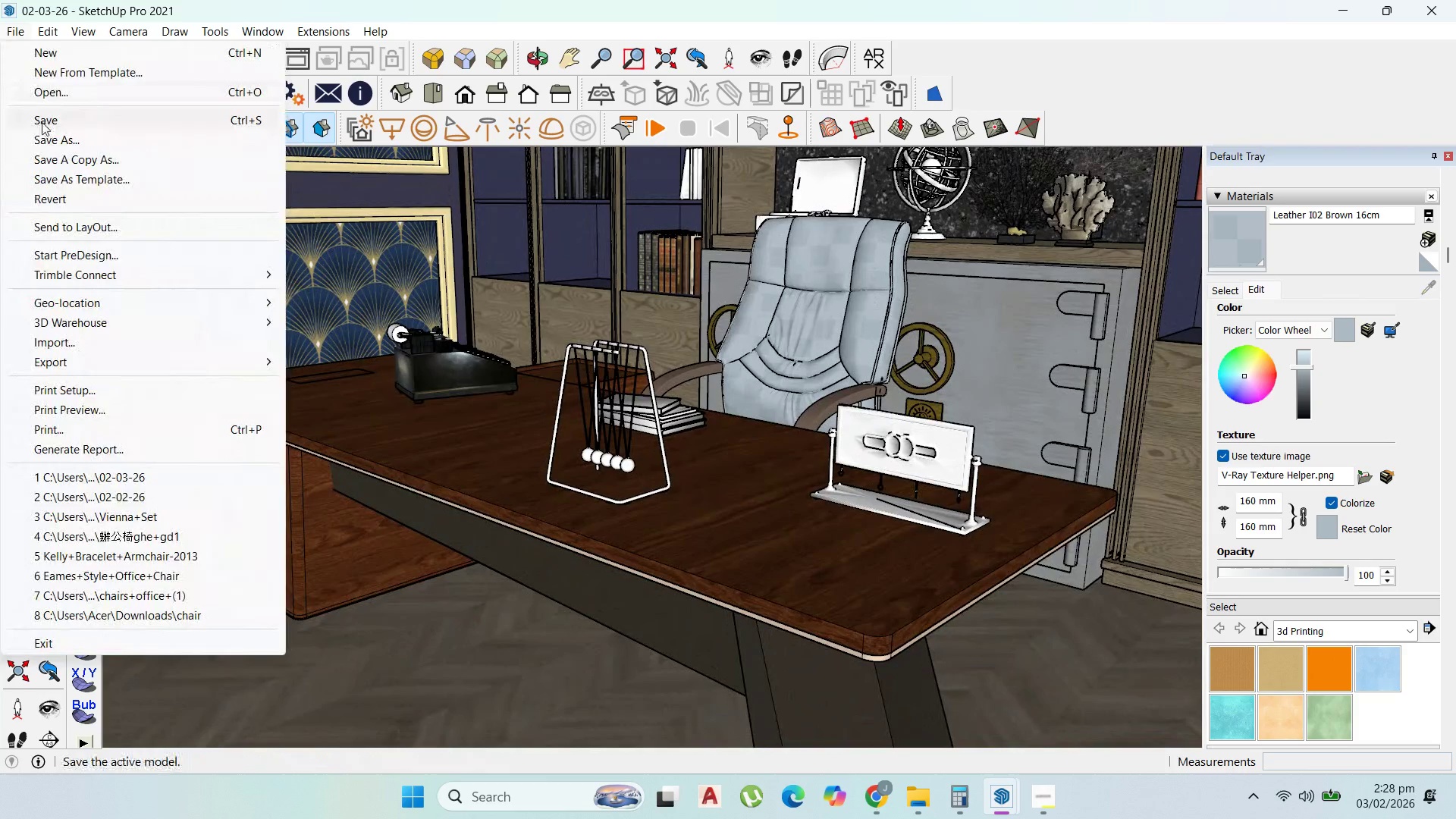 
left_click([42, 122])
 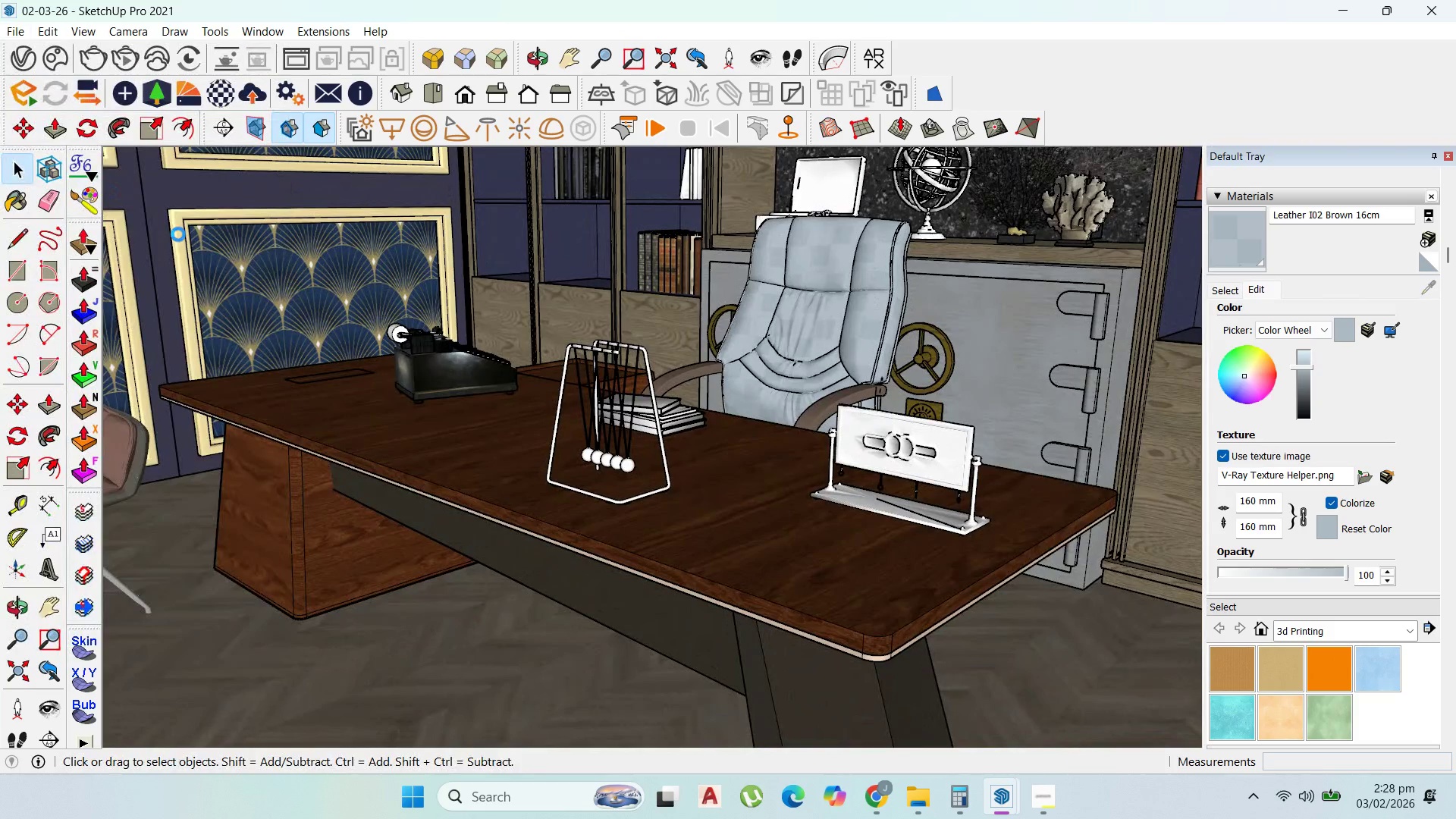 
wait(13.33)
 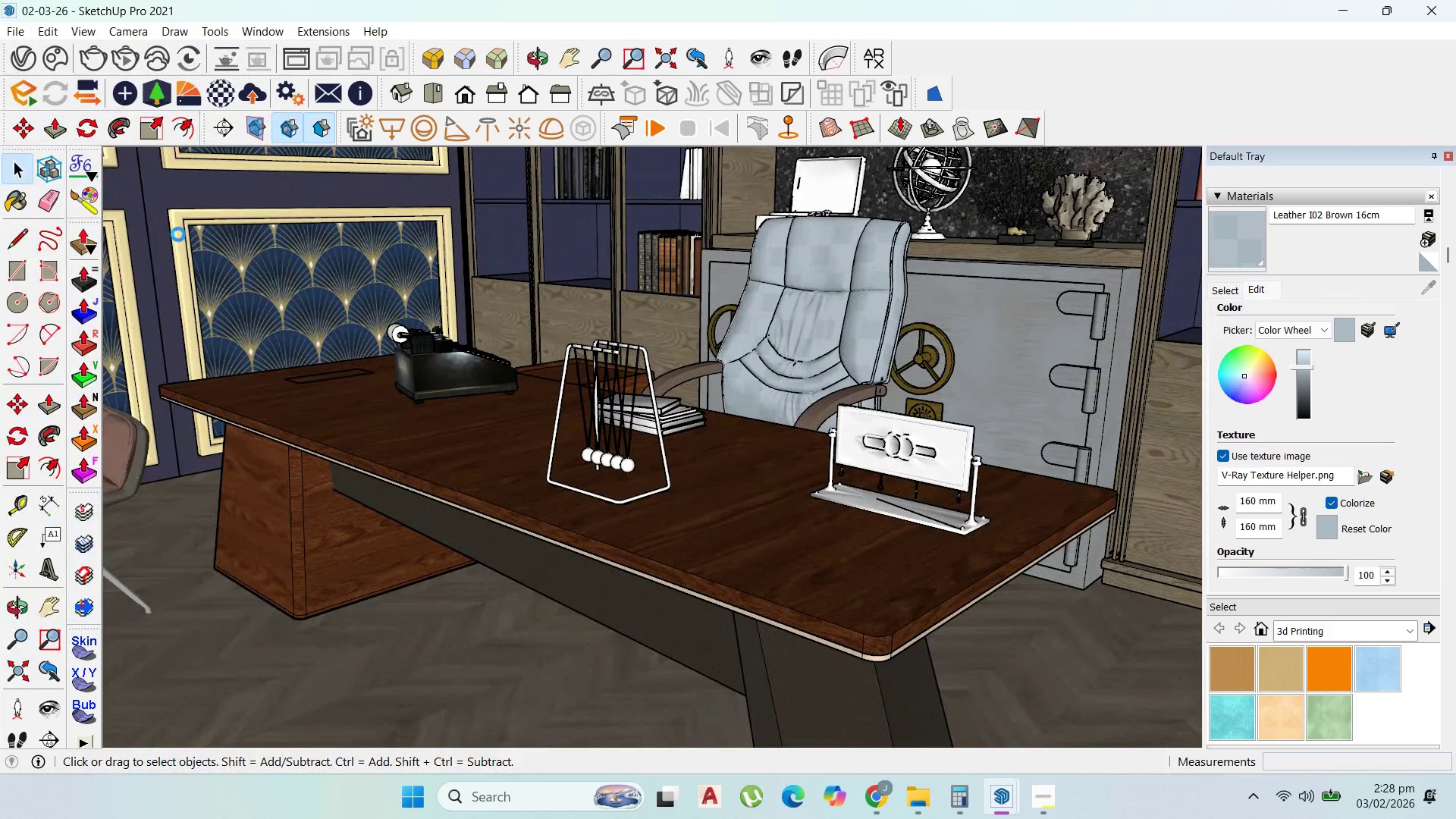 
left_click([93, 56])
 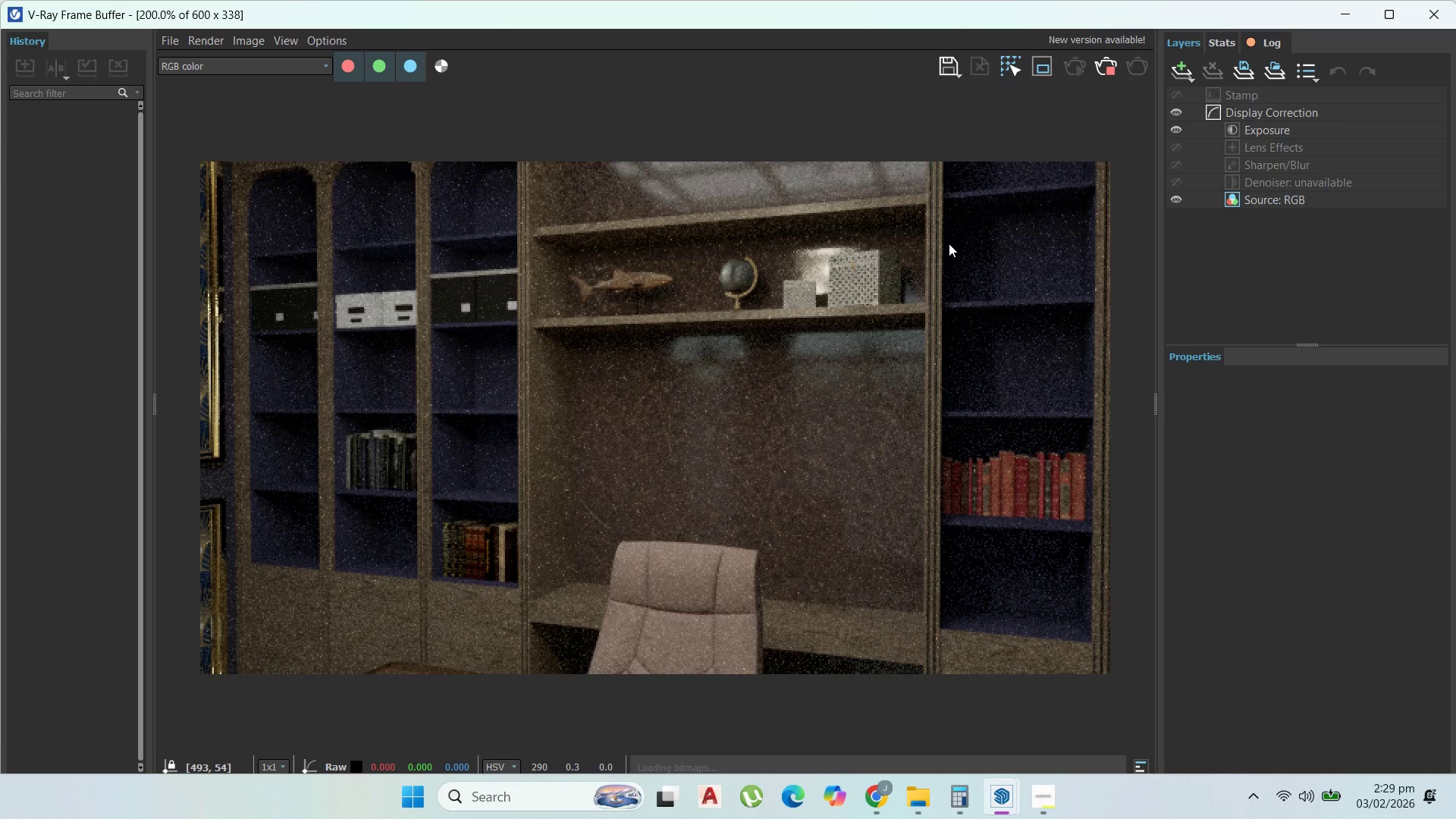 
wait(37.69)
 